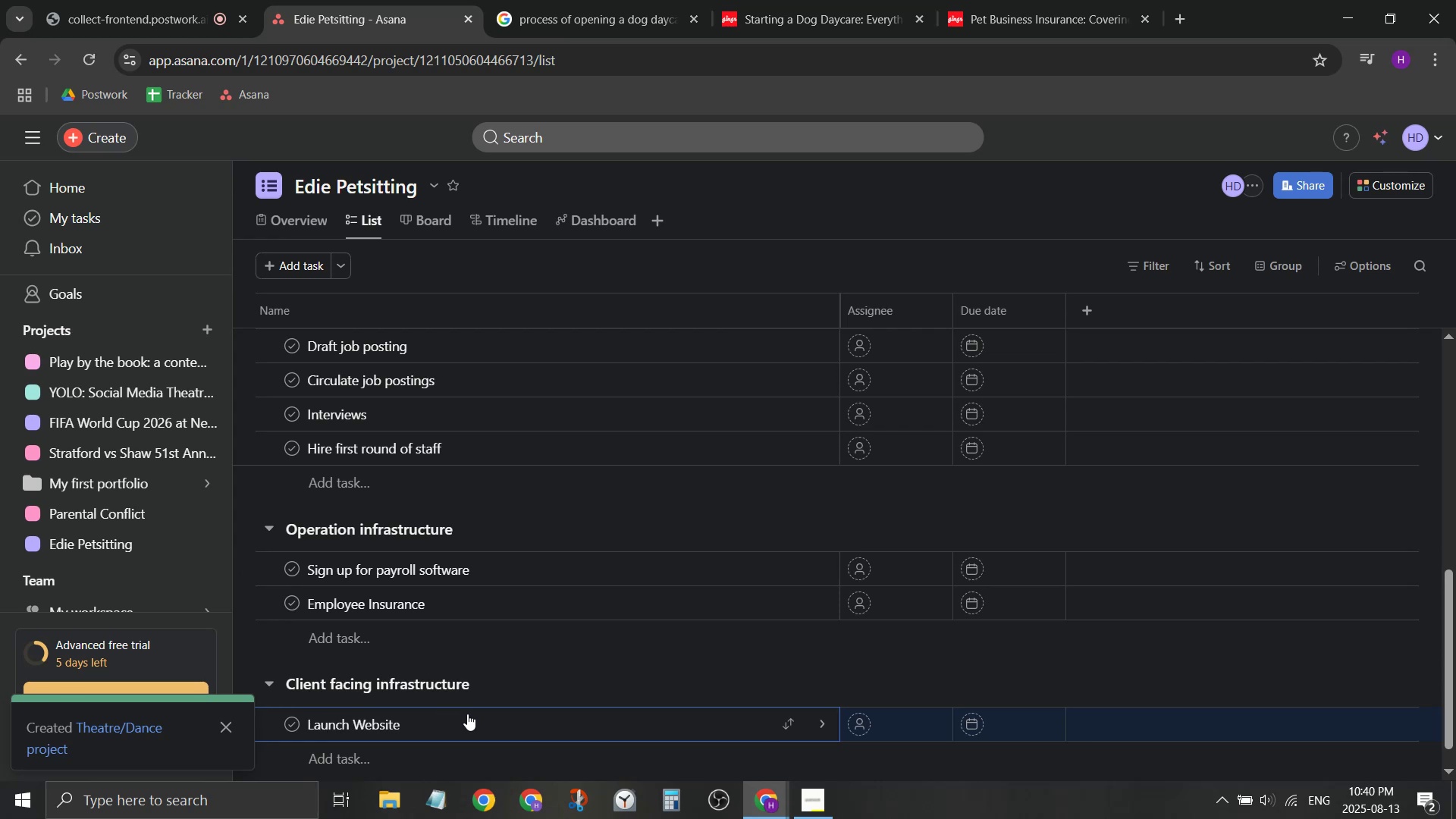 
key(Enter)
 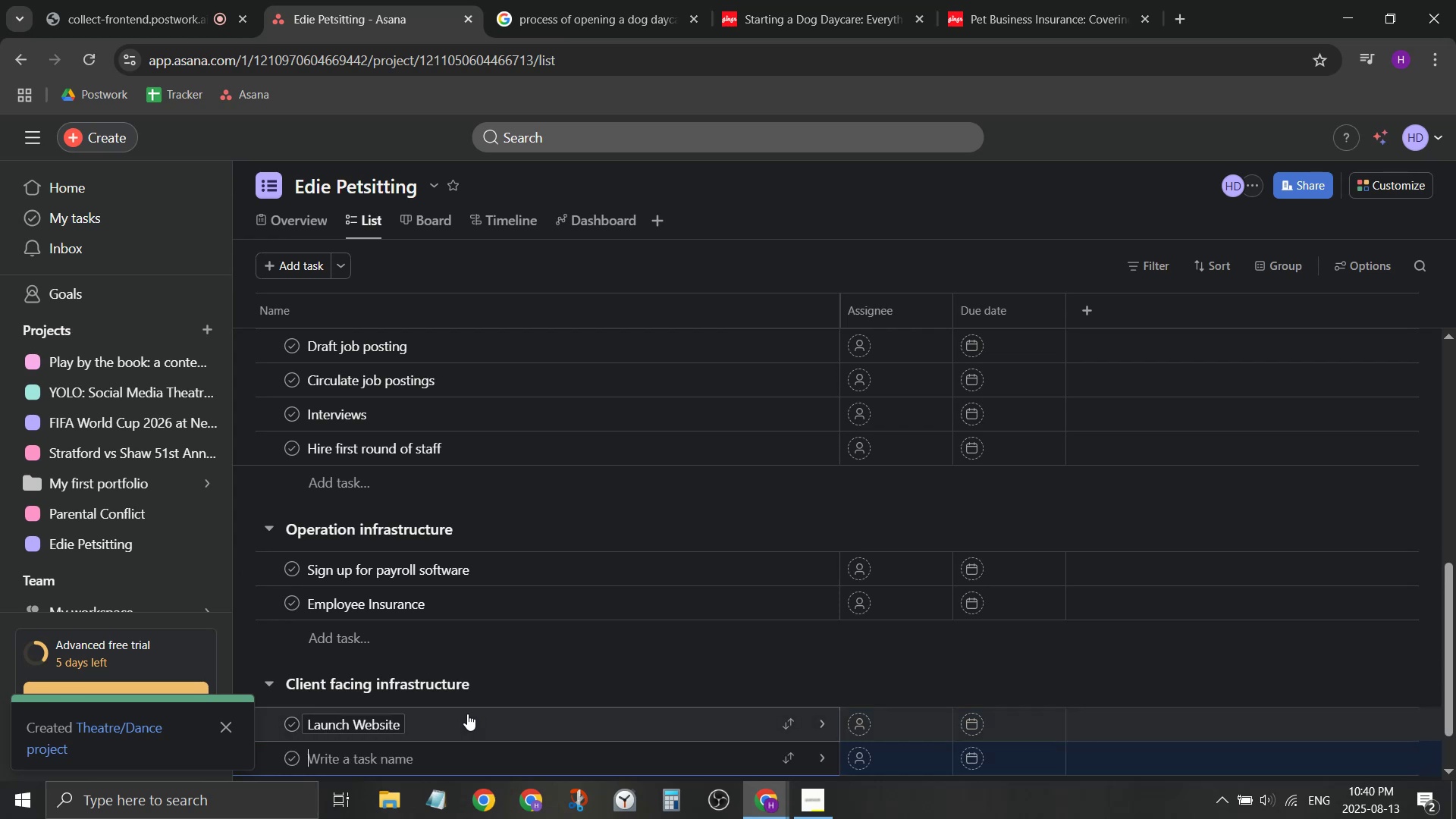 
type(L)
key(Backspace)
type(Boio)
key(Backspace)
key(Backspace)
type(oki)
key(Backspace)
key(Backspace)
key(Backspace)
key(Backspace)
key(Backspace)
type(Booo)
key(Backspace)
type(king platform Lab)
key(Backspace)
type(unch [Delete]b)
 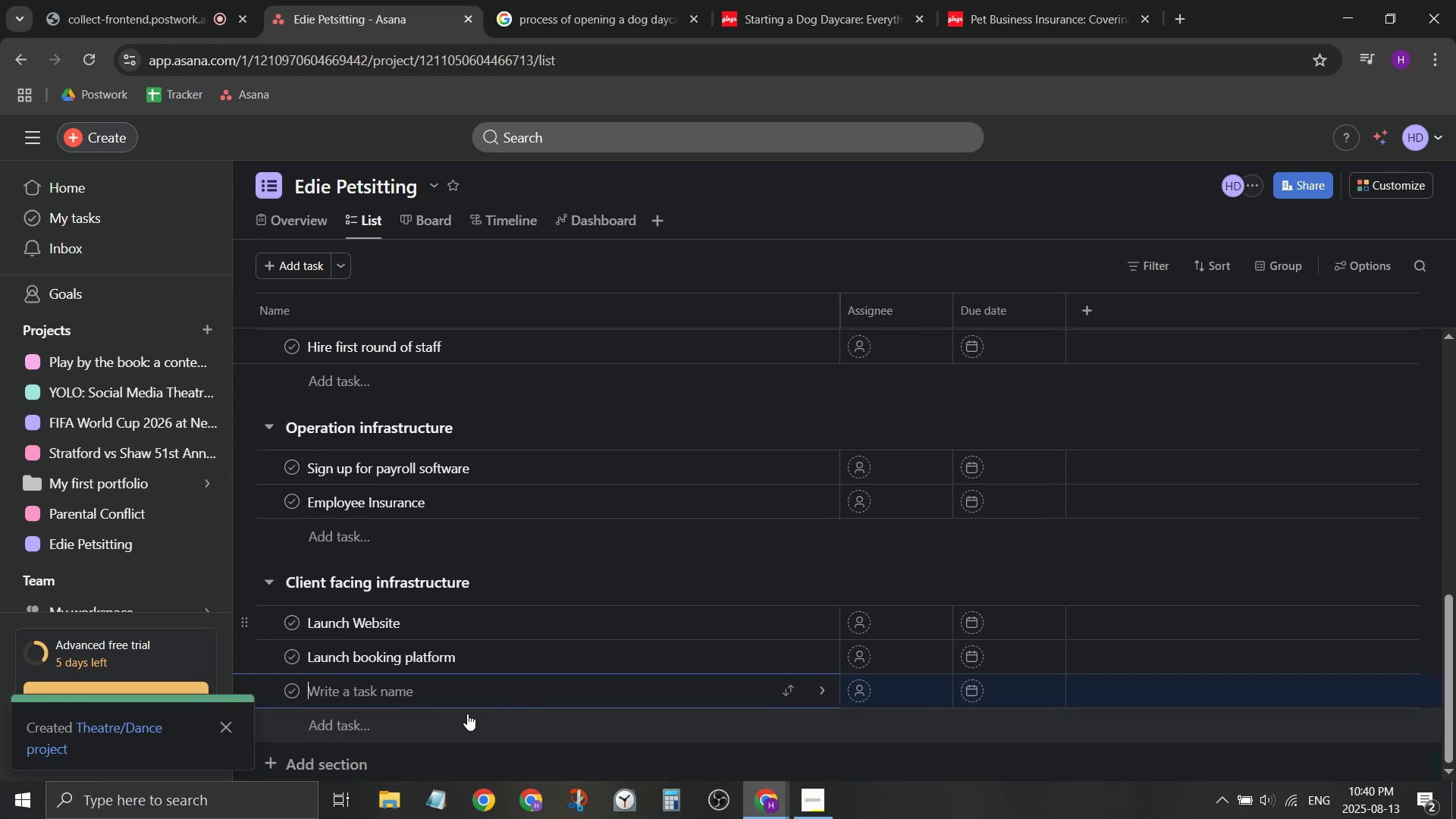 
hold_key(key=ArrowLeft, duration=0.94)
 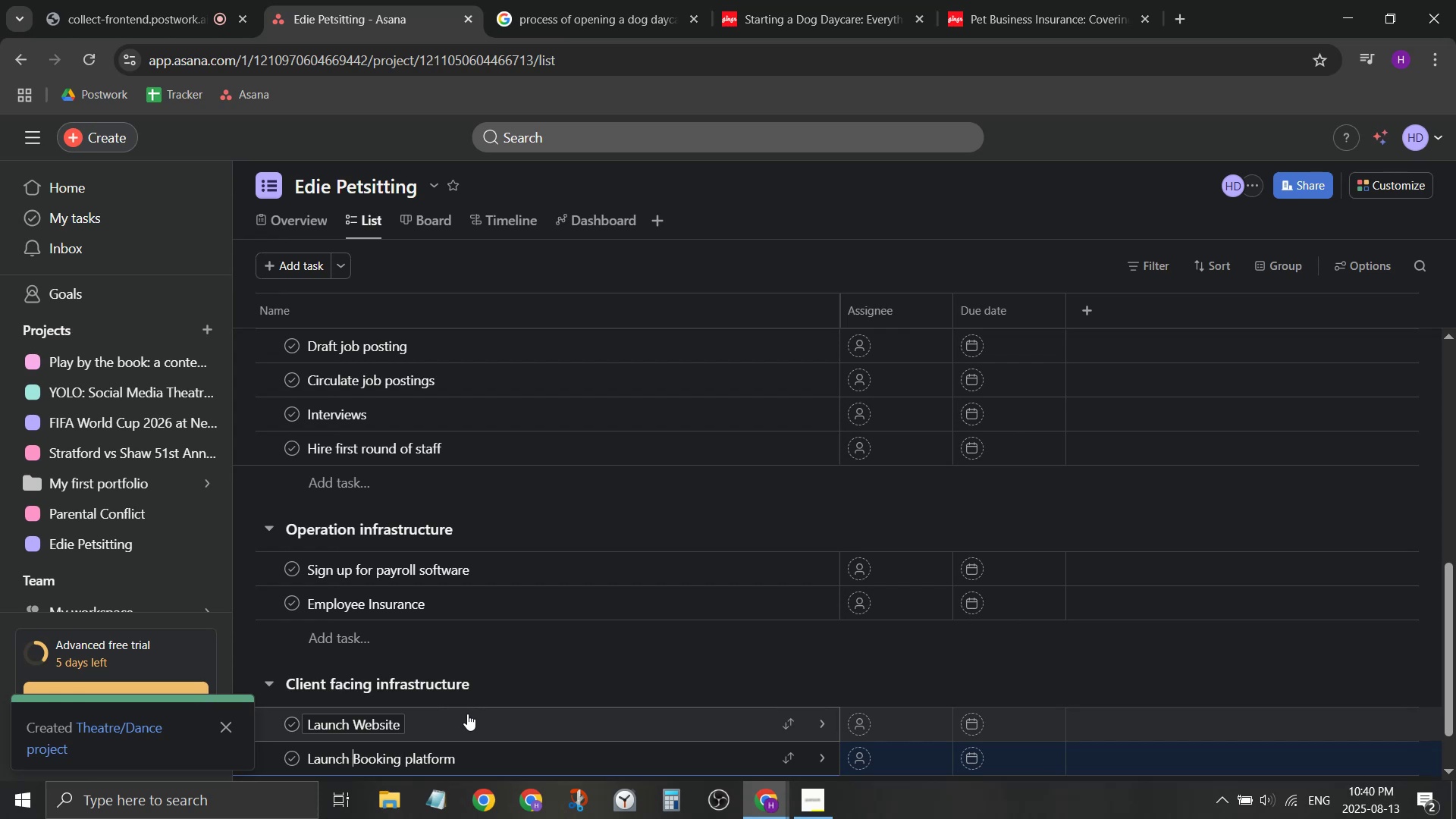 
key(Enter)
 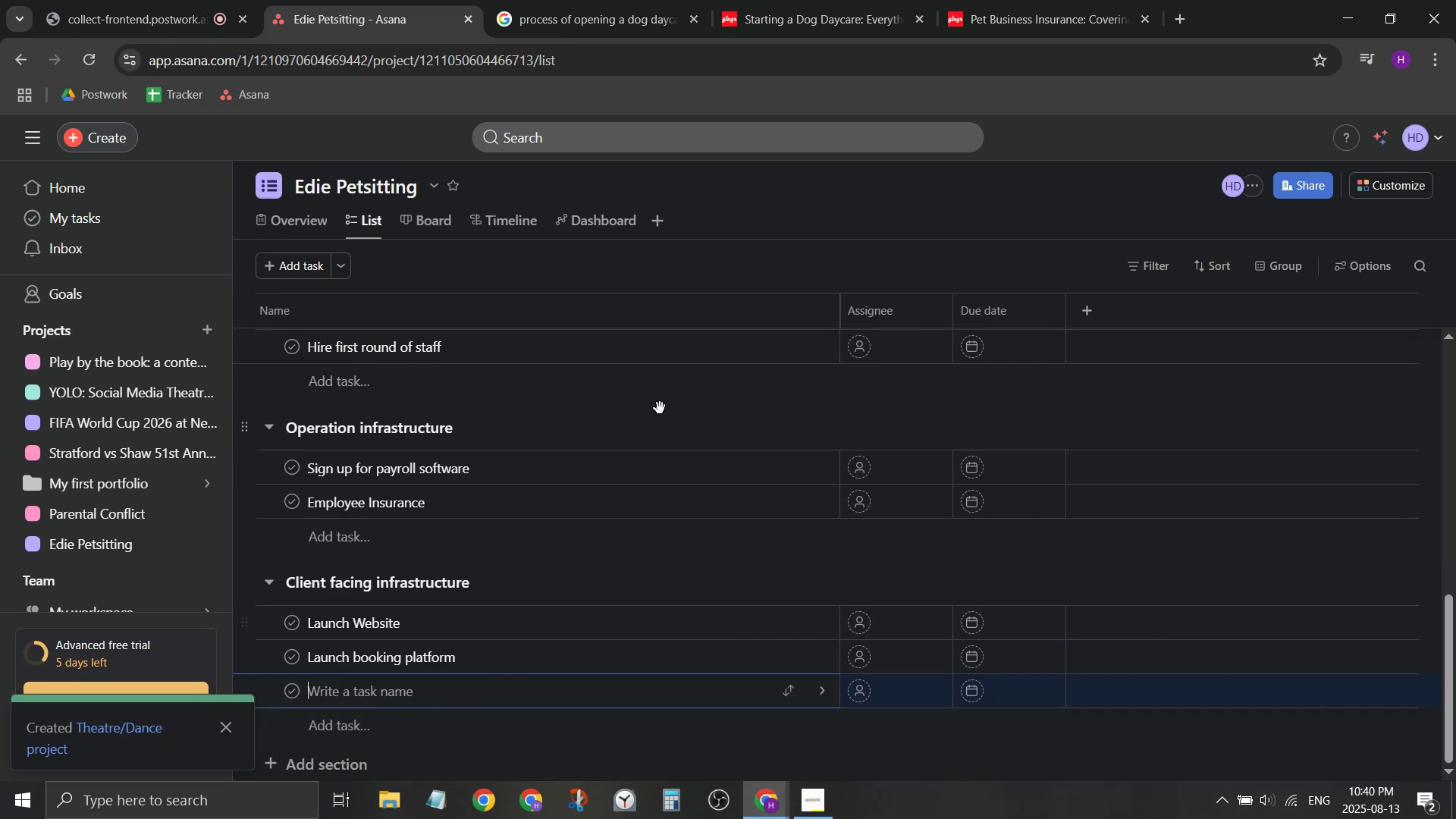 
left_click([849, 2])
 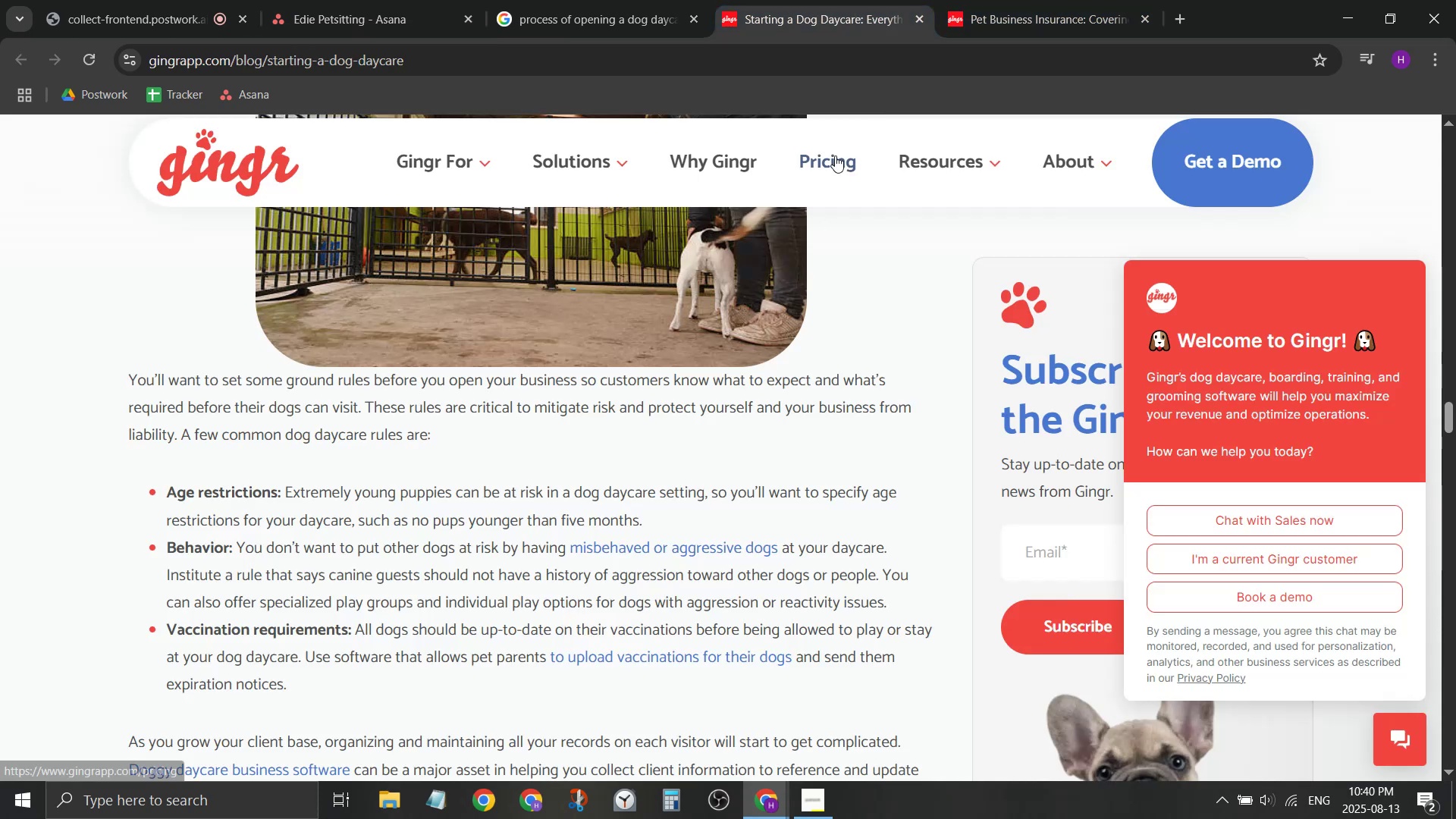 
scroll: coordinate [702, 291], scroll_direction: down, amount: 21.0
 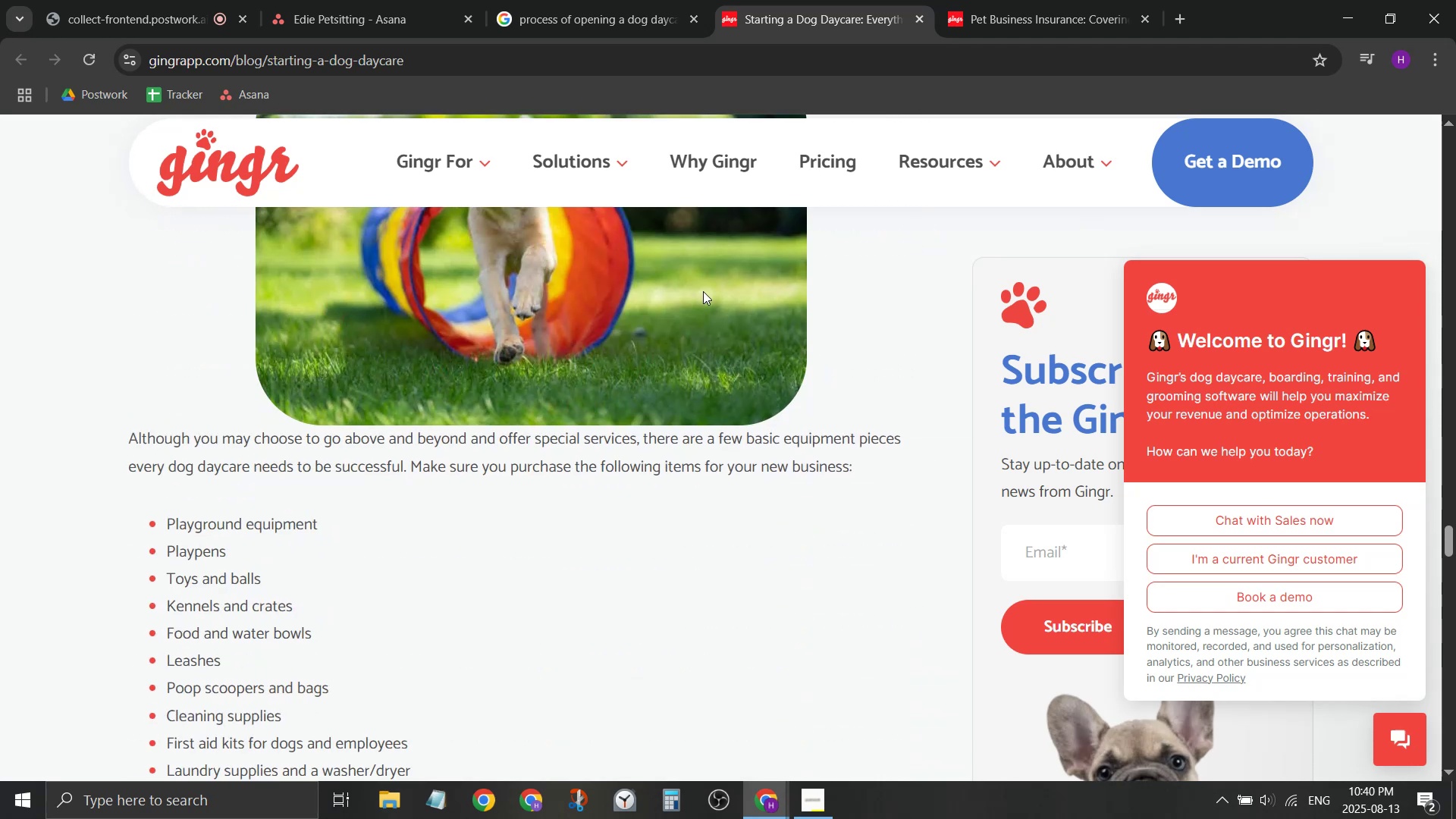 
scroll: coordinate [703, 291], scroll_direction: down, amount: 2.0
 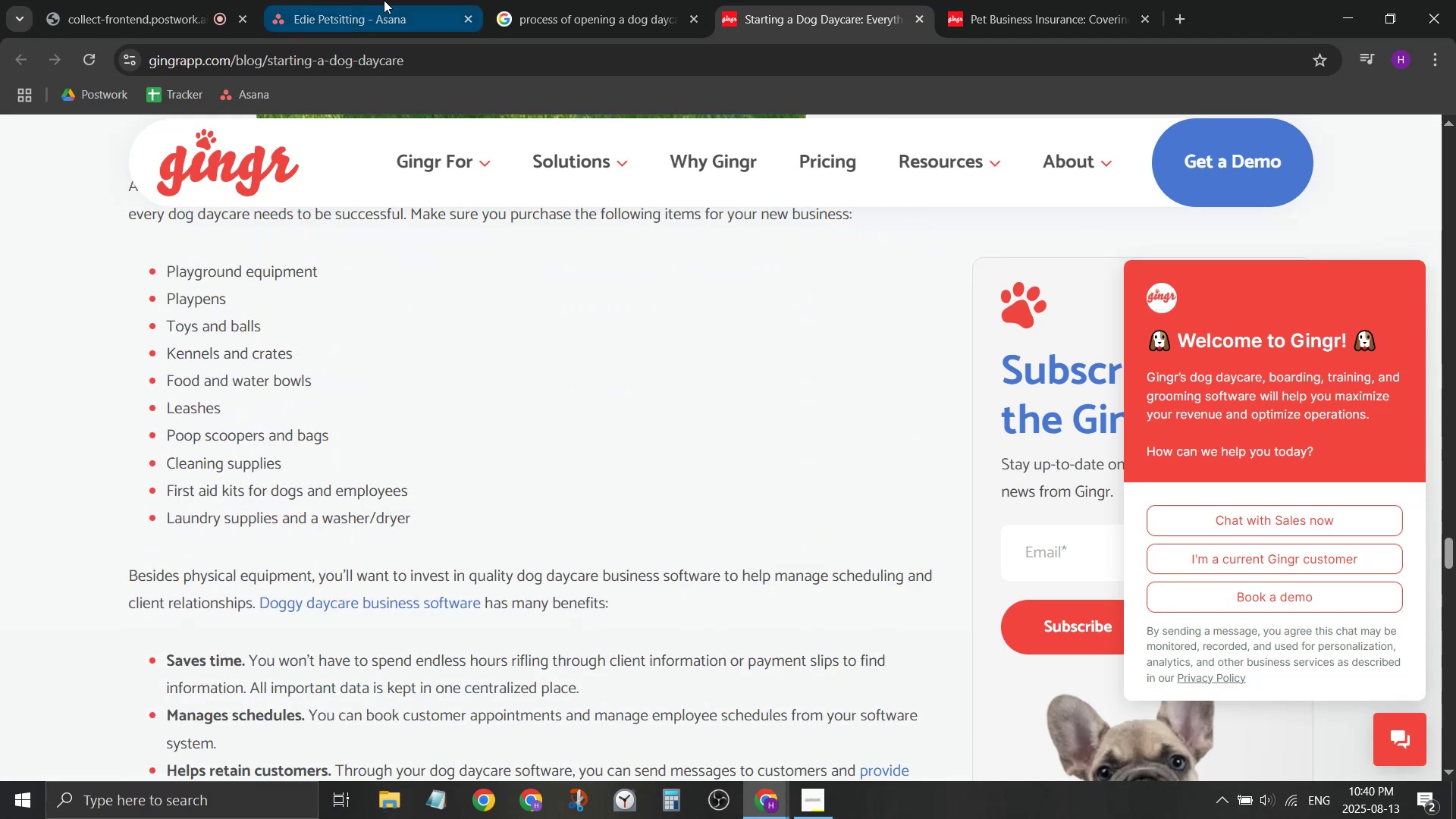 
left_click([390, 2])
 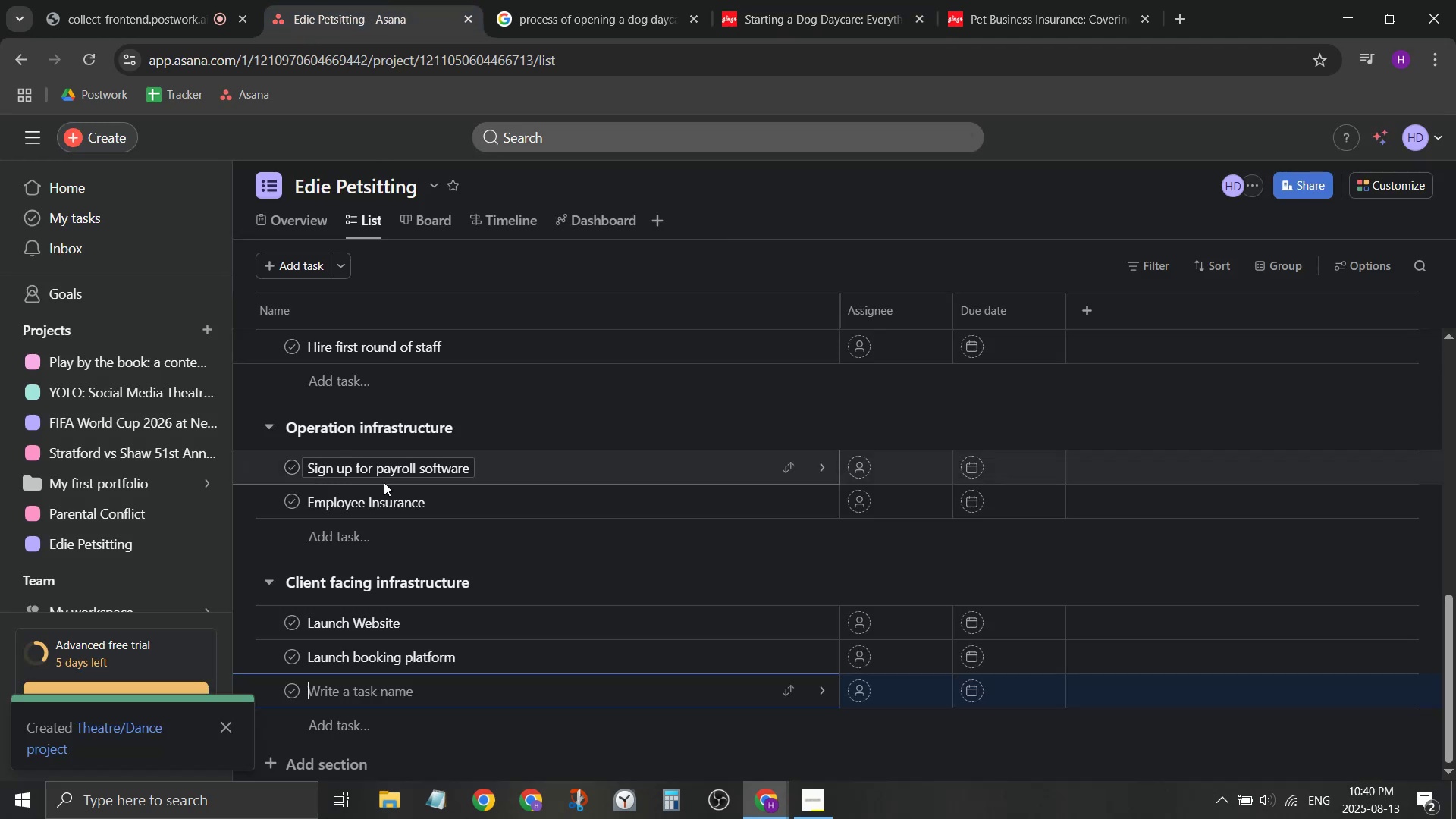 
scroll: coordinate [386, 481], scroll_direction: down, amount: 2.0
 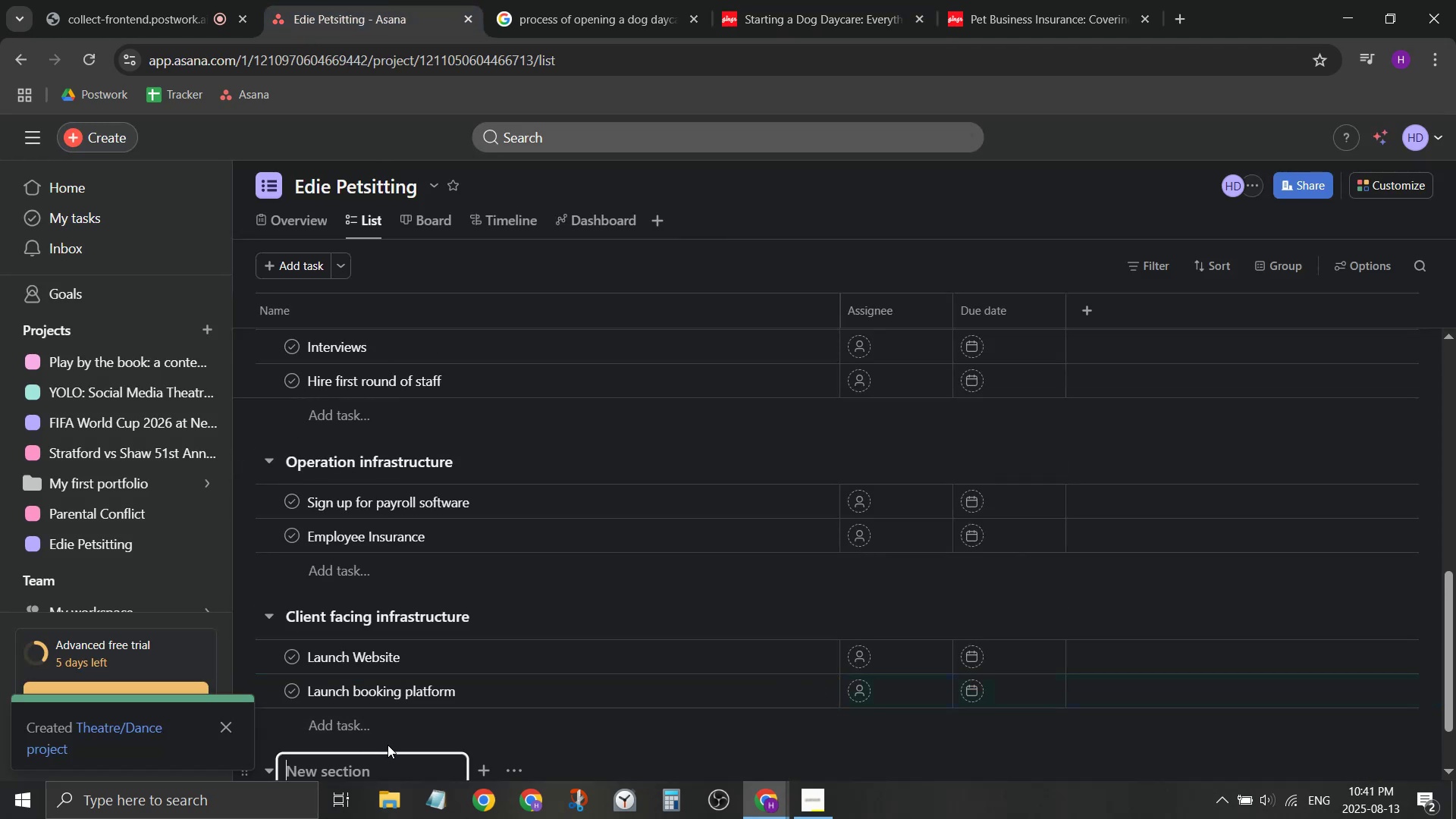 
type(Equipment)
 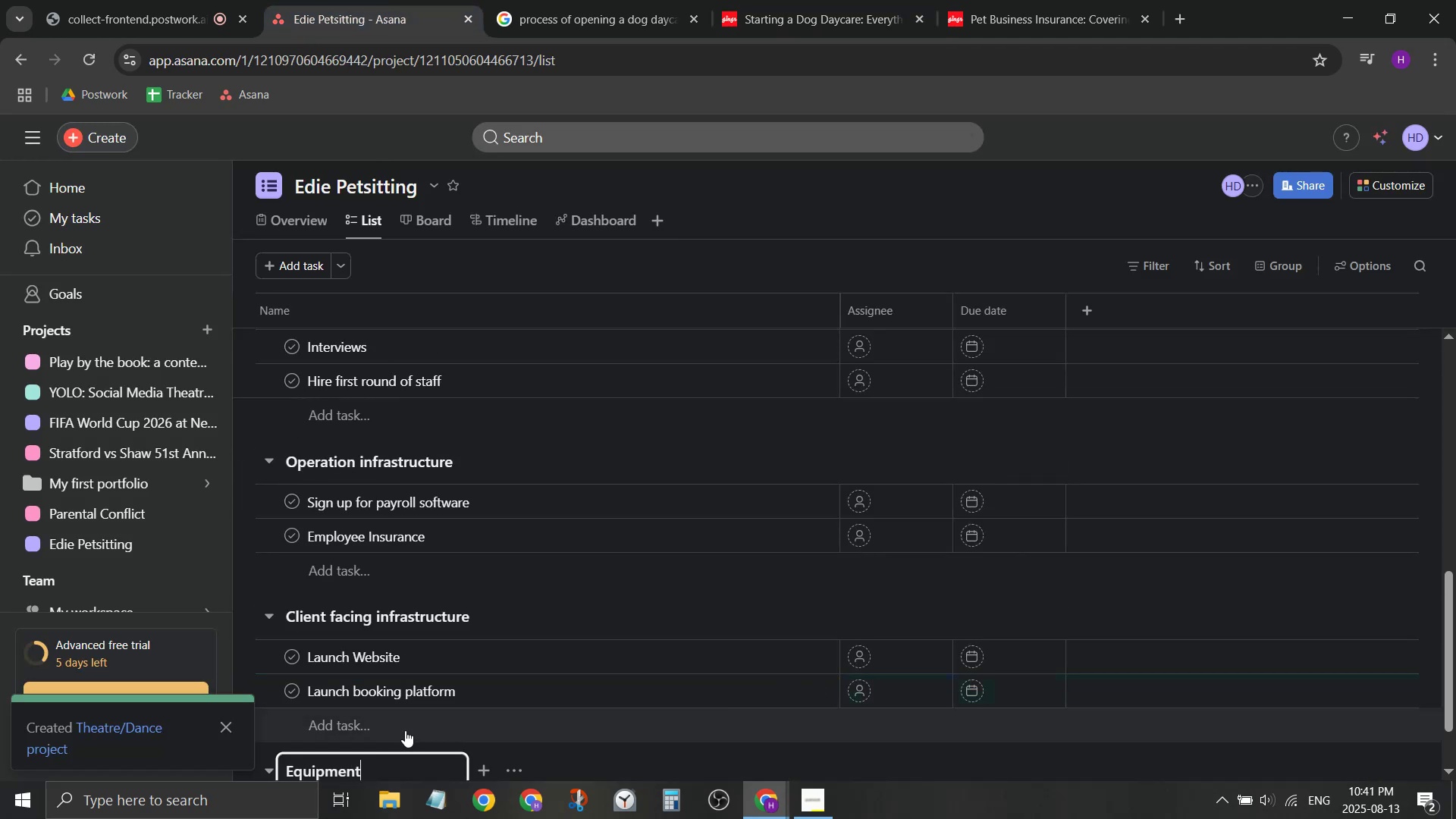 
key(Enter)
 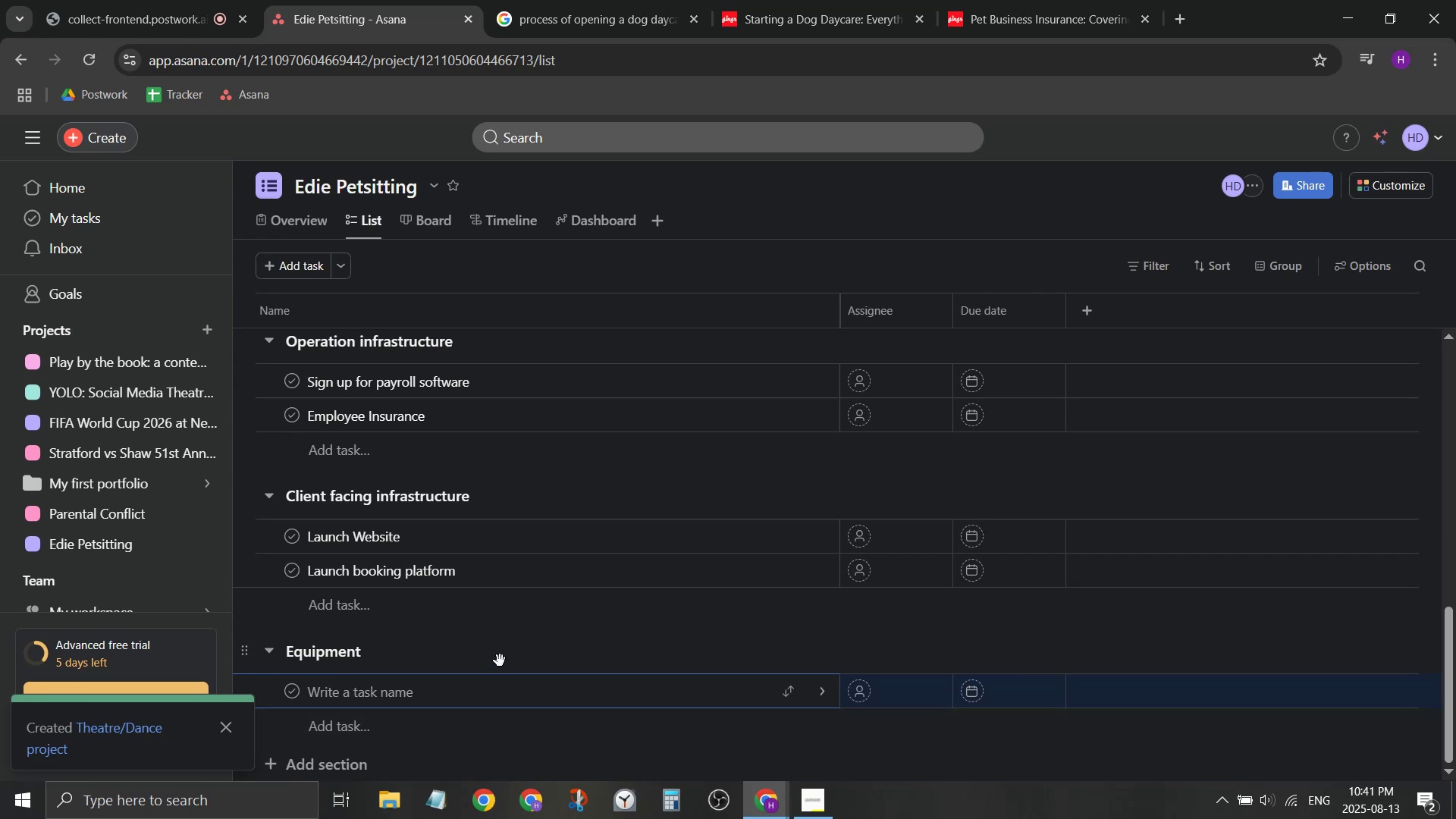 
type(List of equipment first round)
 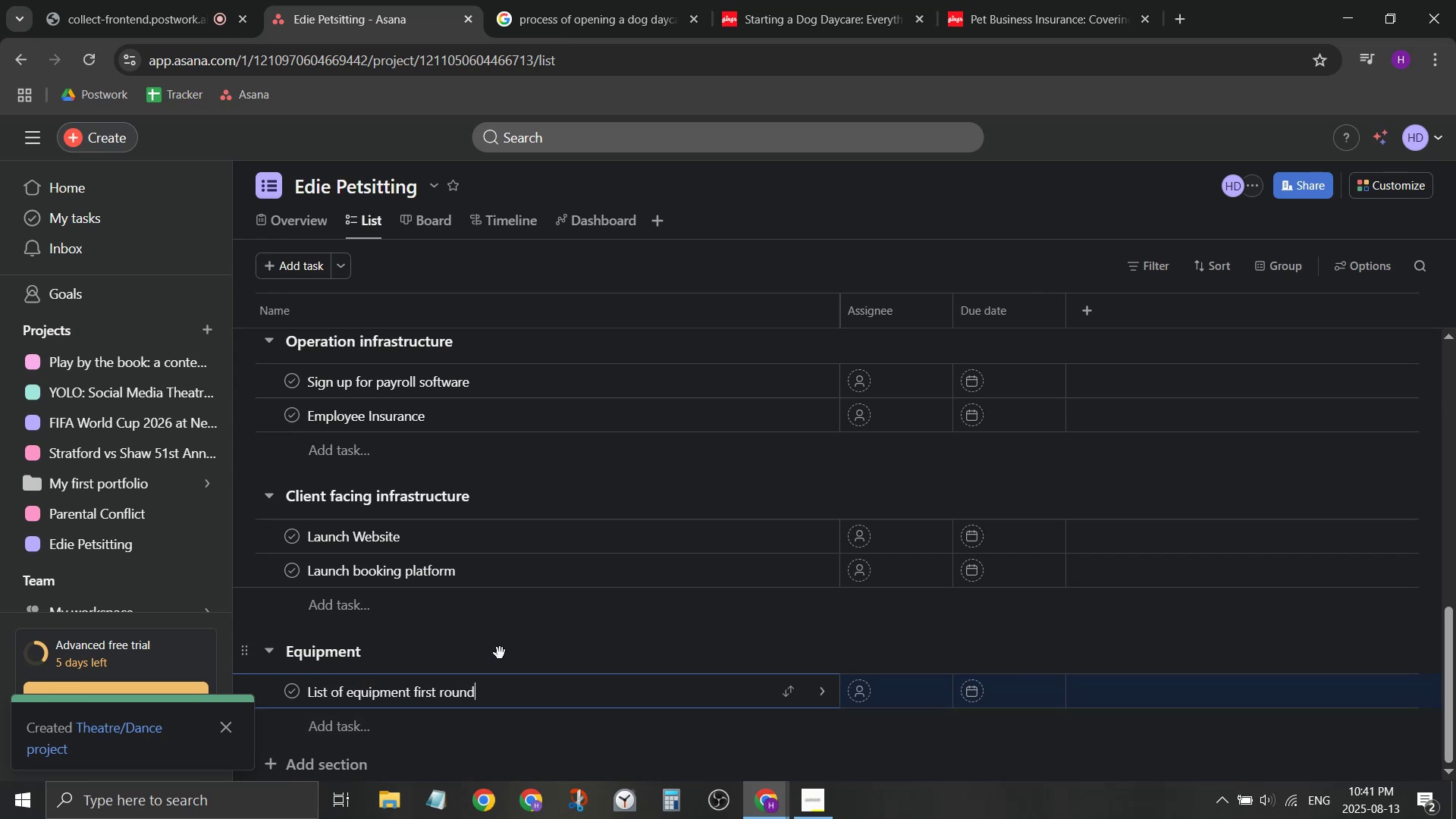 
key(Enter)
 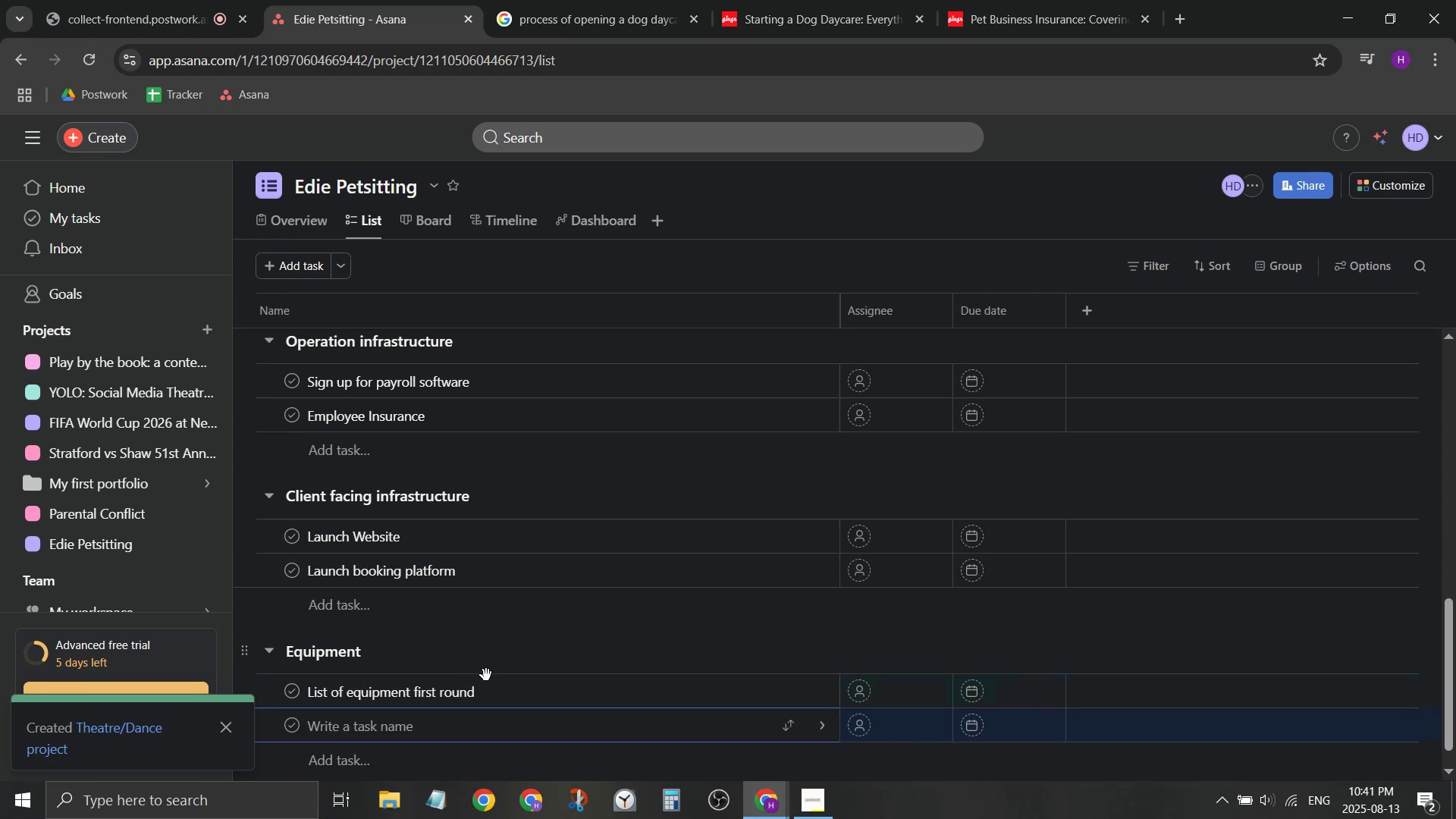 
left_click([539, 709])
 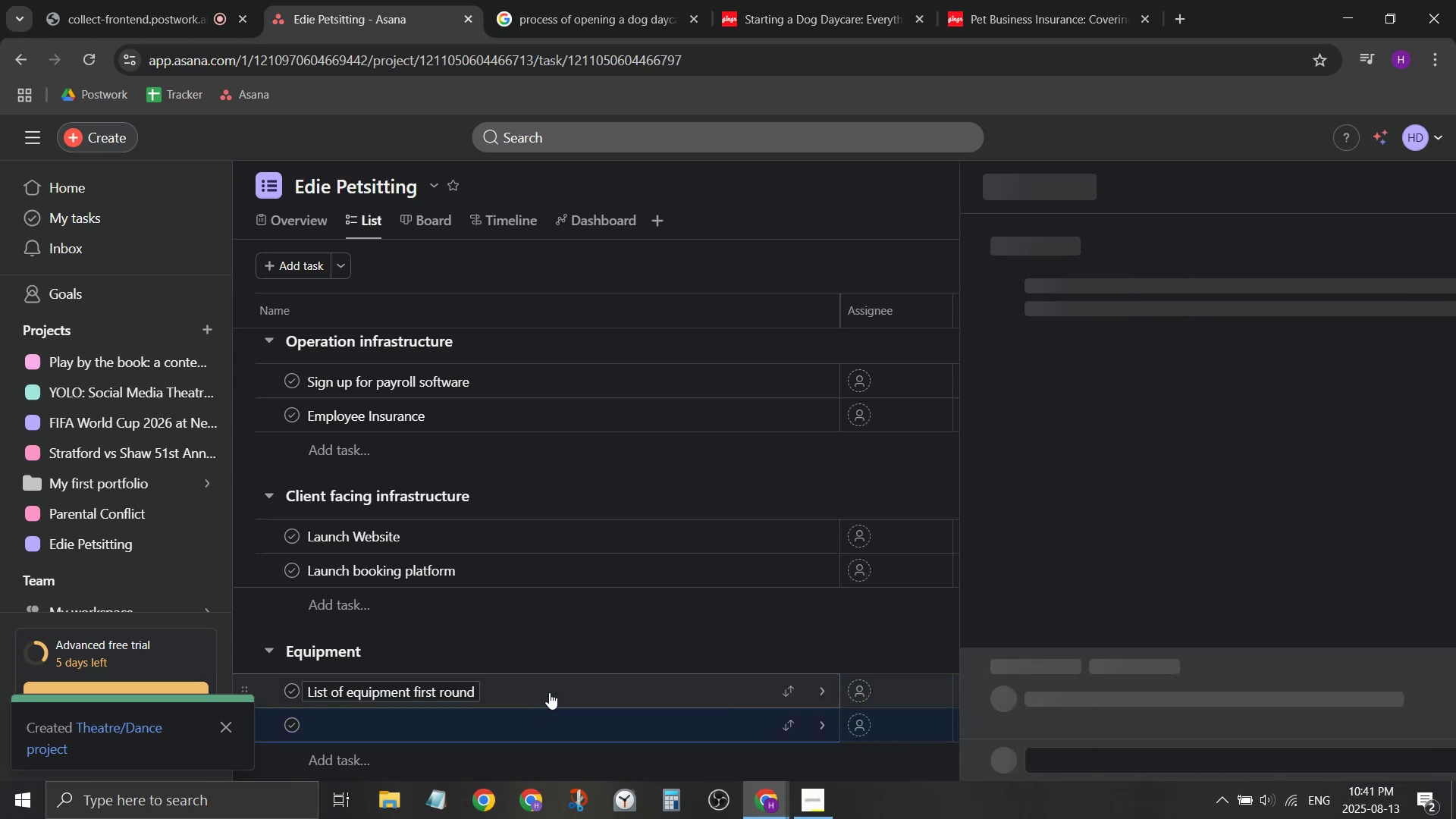 
double_click([549, 692])
 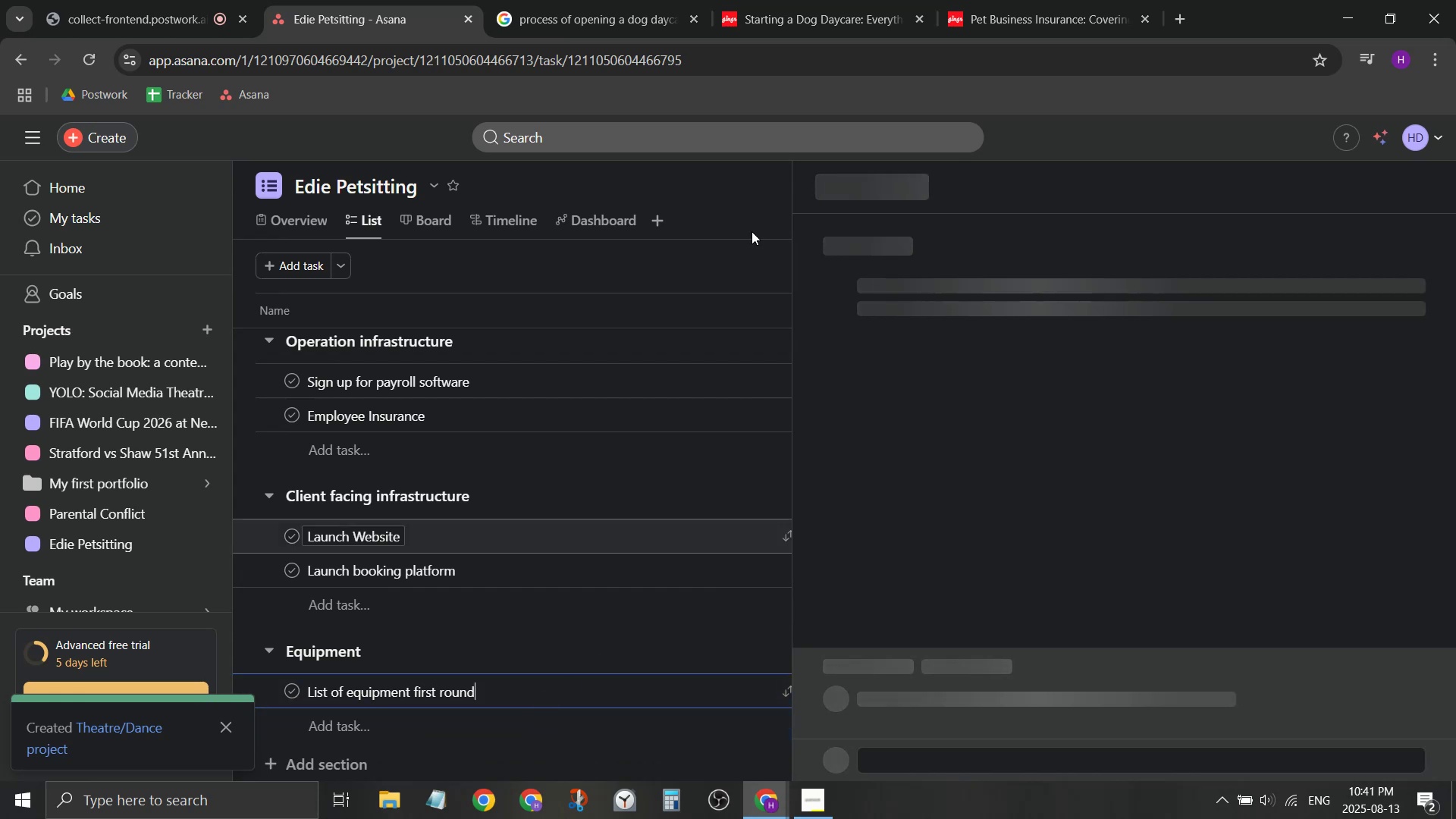 
left_click([787, 0])
 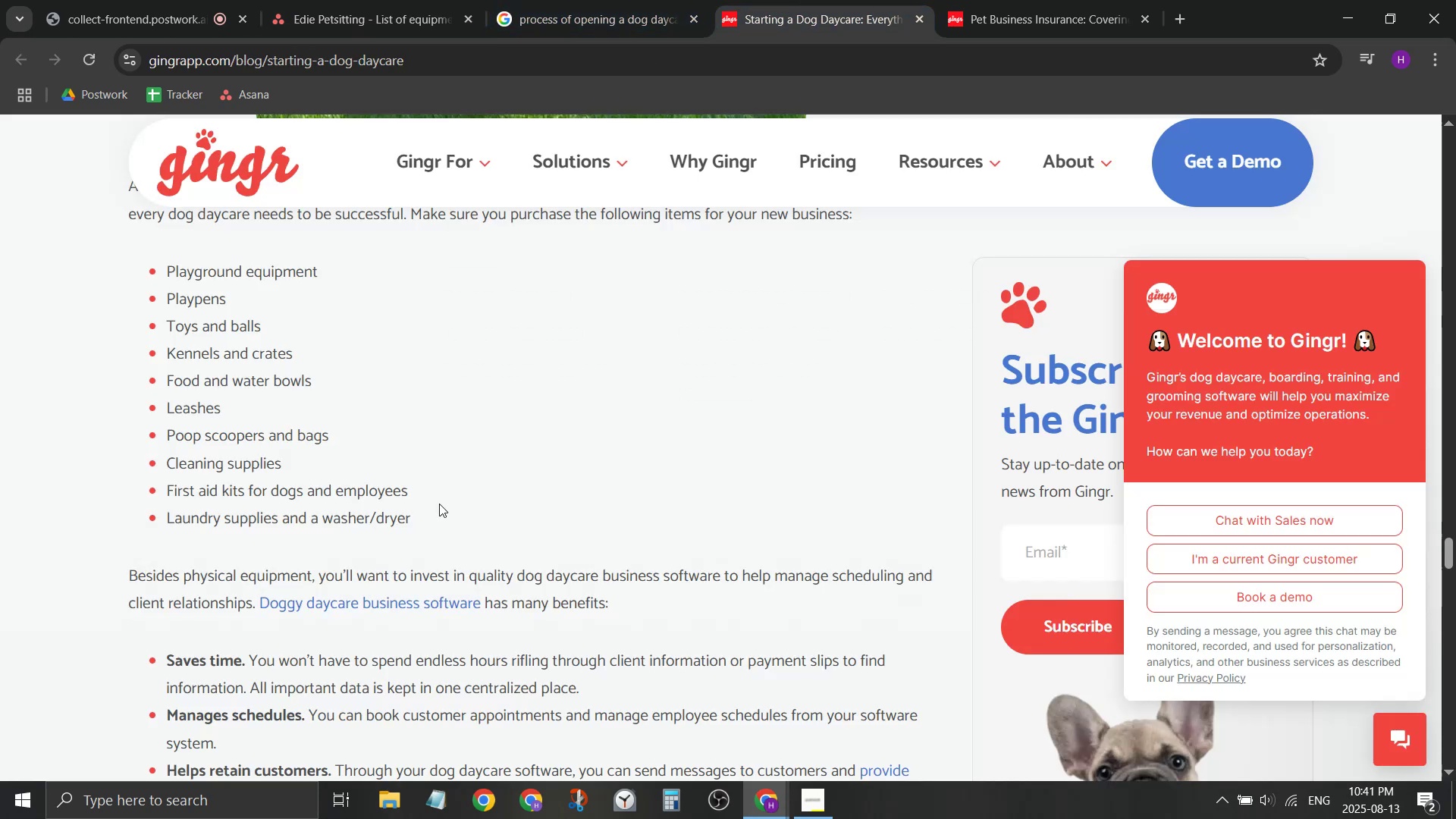 
left_click_drag(start_coordinate=[434, 523], to_coordinate=[155, 263])
 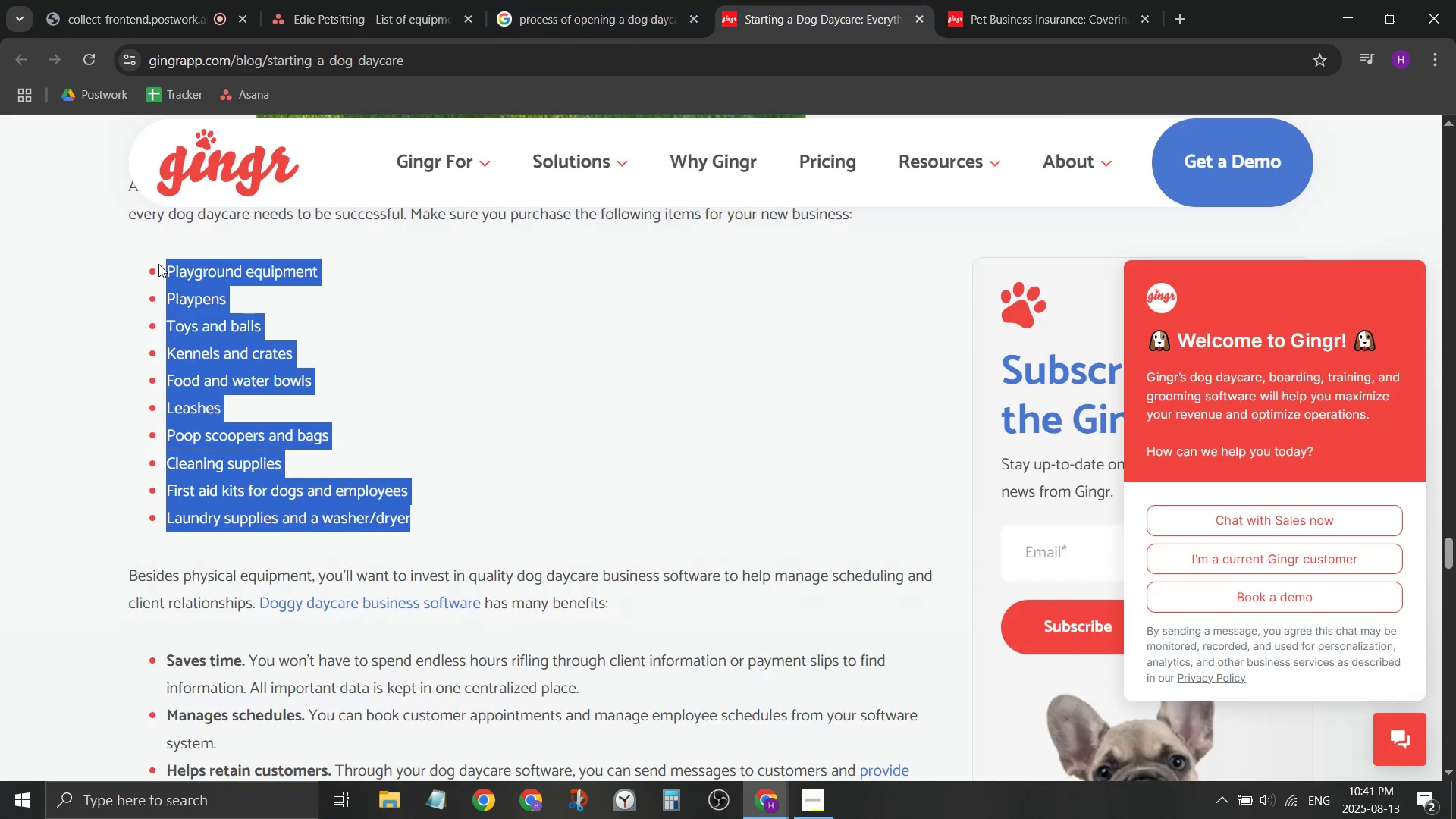 
key(Control+ControlLeft)
 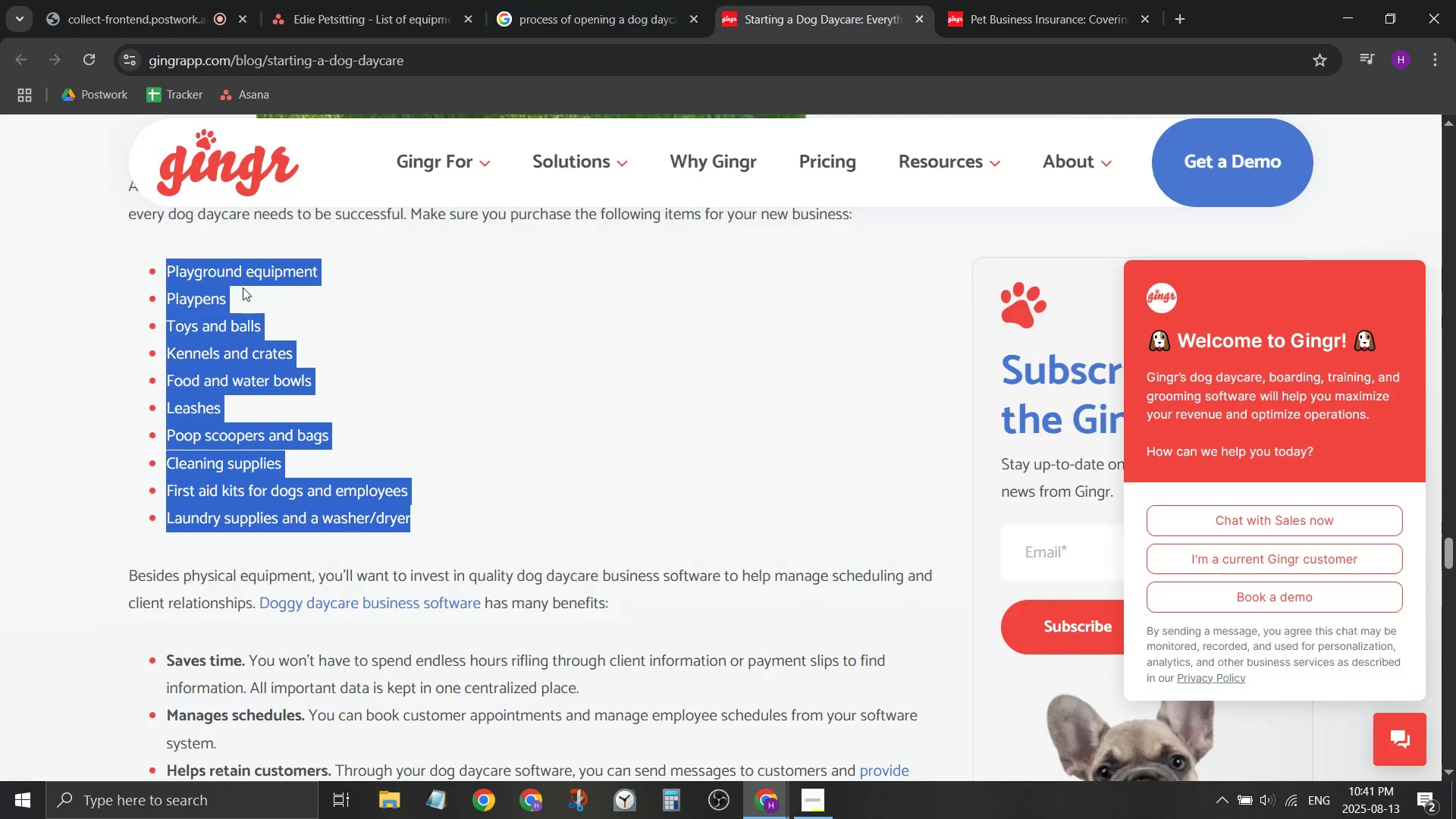 
key(Control+C)
 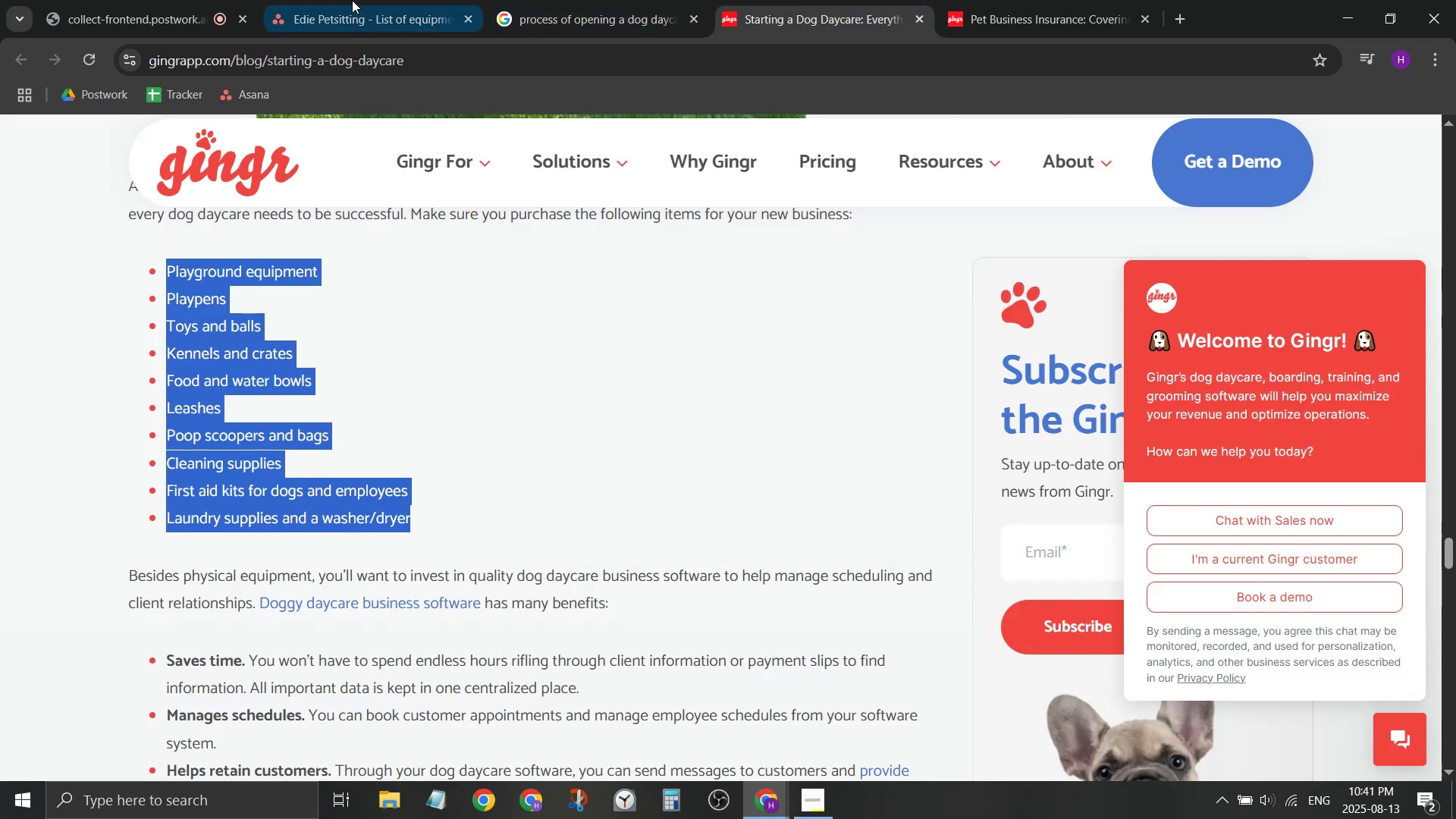 
left_click([347, 0])
 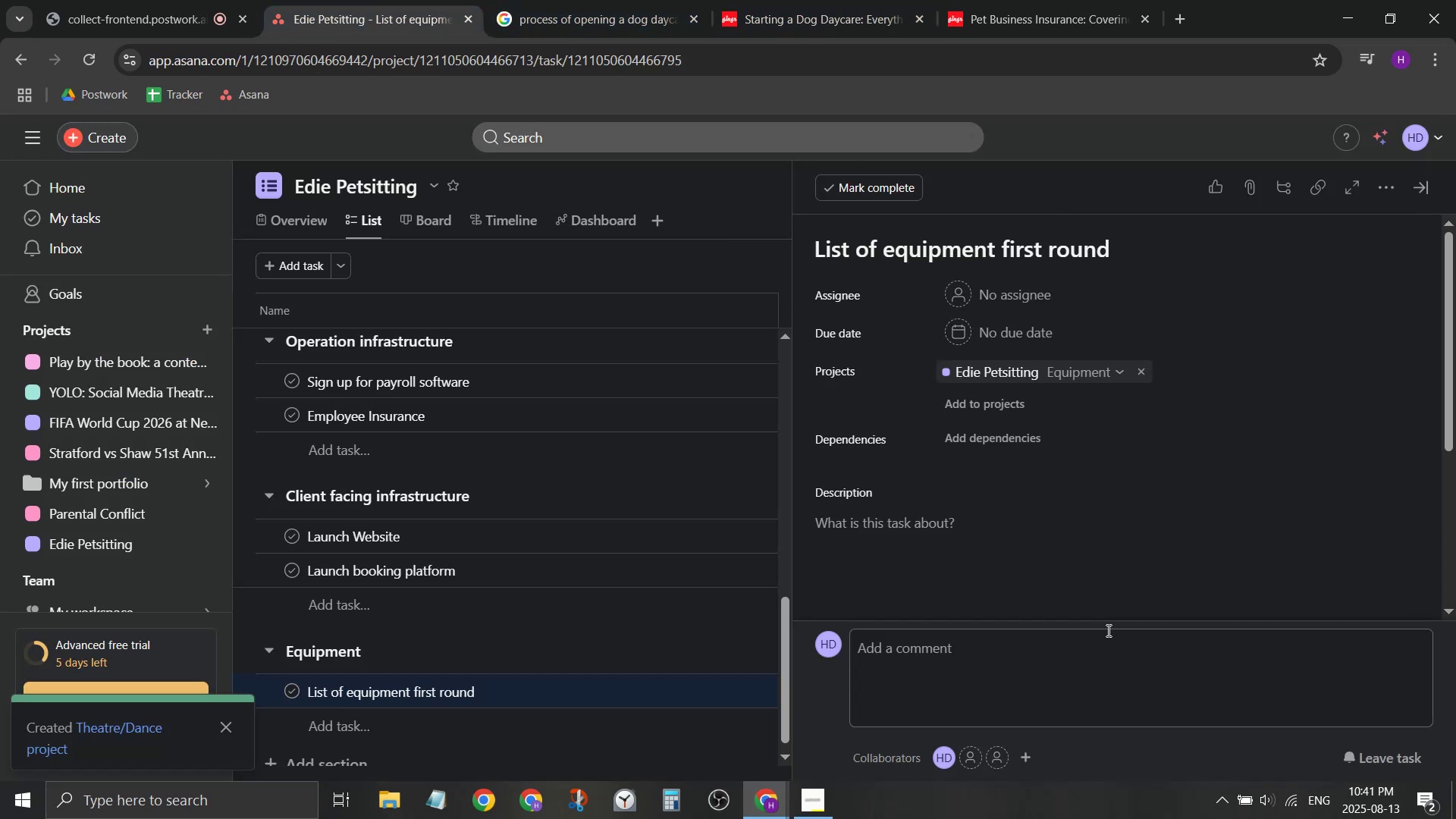 
left_click([1040, 493])
 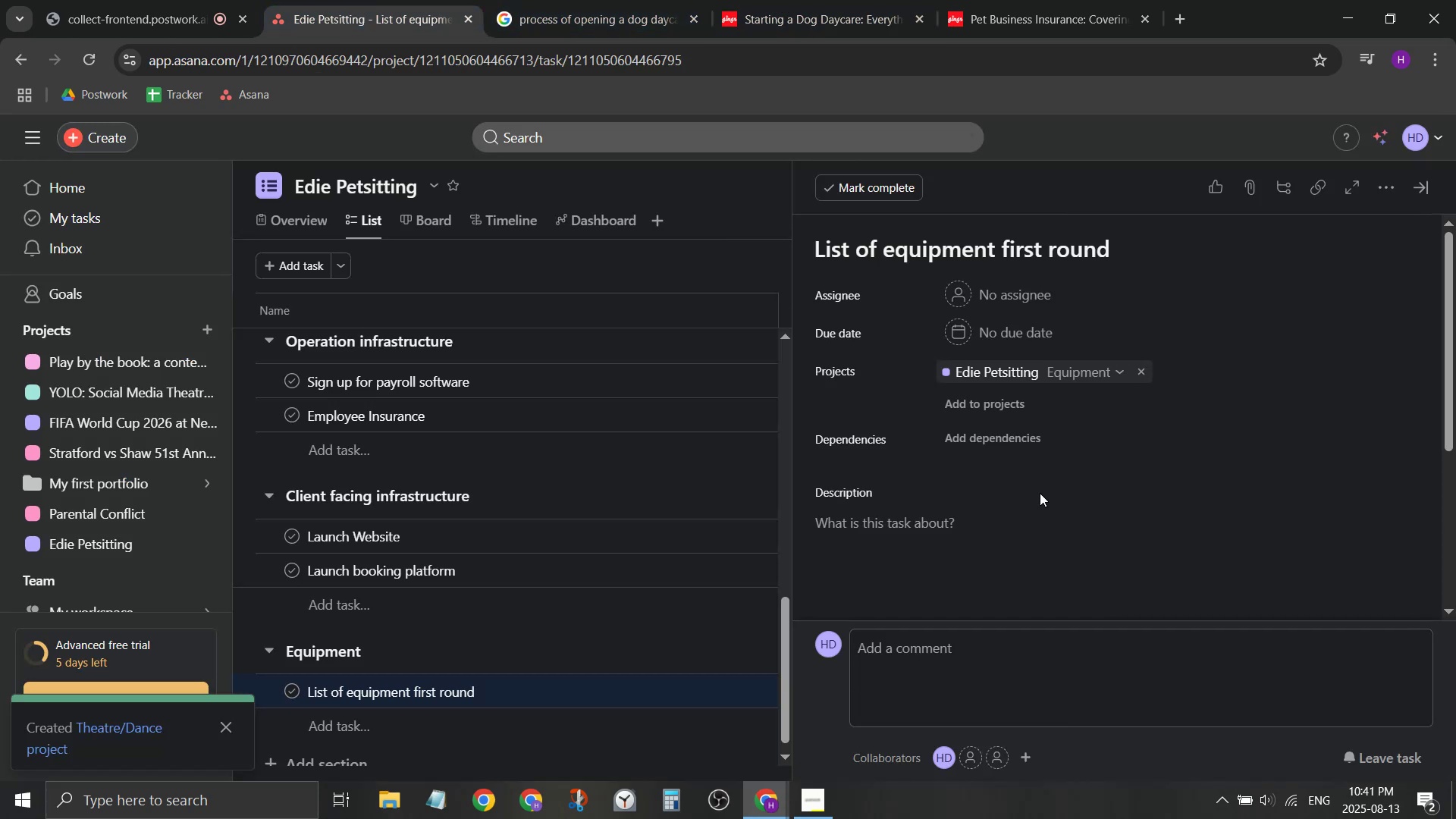 
key(Control+ControlLeft)
 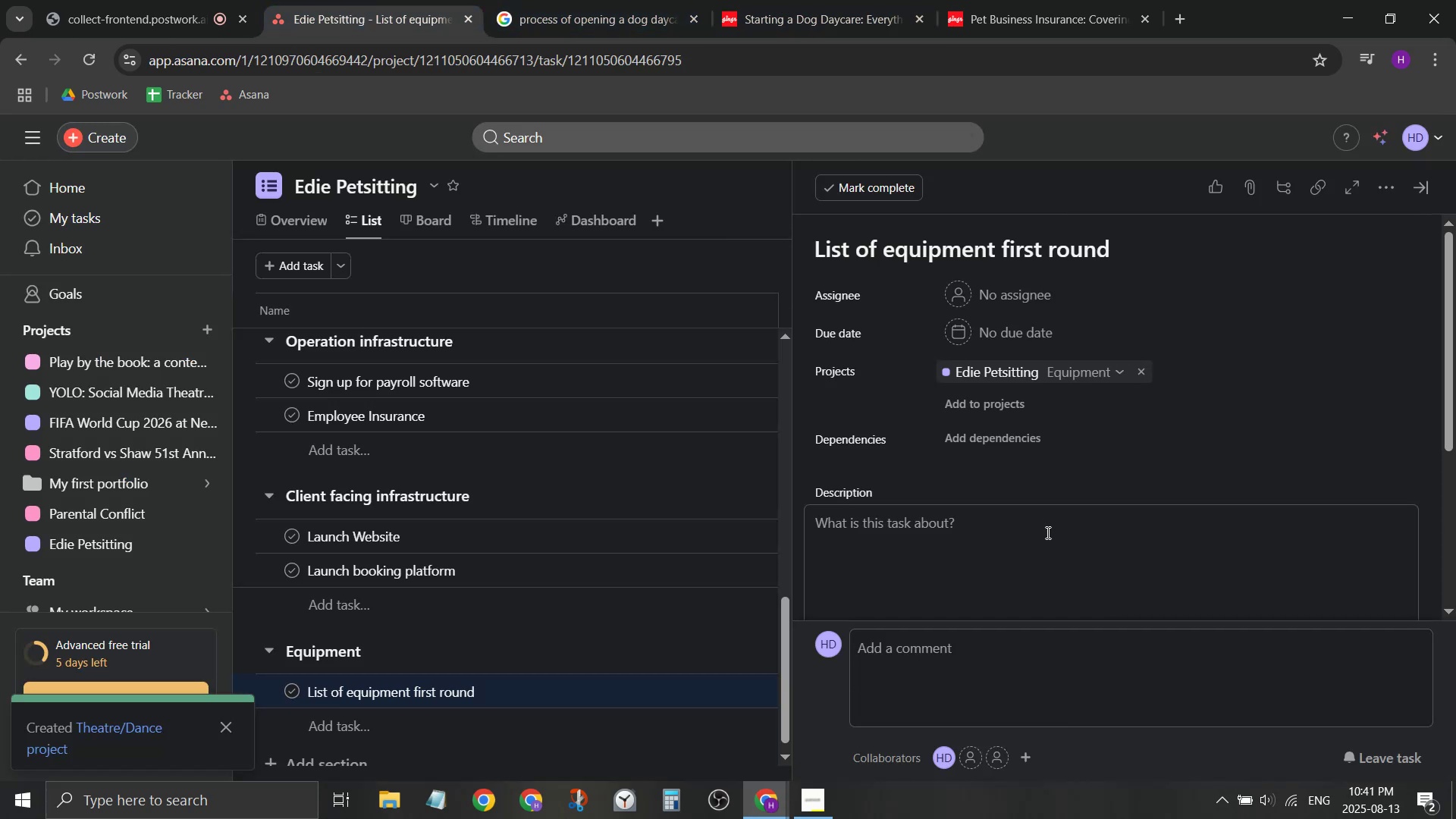 
double_click([1046, 532])
 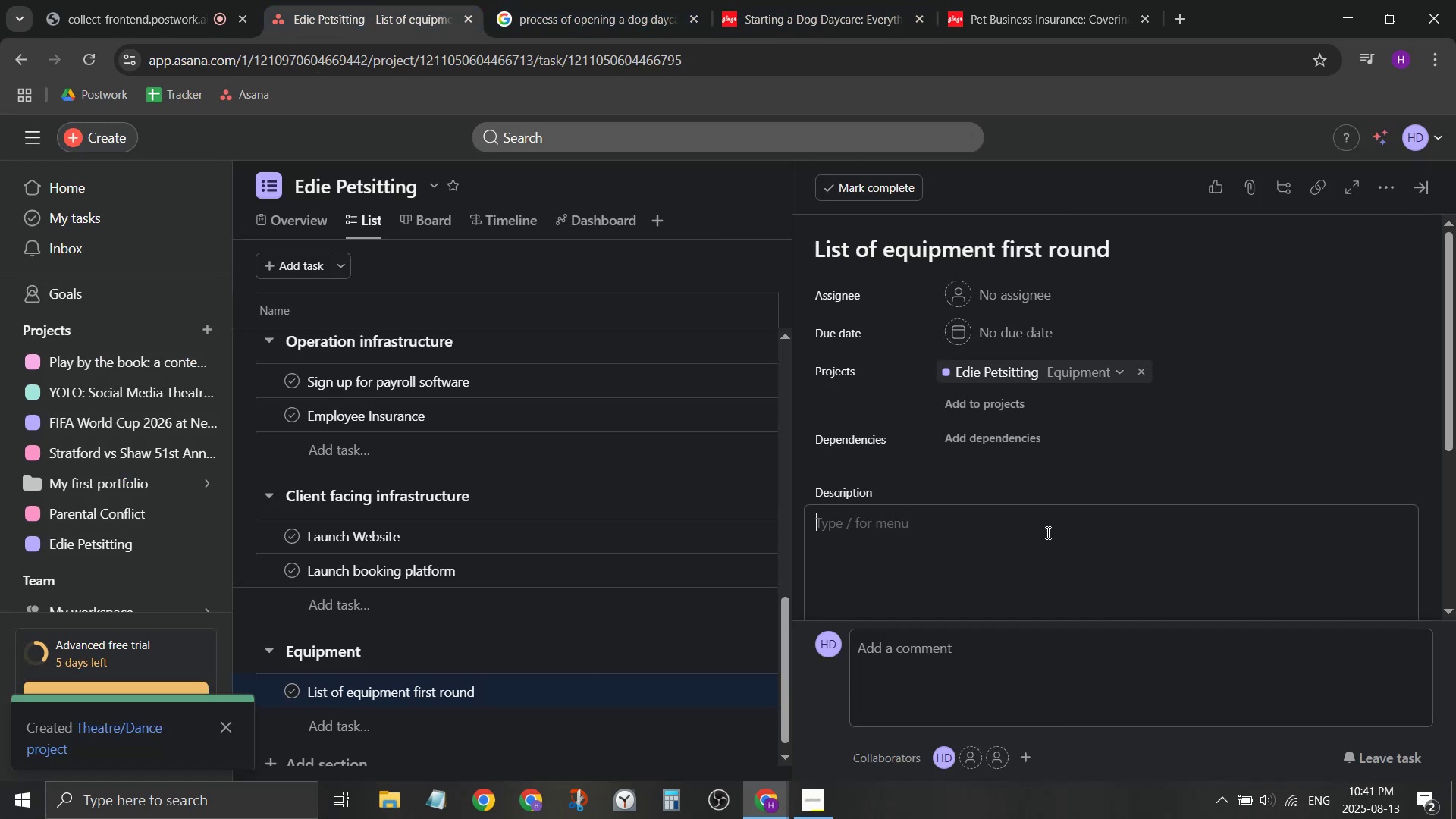 
key(Control+ControlLeft)
 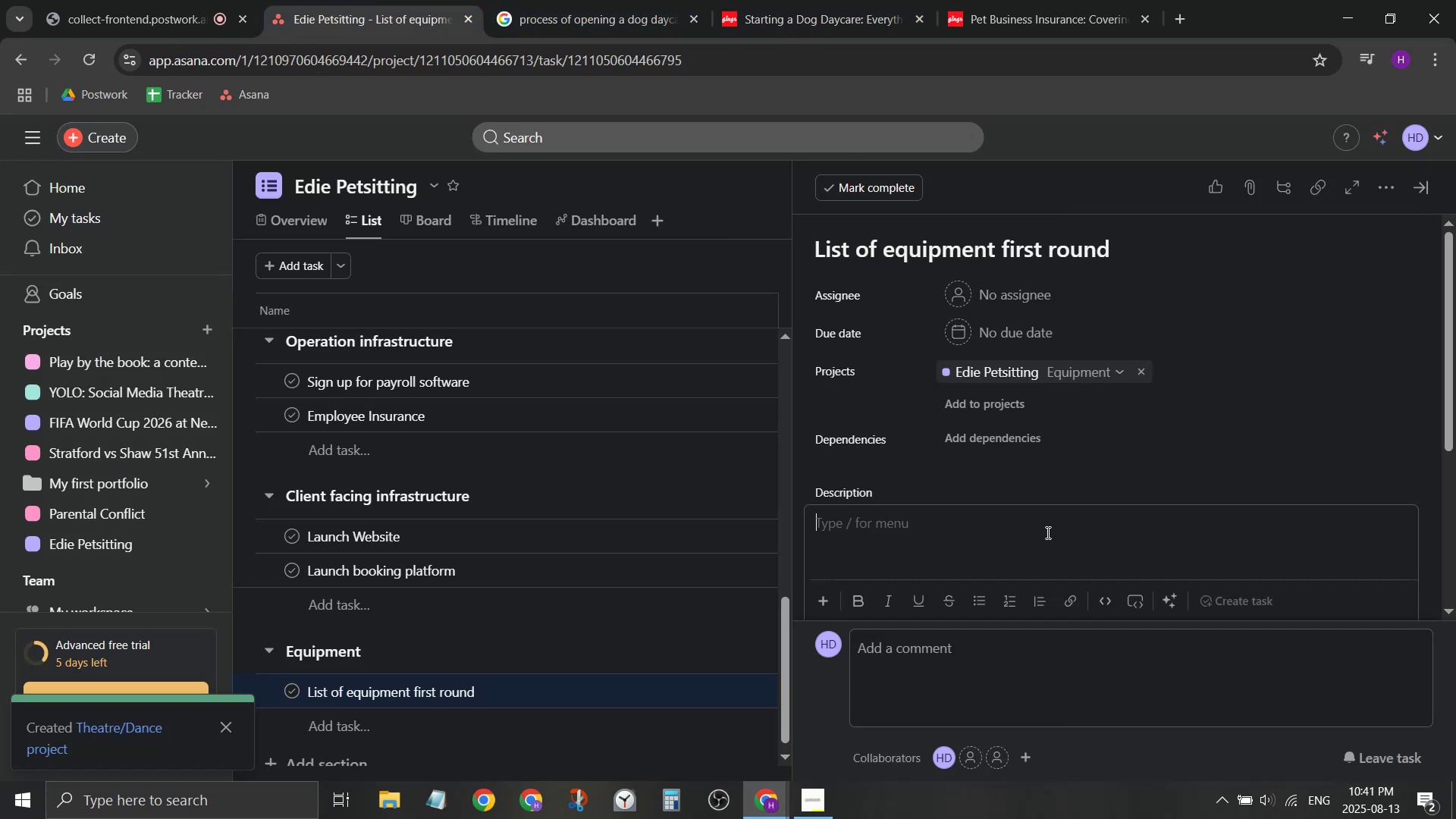 
key(Control+V)
 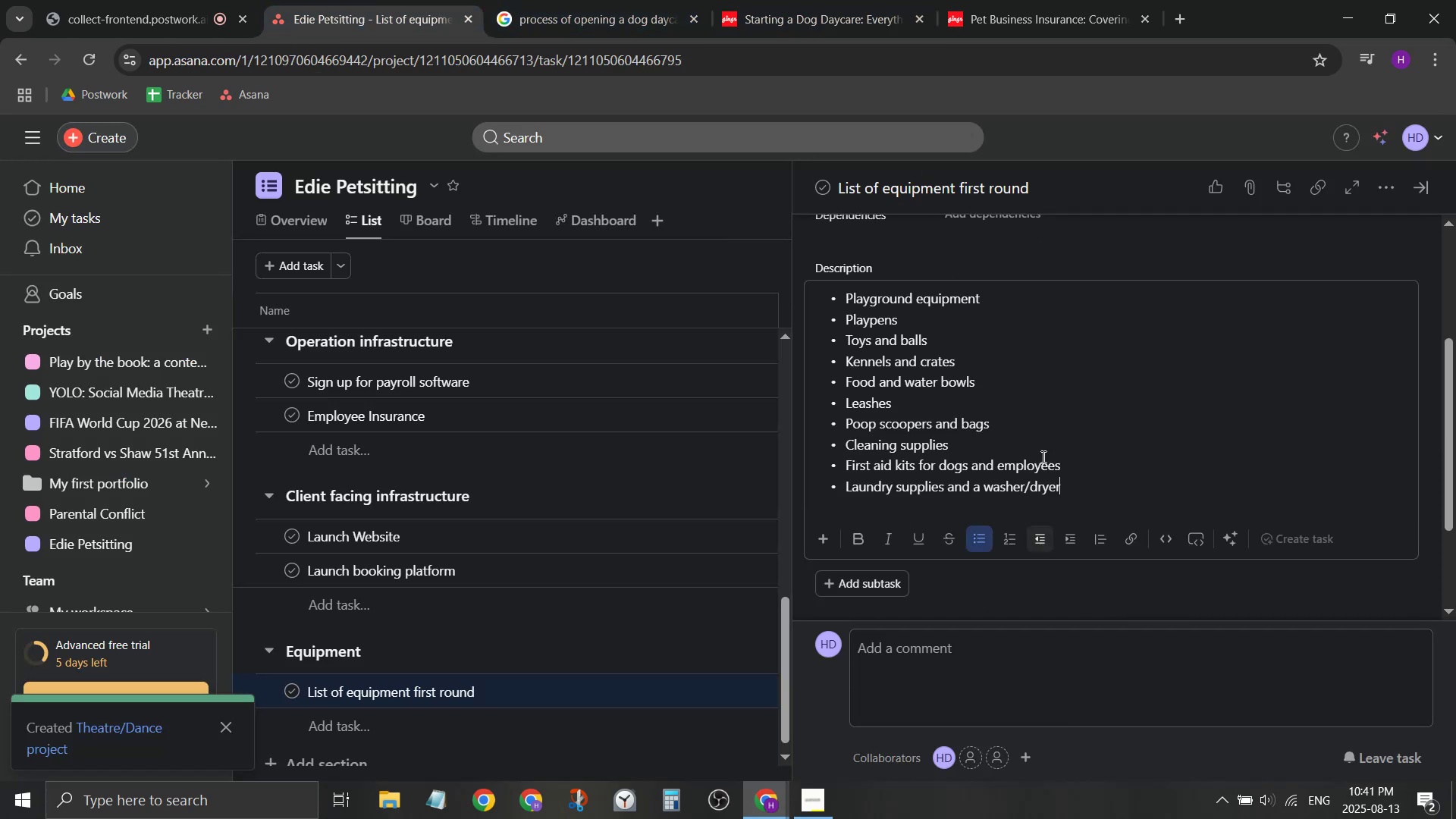 
left_click([1042, 408])
 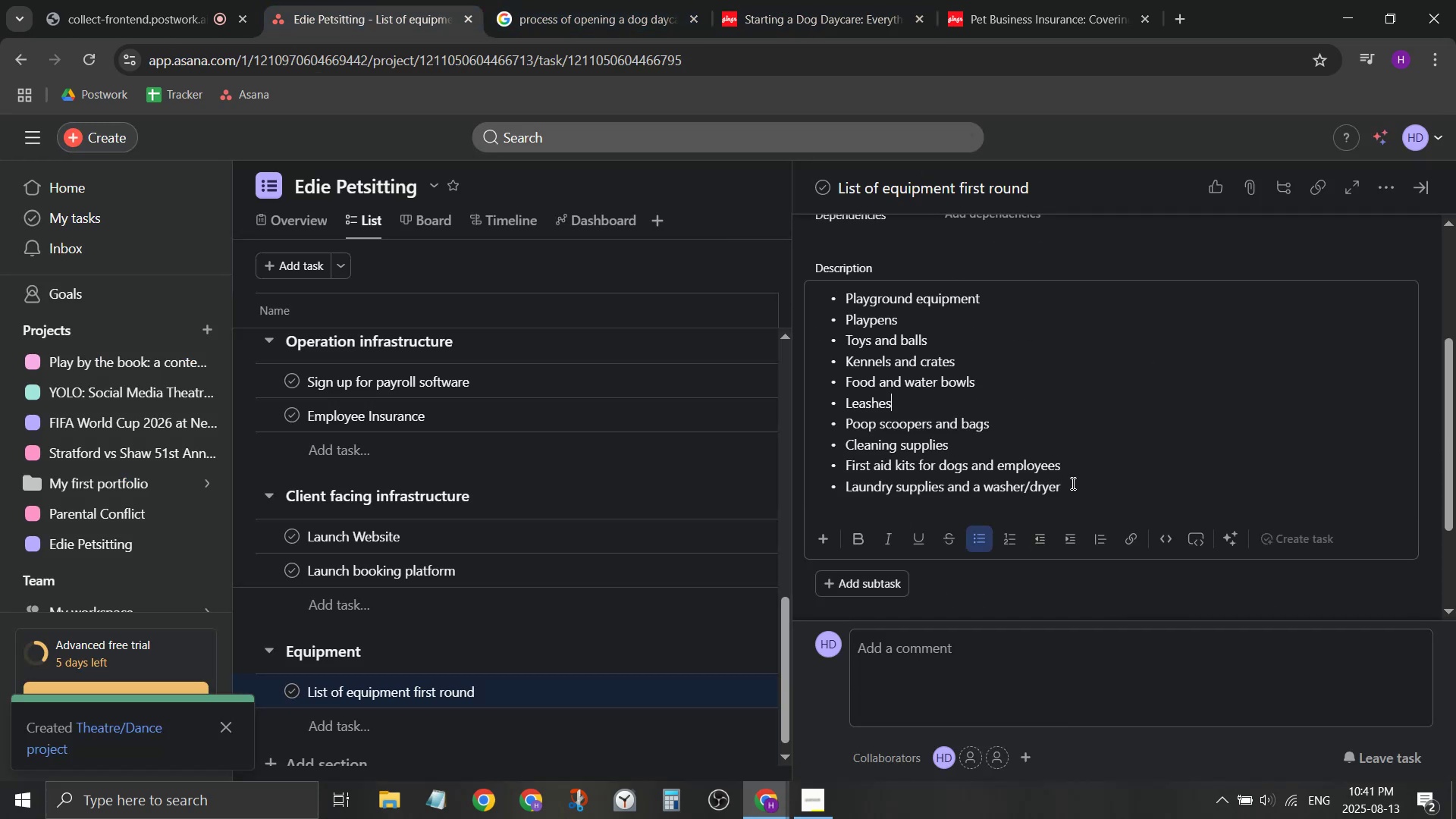 
left_click([1072, 483])
 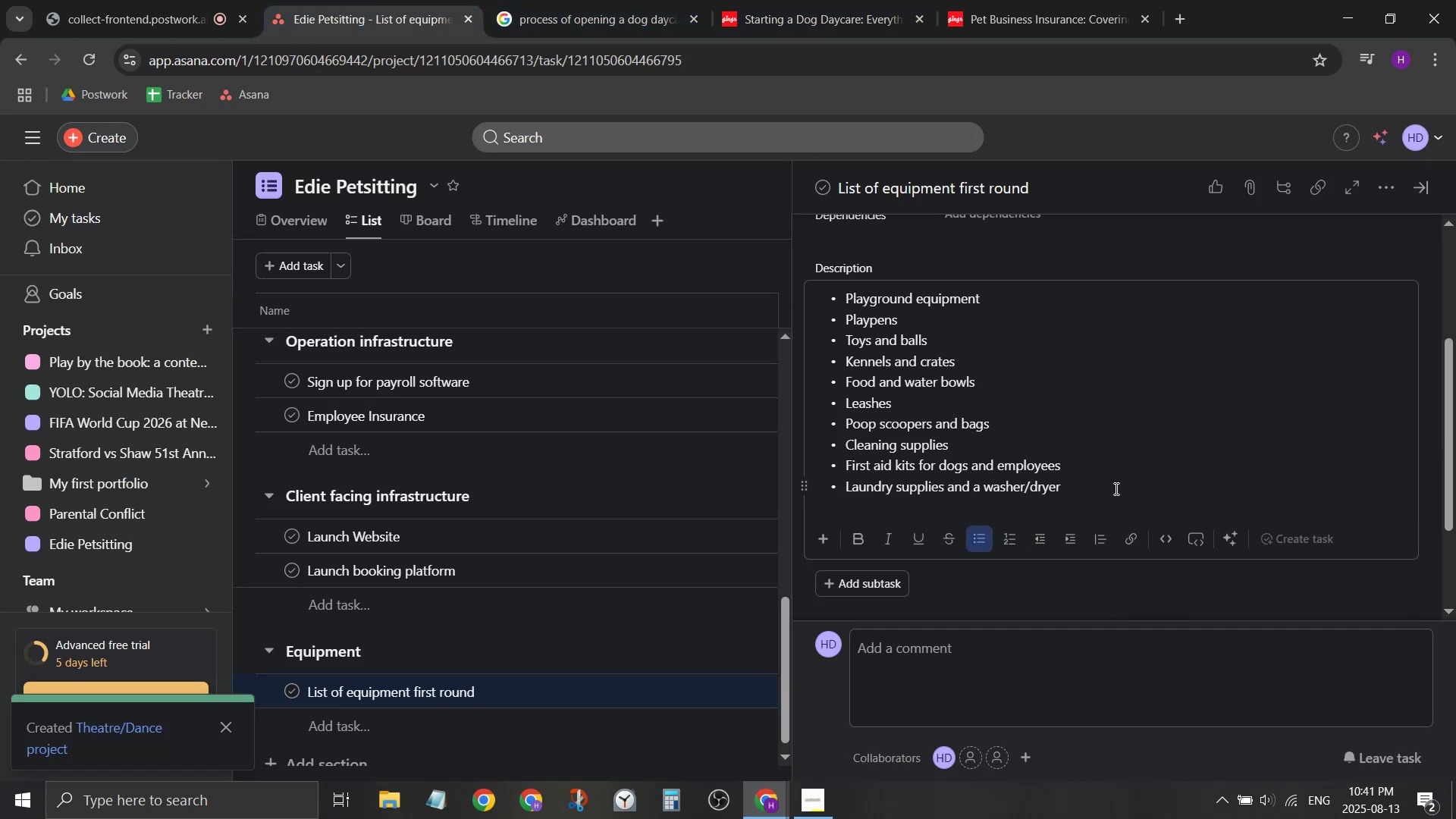 
left_click_drag(start_coordinate=[1115, 488], to_coordinate=[715, 472])
 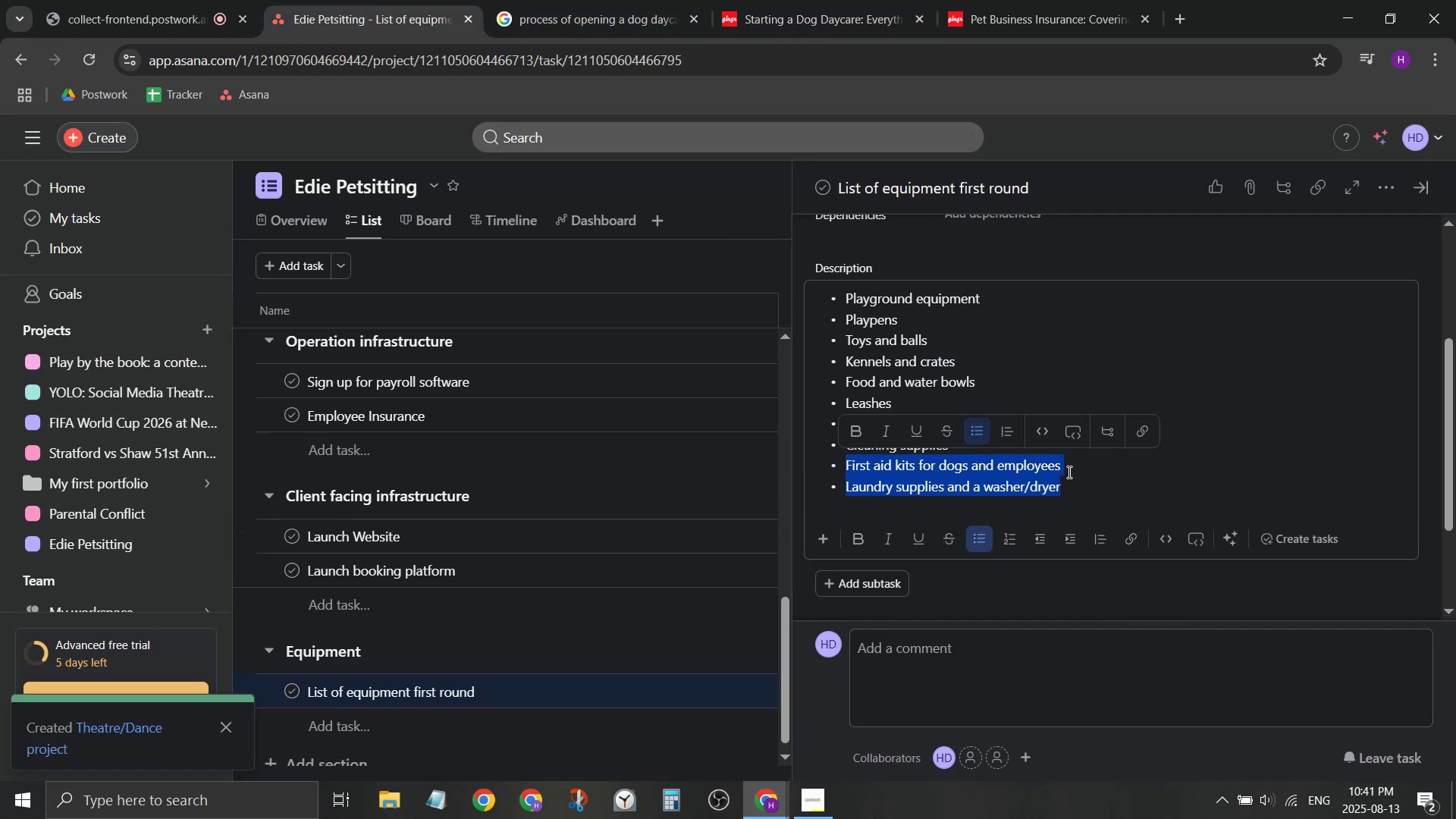 
left_click([1120, 431])
 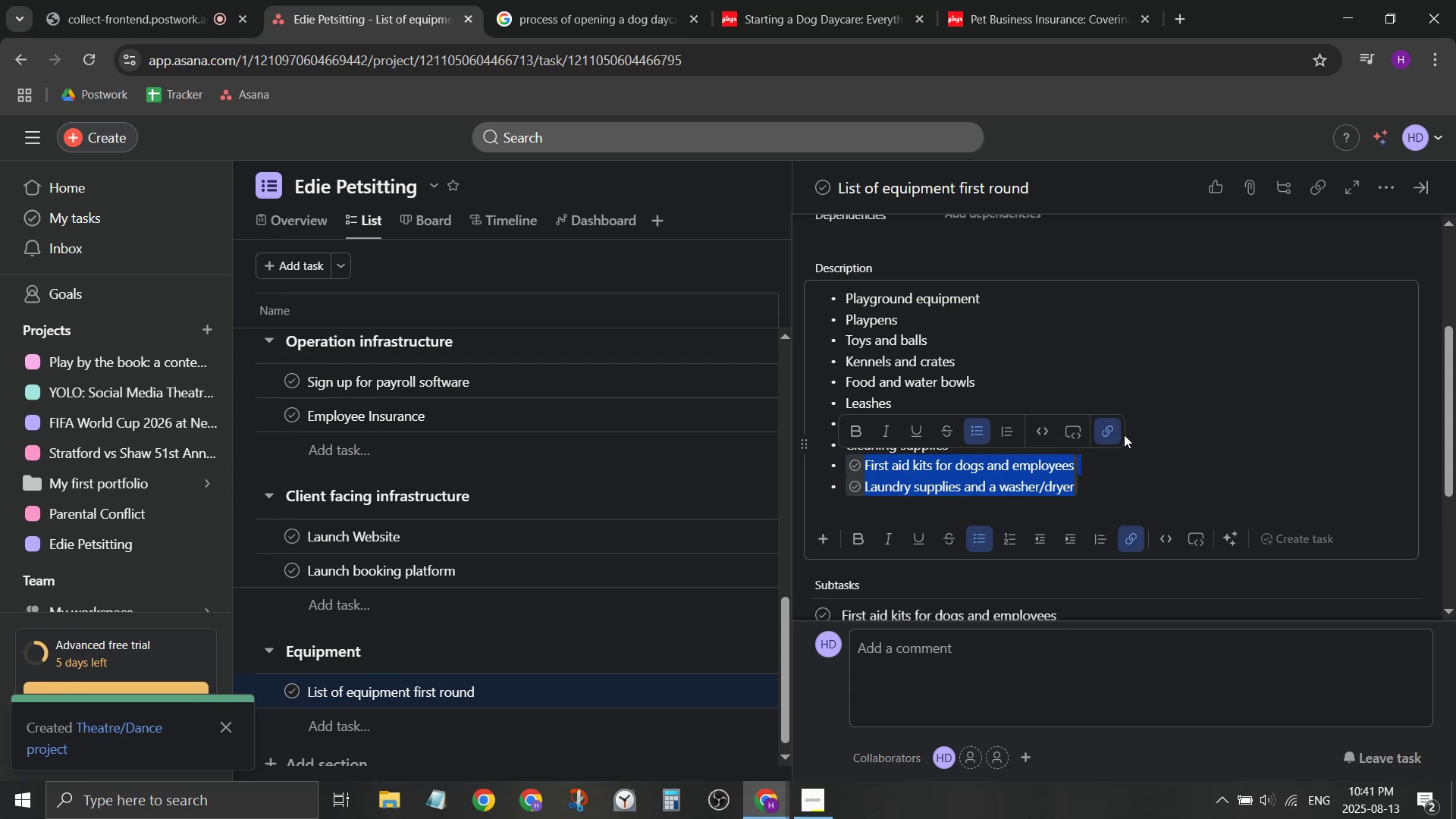 
left_click([1197, 399])
 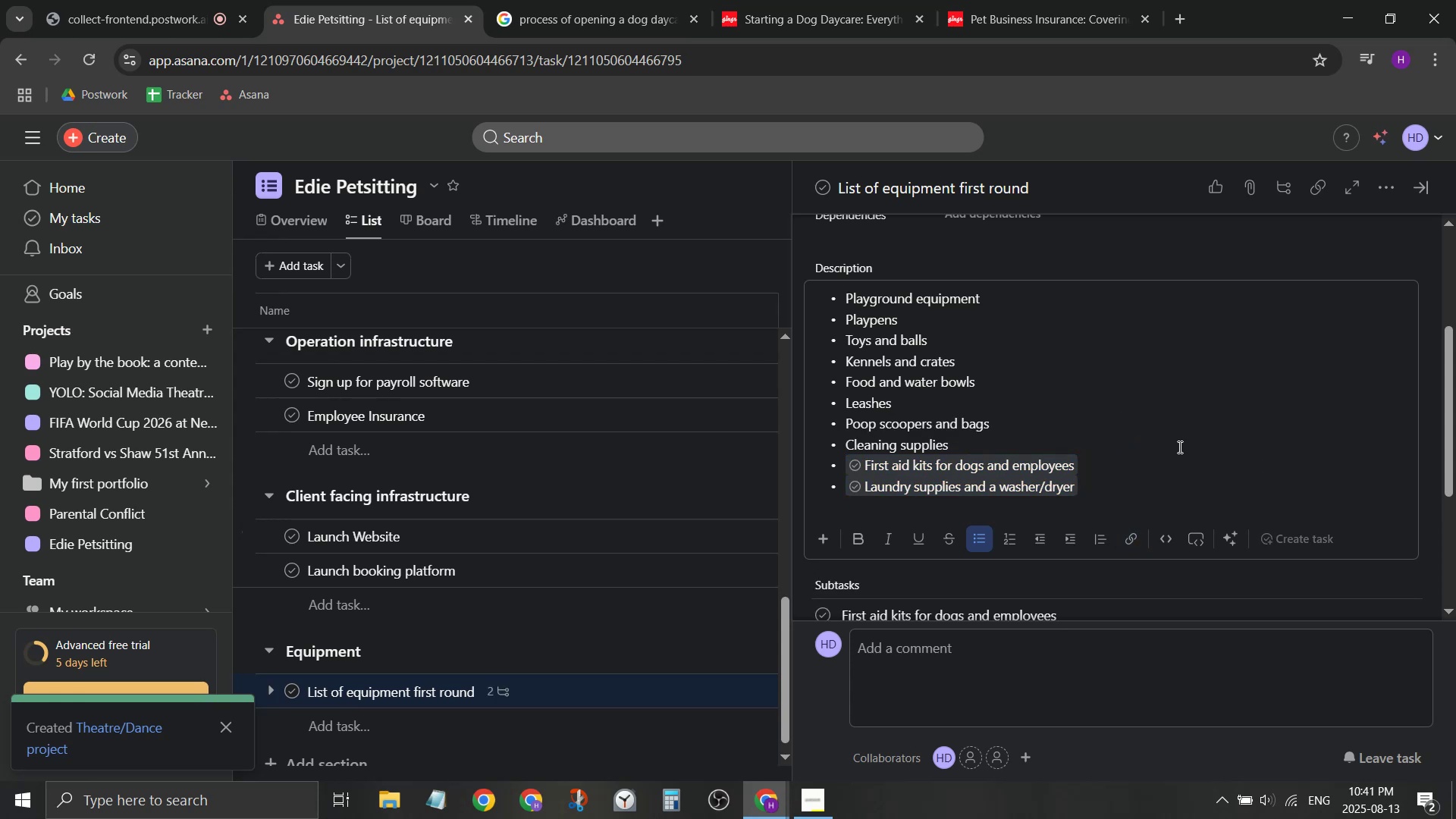 
key(Control+ControlLeft)
 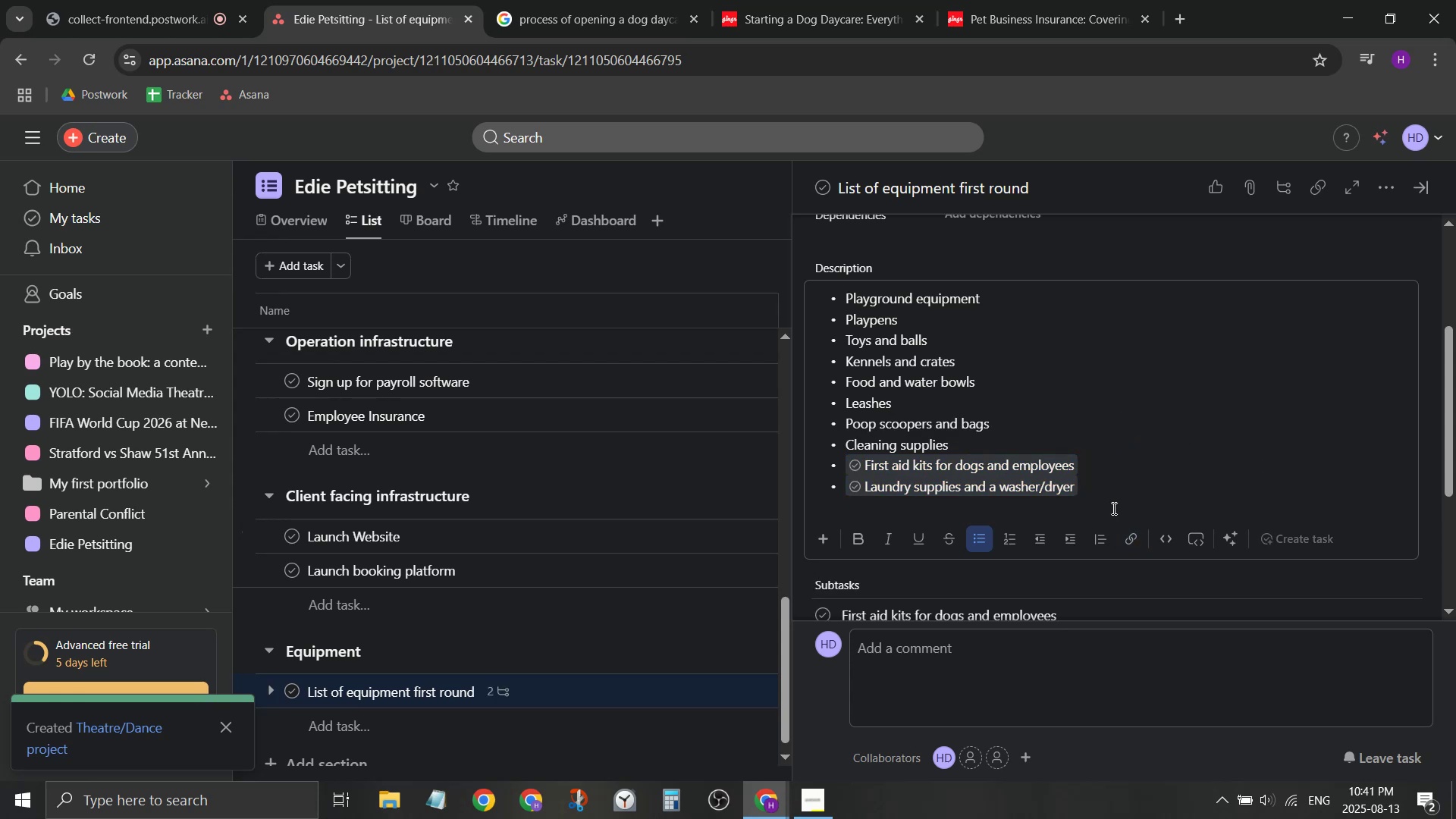 
key(Control+Z)
 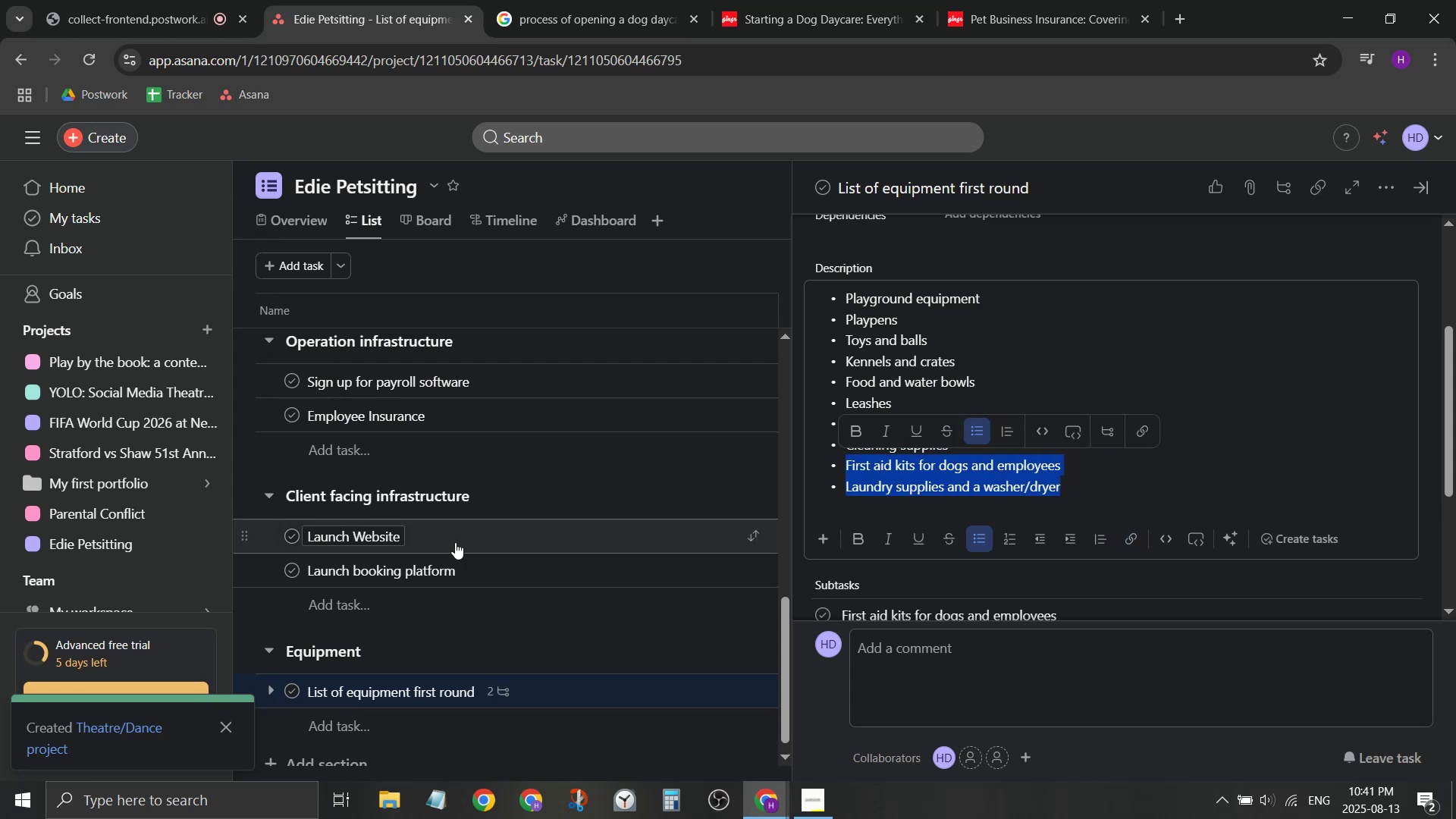 
scroll: coordinate [535, 552], scroll_direction: down, amount: 2.0
 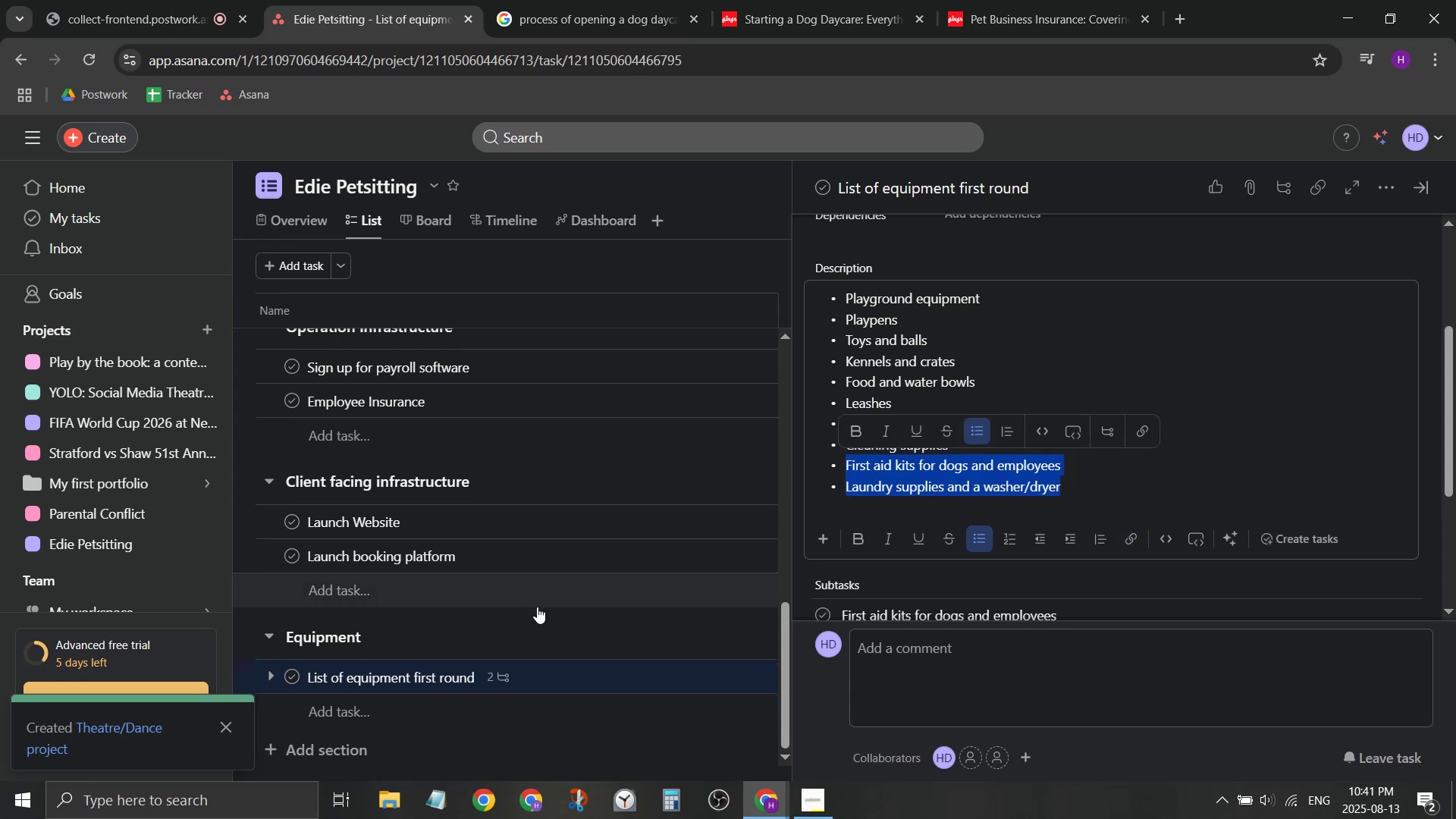 
scroll: coordinate [547, 551], scroll_direction: up, amount: 18.0
 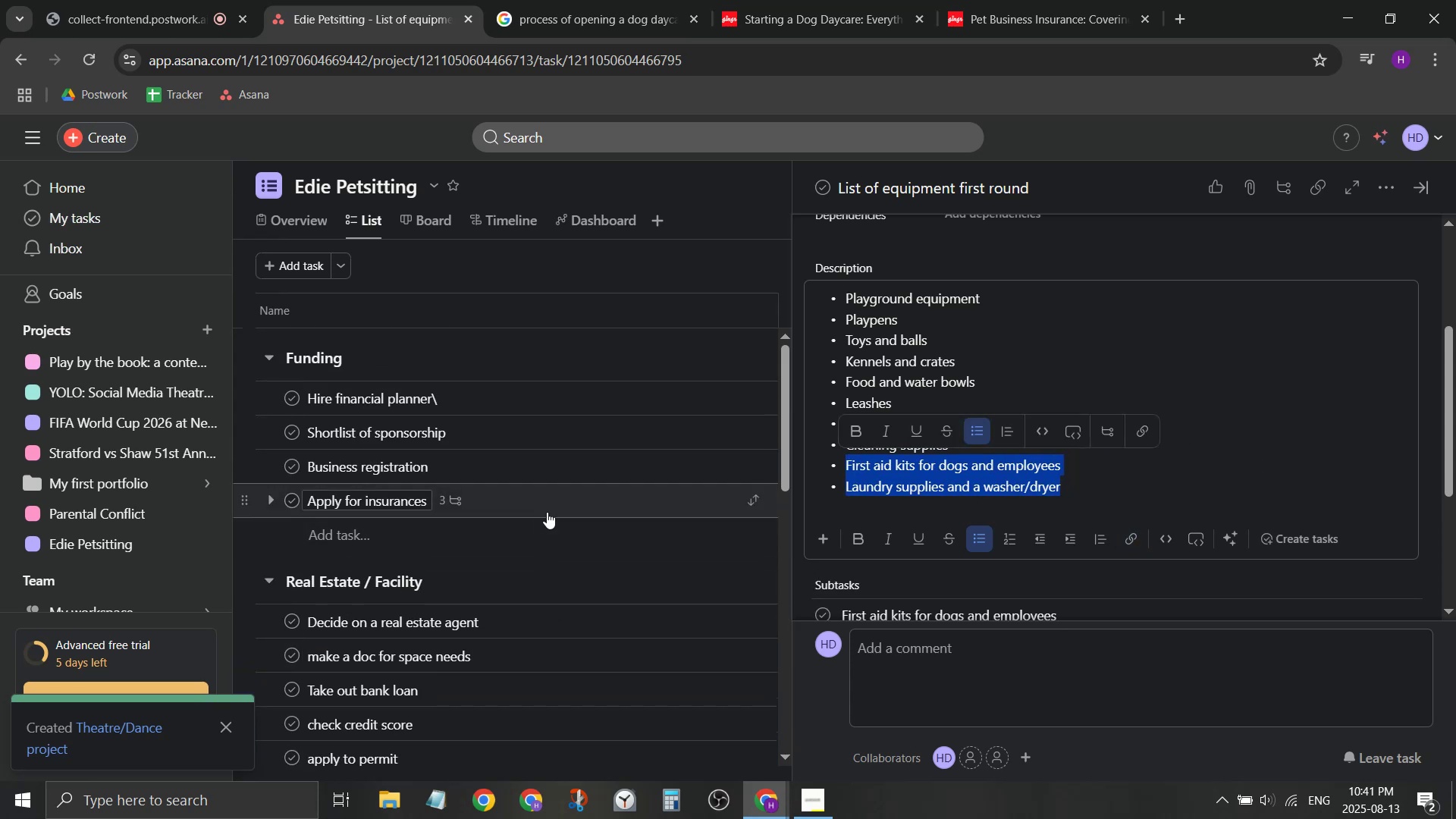 
scroll: coordinate [548, 548], scroll_direction: down, amount: 1.0
 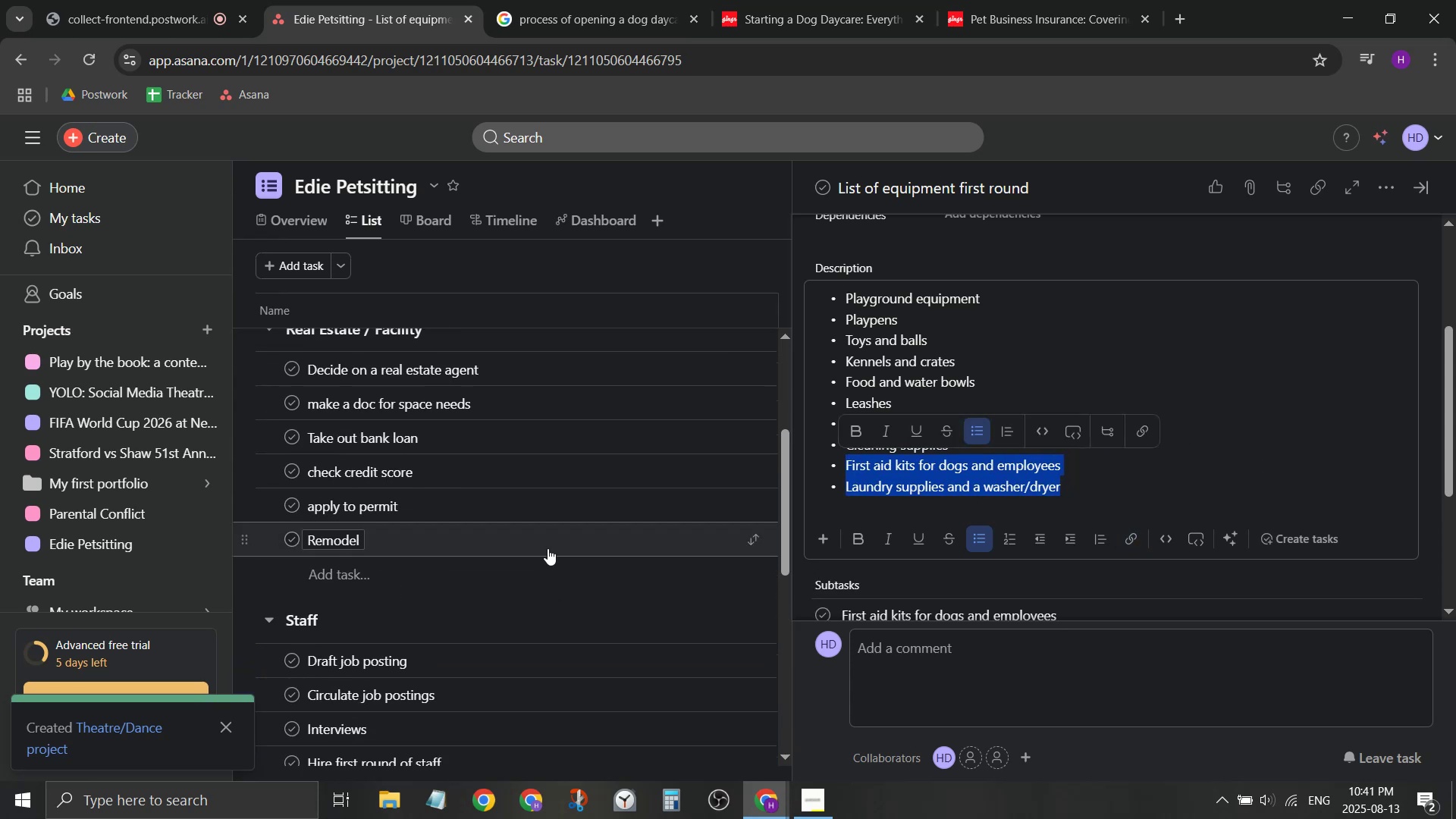 
left_click([551, 541])
 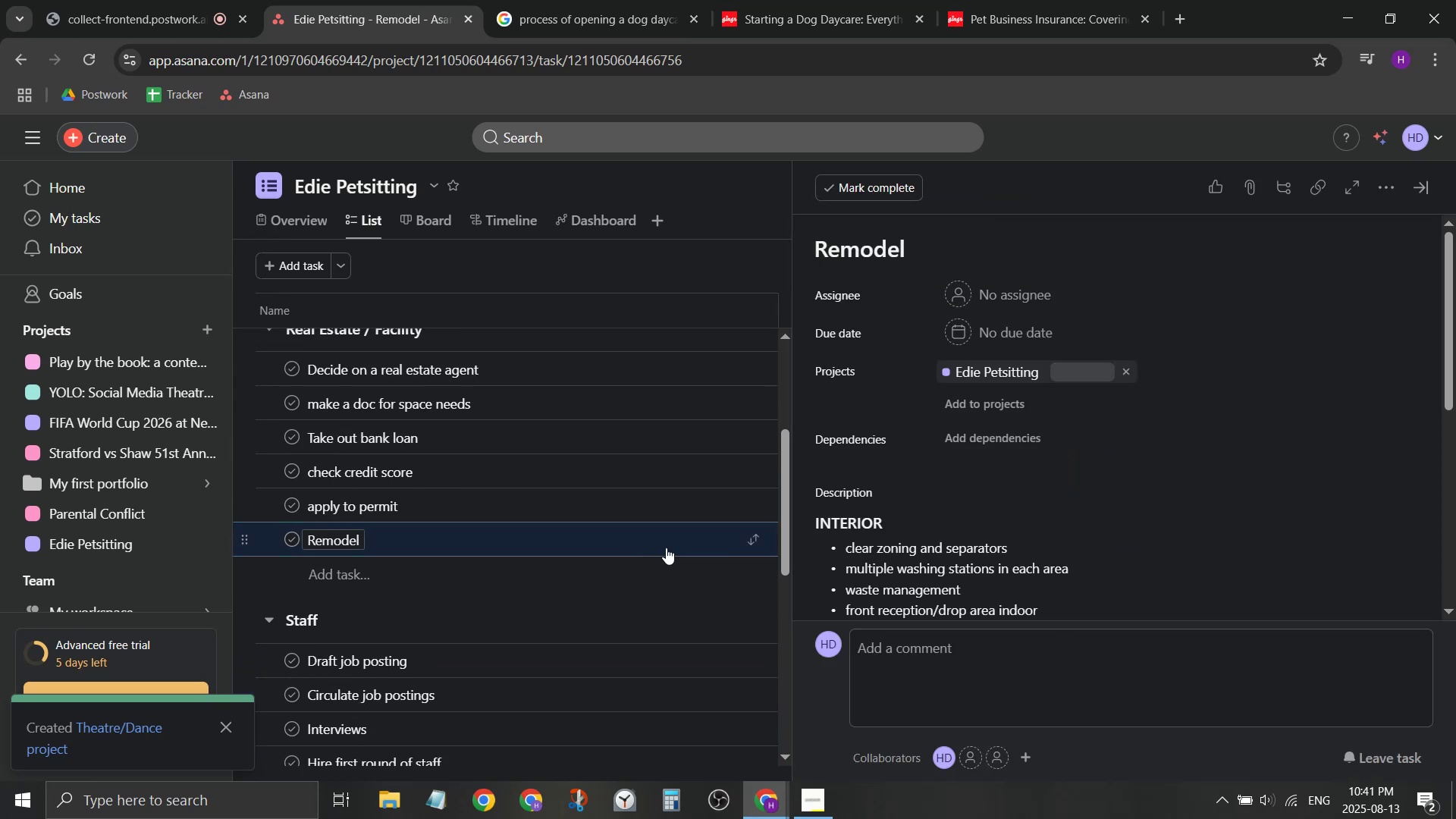 
scroll: coordinate [1080, 519], scroll_direction: down, amount: 3.0
 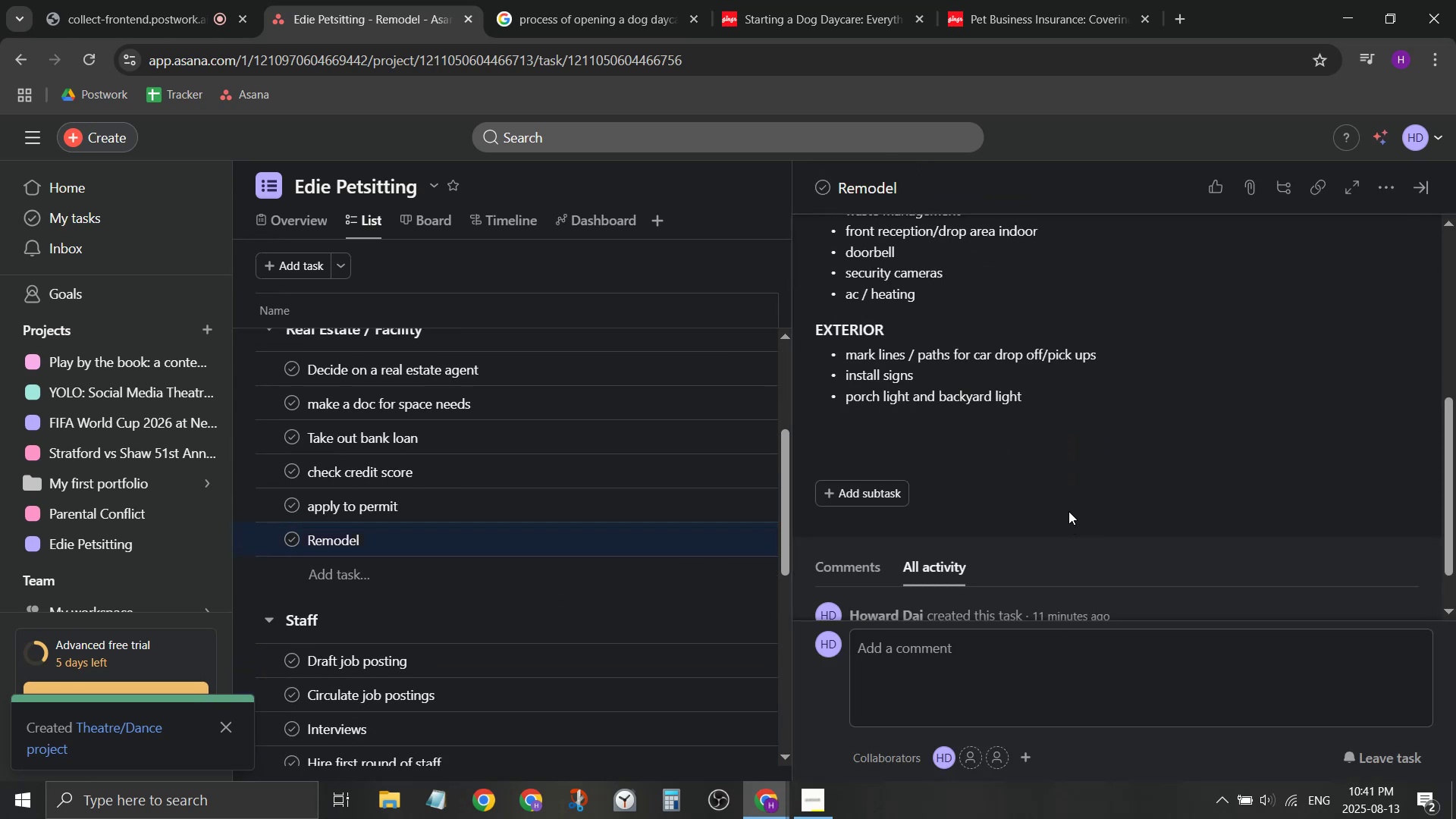 
scroll: coordinate [1071, 505], scroll_direction: none, amount: 0.0
 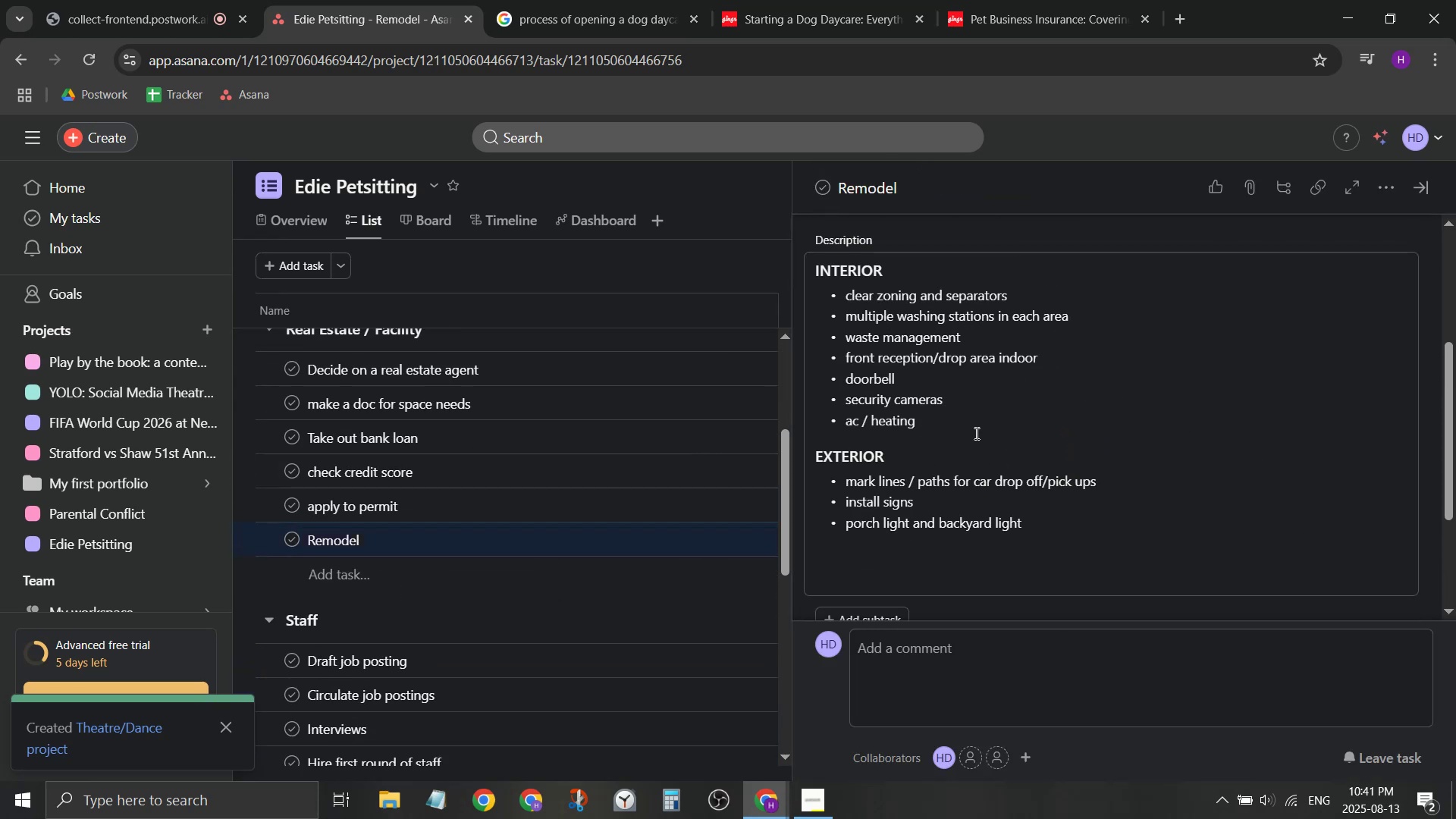 
left_click([976, 425])
 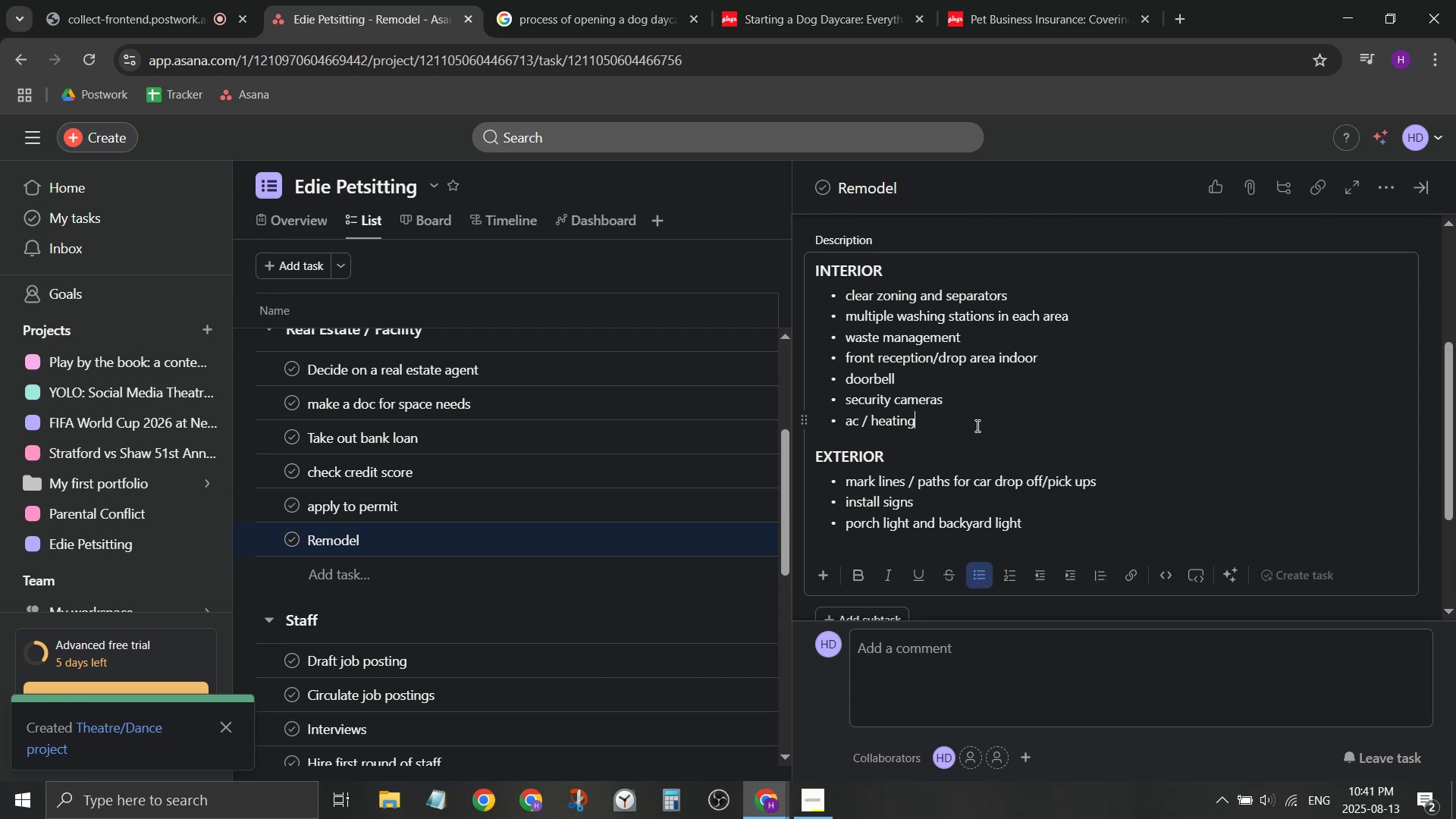 
key(Enter)
 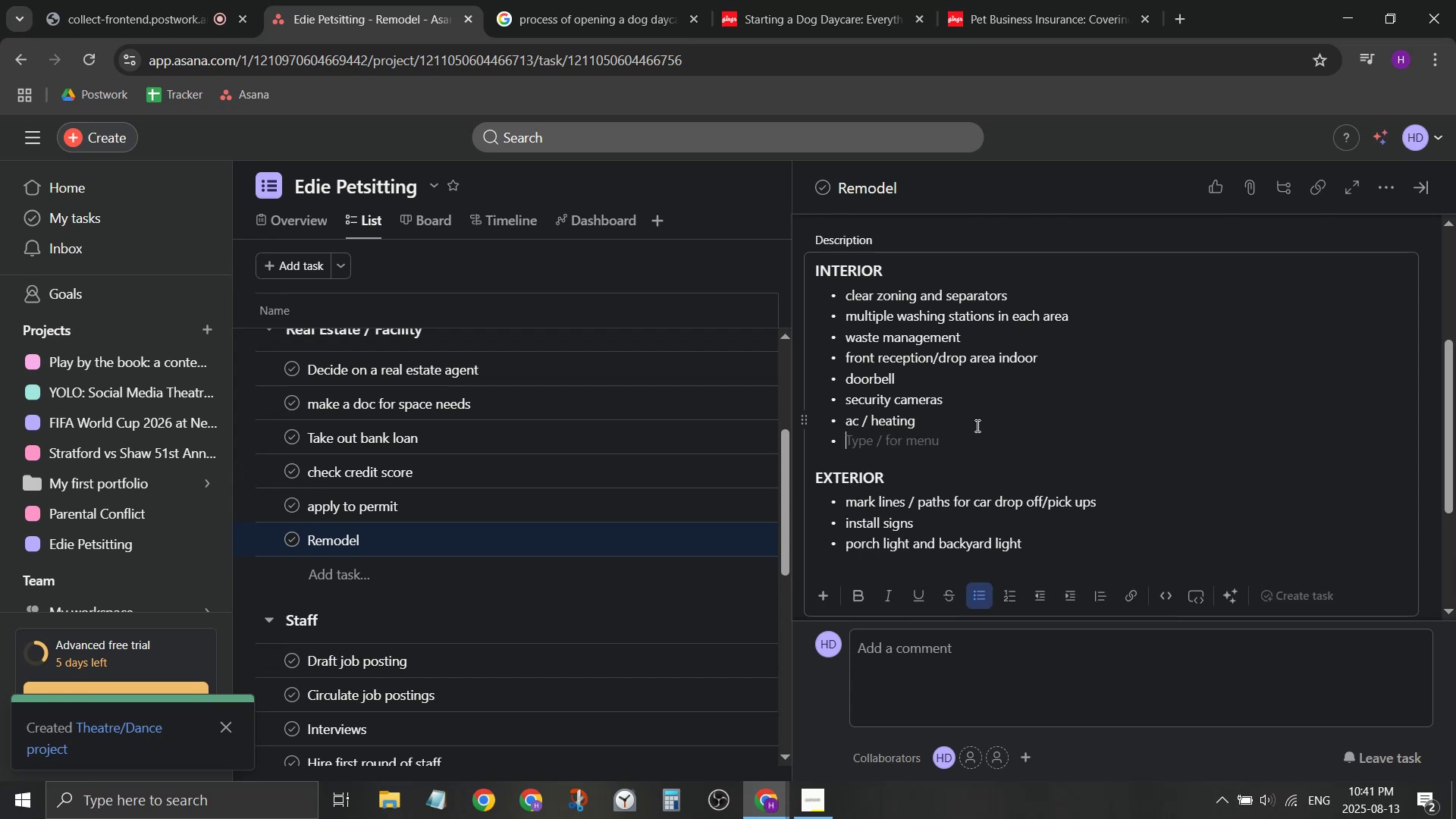 
type(washer)
key(Backspace)
key(Backspace)
key(Backspace)
key(Backspace)
key(Backspace)
key(Backspace)
type(indstr)
key(Backspace)
key(Backspace)
key(Backspace)
type(ustry level)
key(Backspace)
key(Backspace)
key(Backspace)
key(Backspace)
key(Backspace)
key(Backspace)
type(ial grade washer/dryer)
 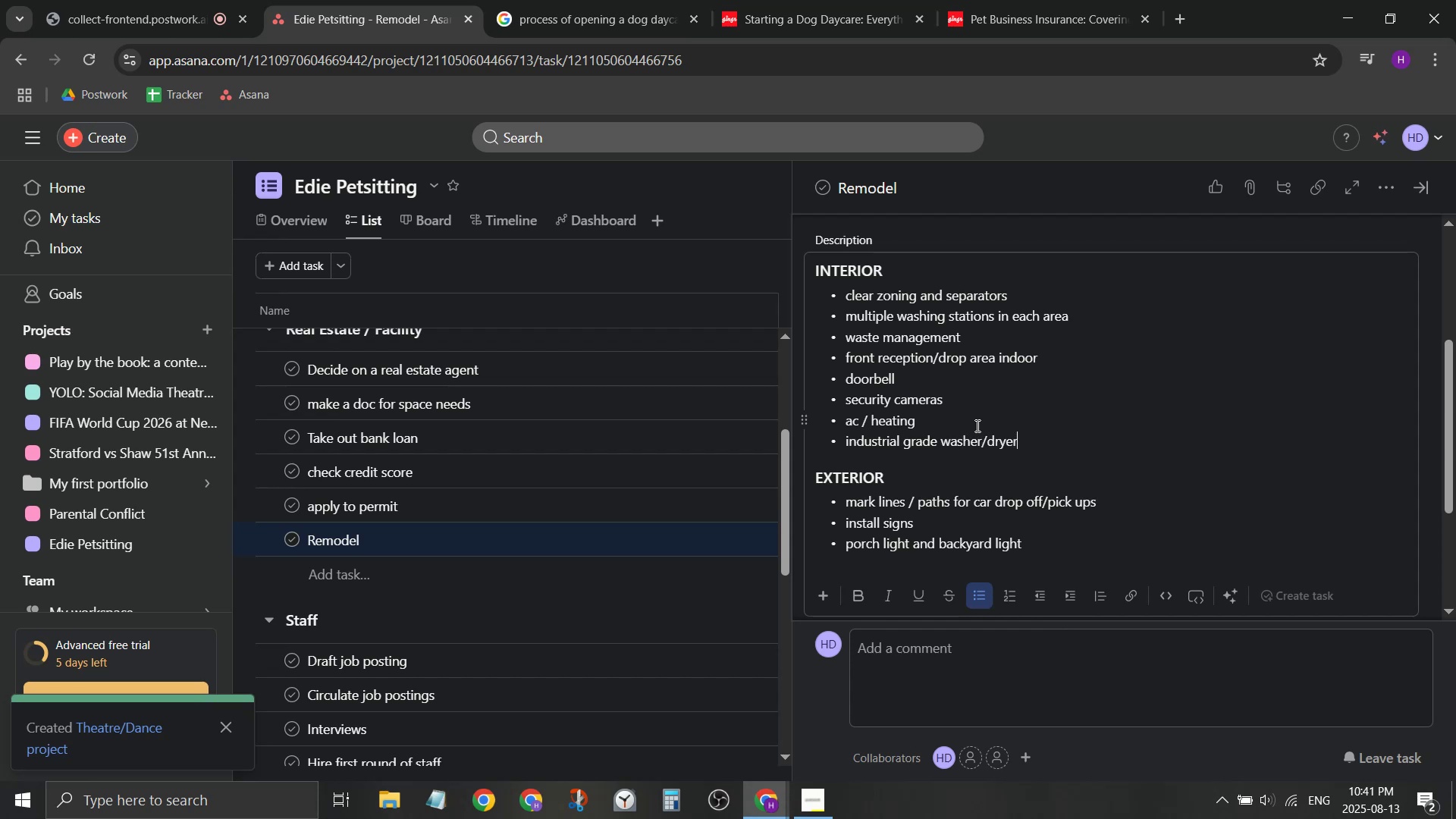 
wait(22.11)
 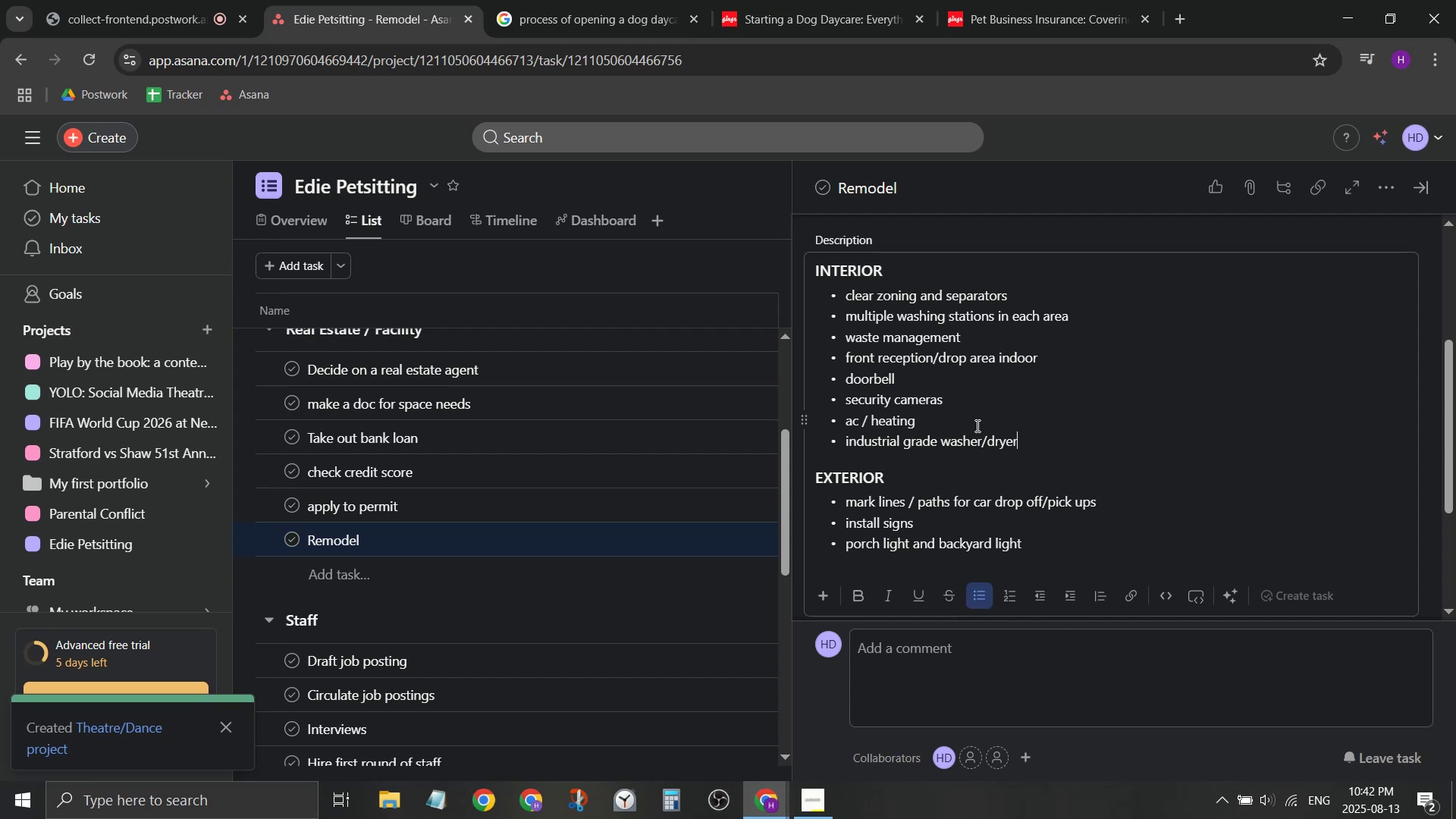 
double_click([805, 808])
 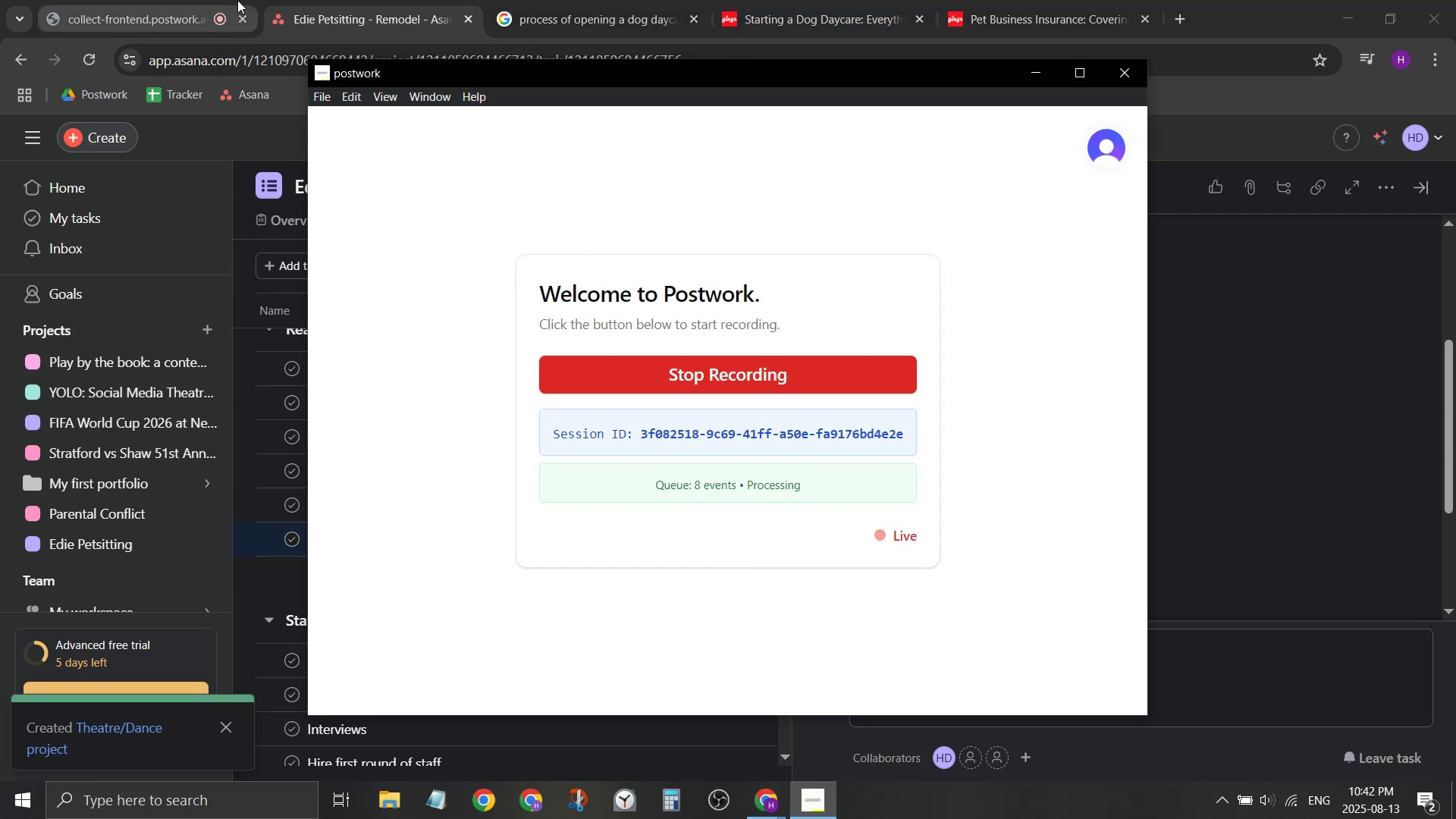 
left_click([181, 0])
 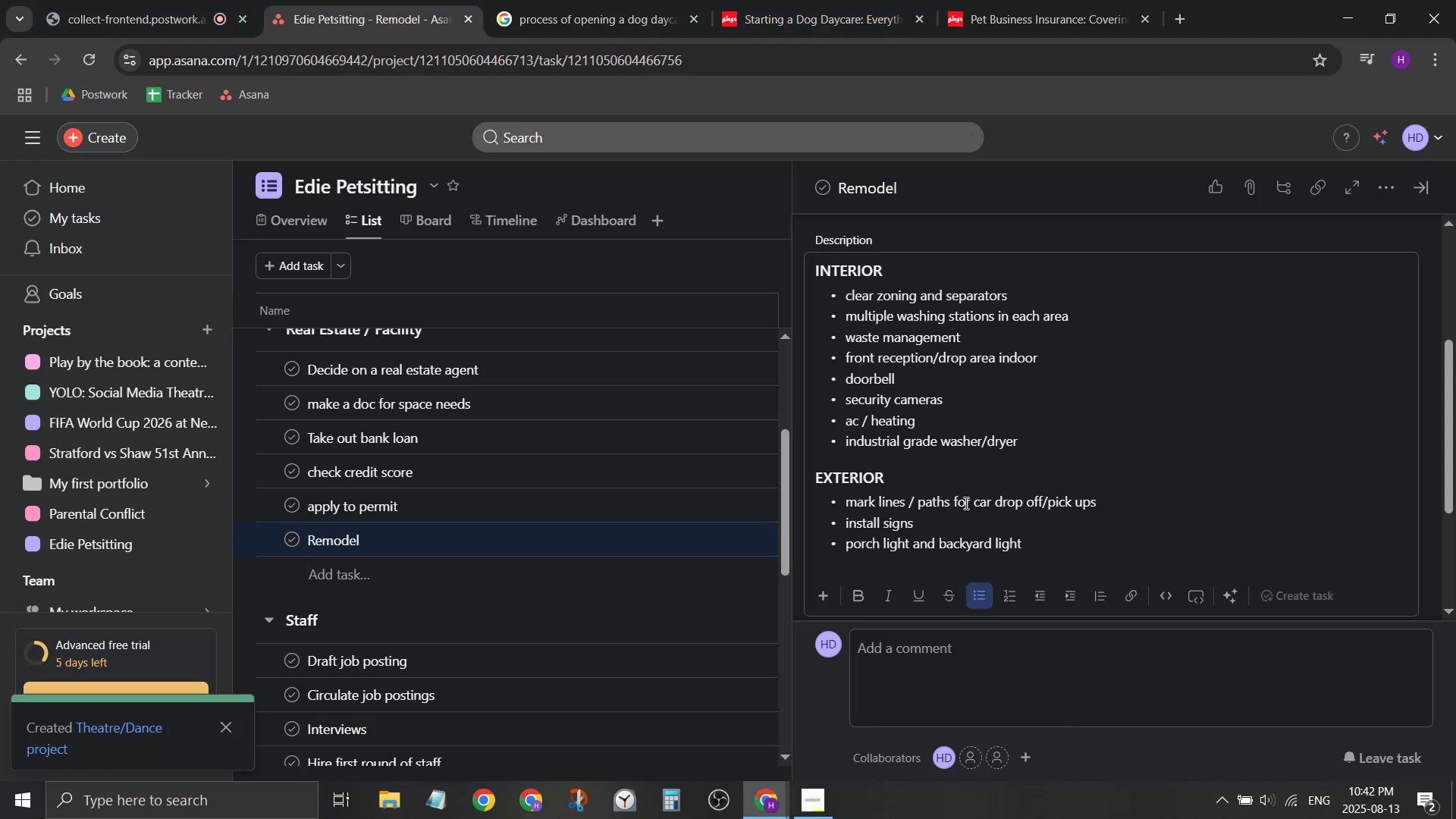 
left_click([810, 0])
 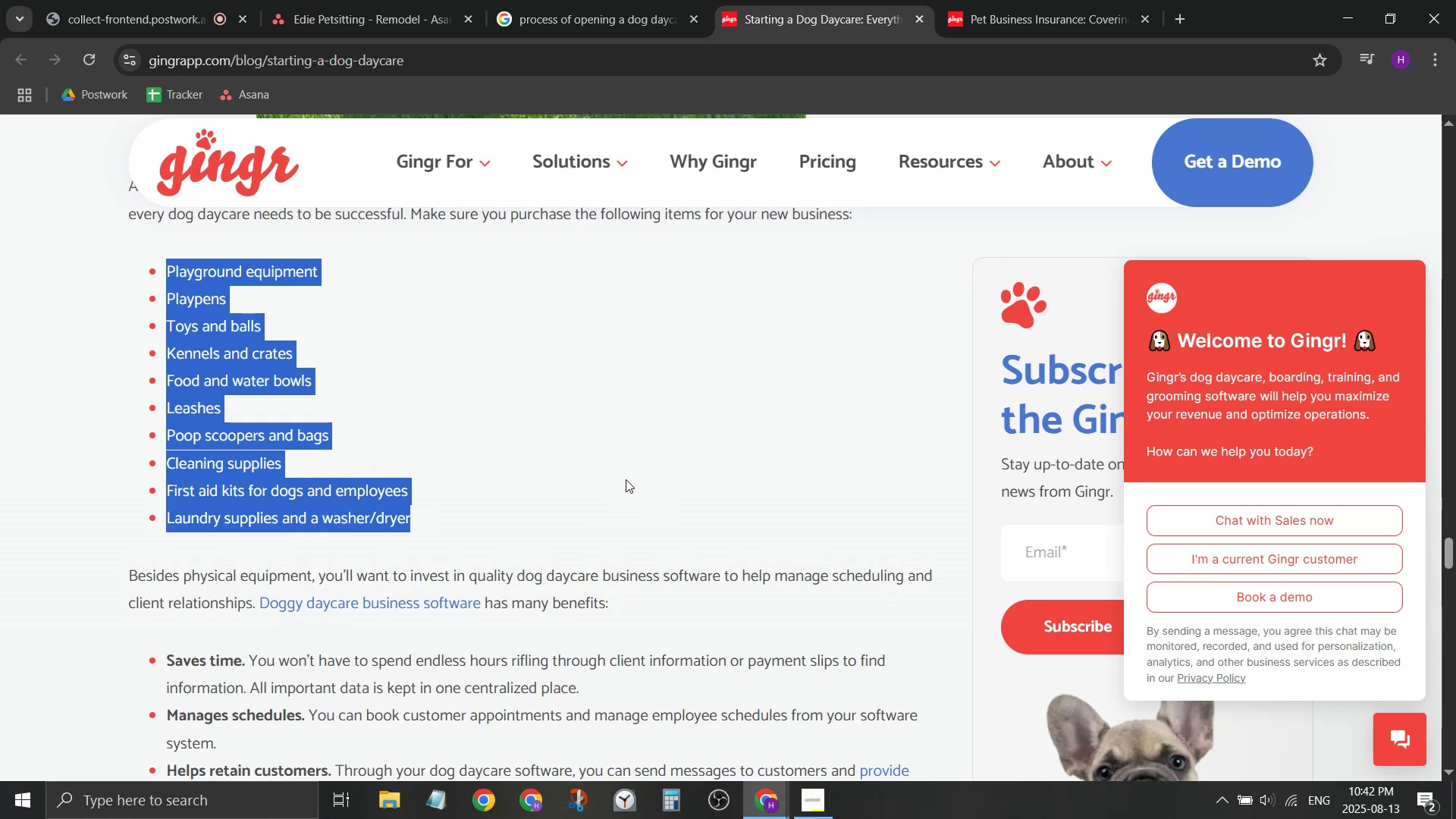 
wait(5.02)
 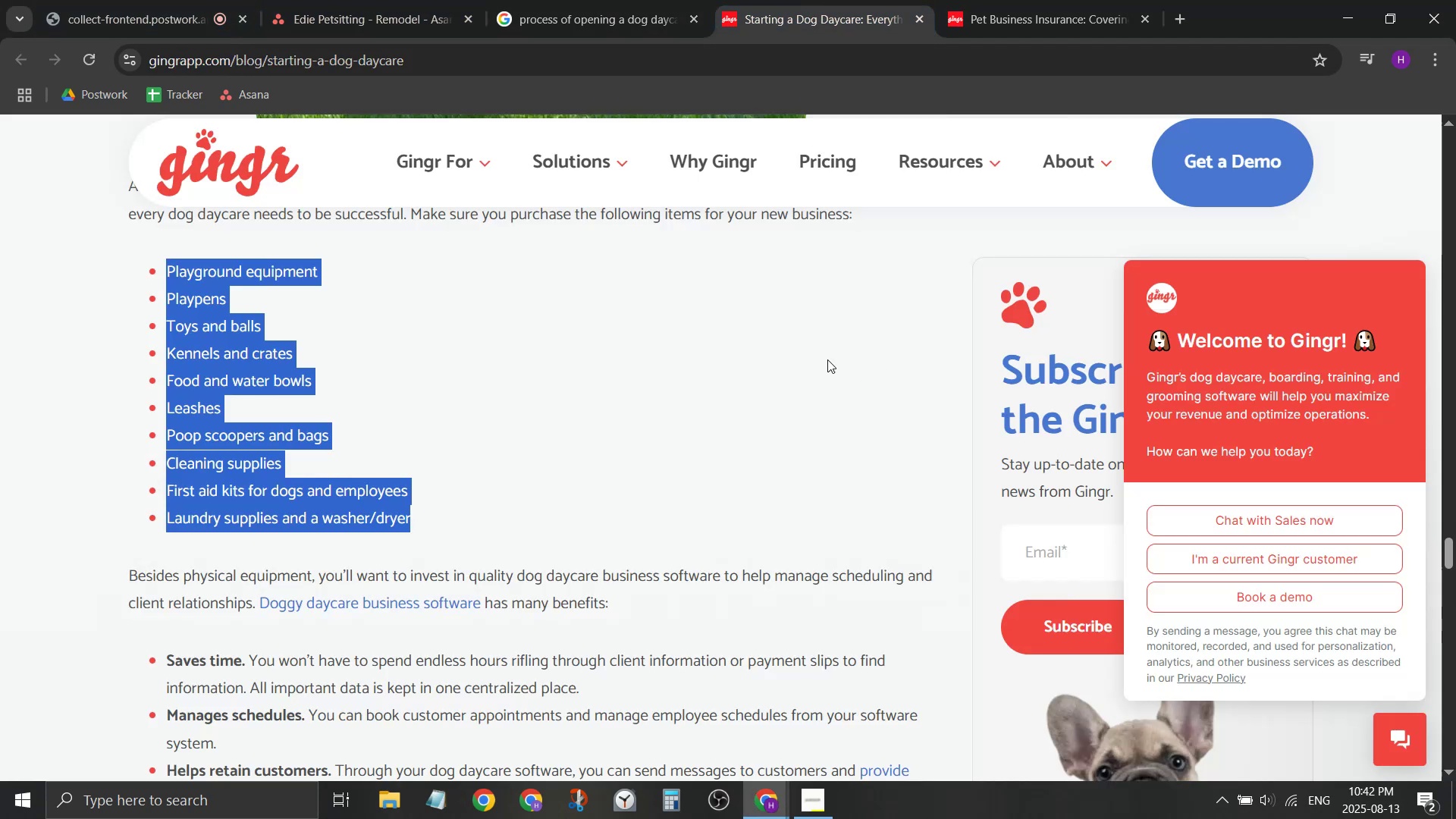 
scroll: coordinate [577, 484], scroll_direction: down, amount: 1.0
 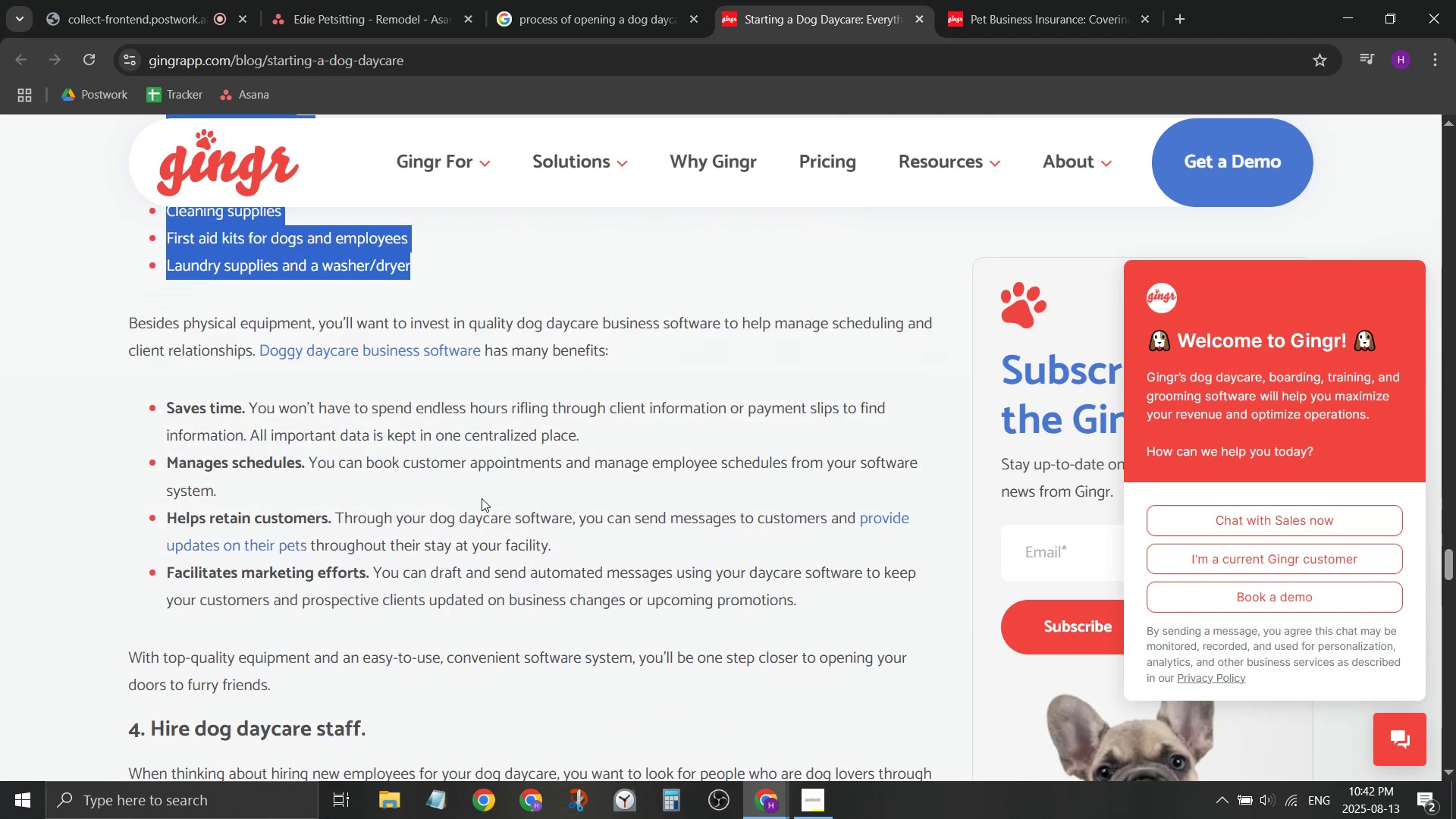 
scroll: coordinate [488, 499], scroll_direction: none, amount: 0.0
 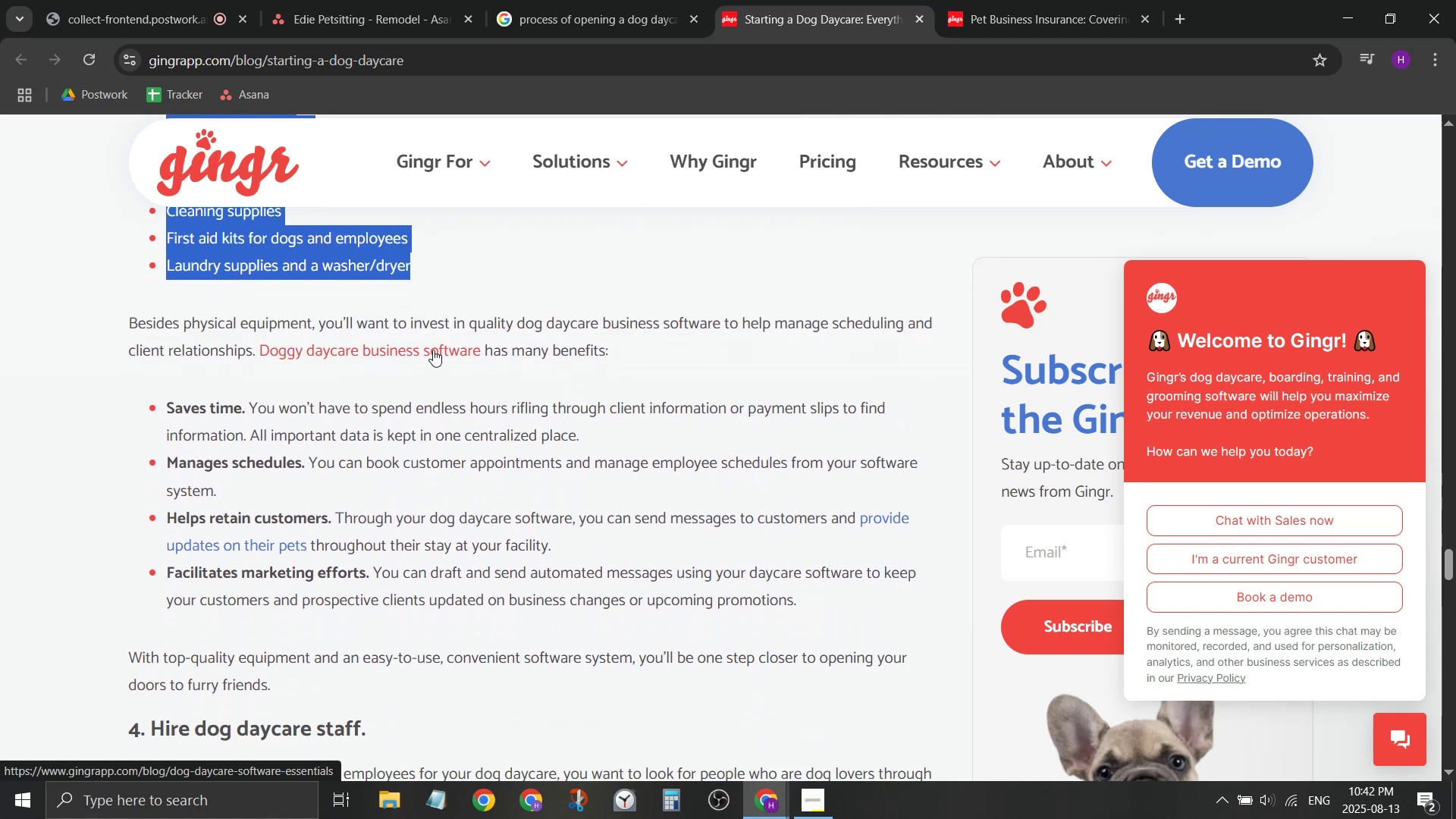 
right_click([434, 350])
 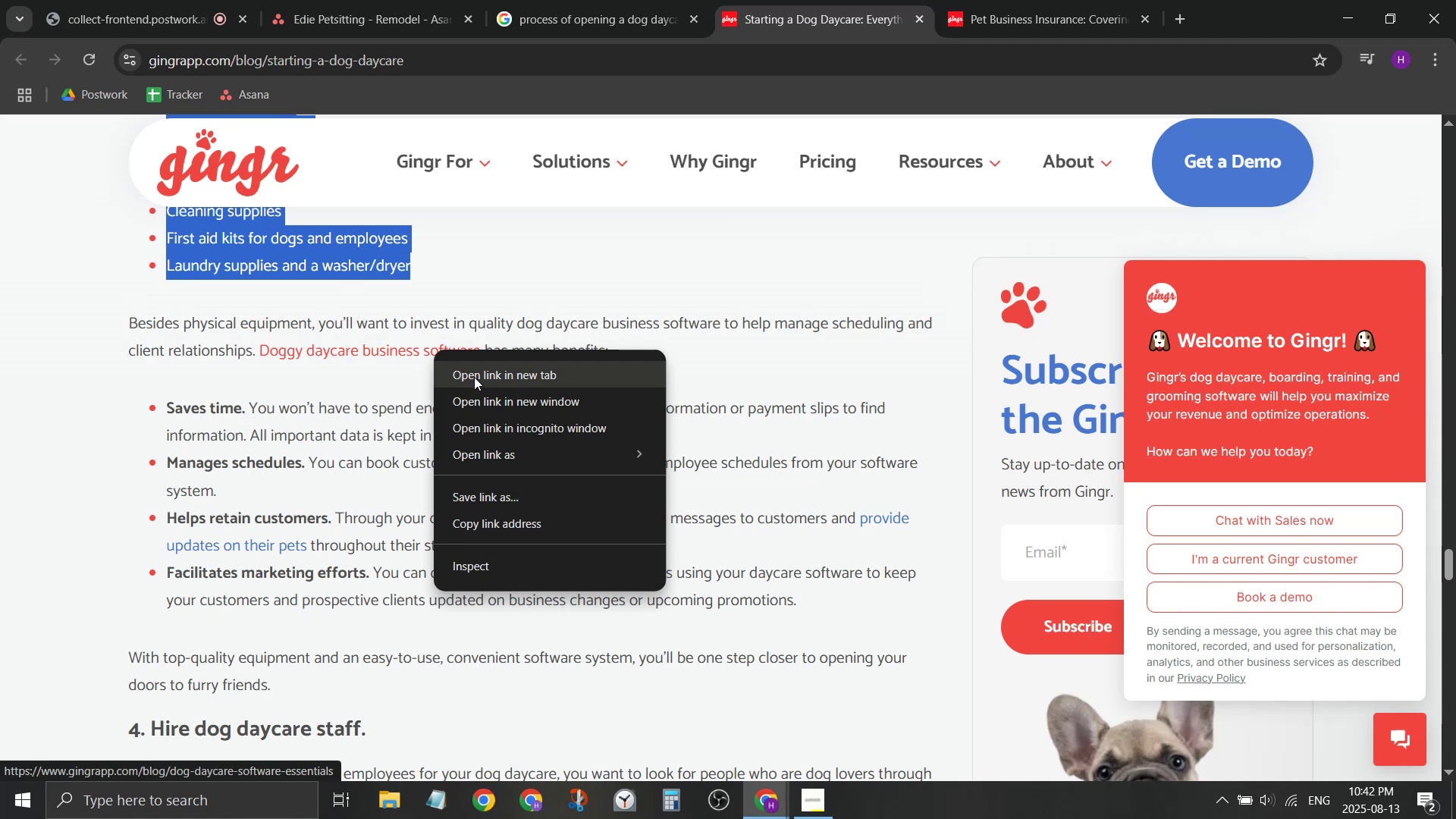 
left_click([474, 377])
 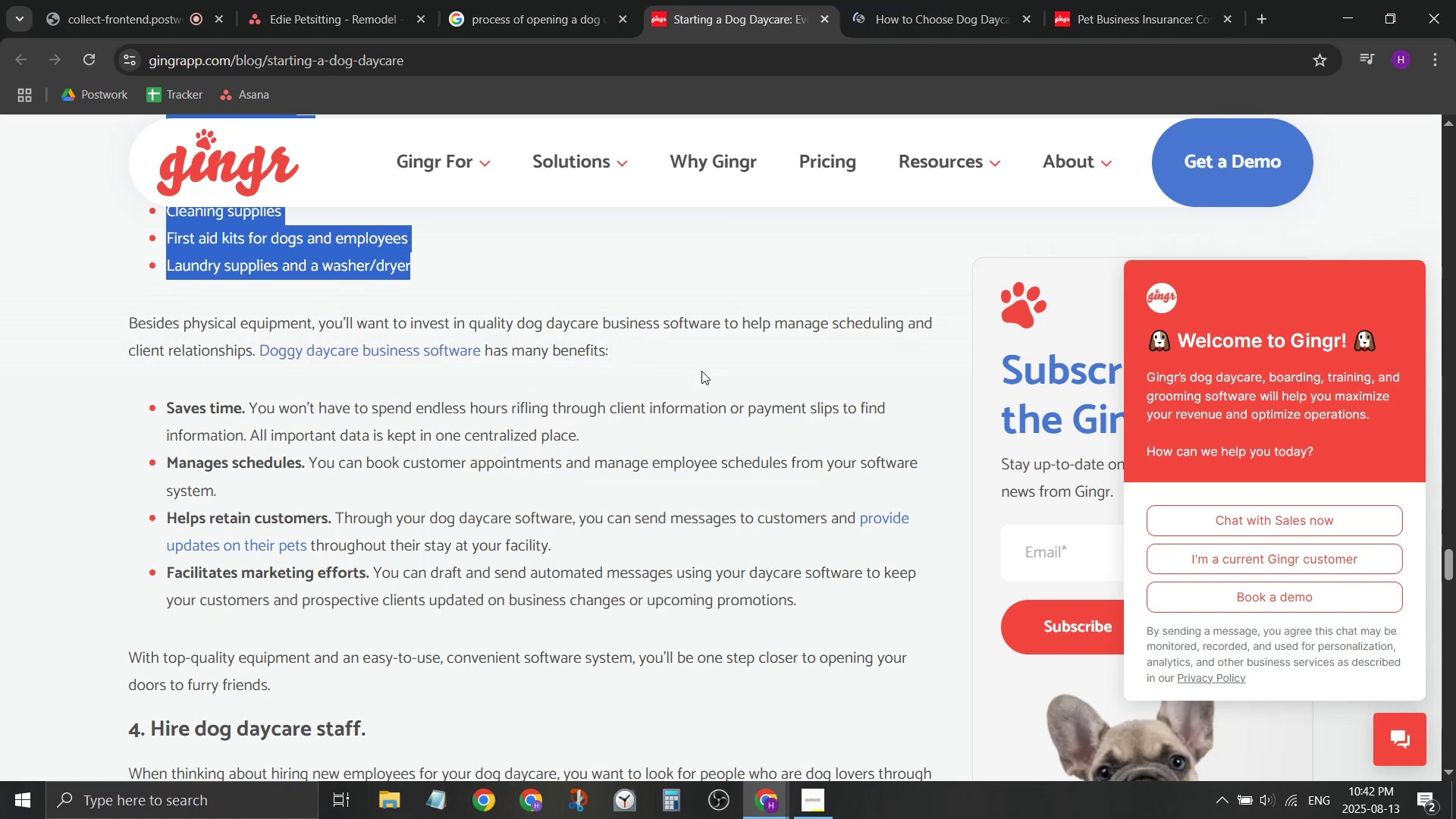 
left_click([1006, 0])
 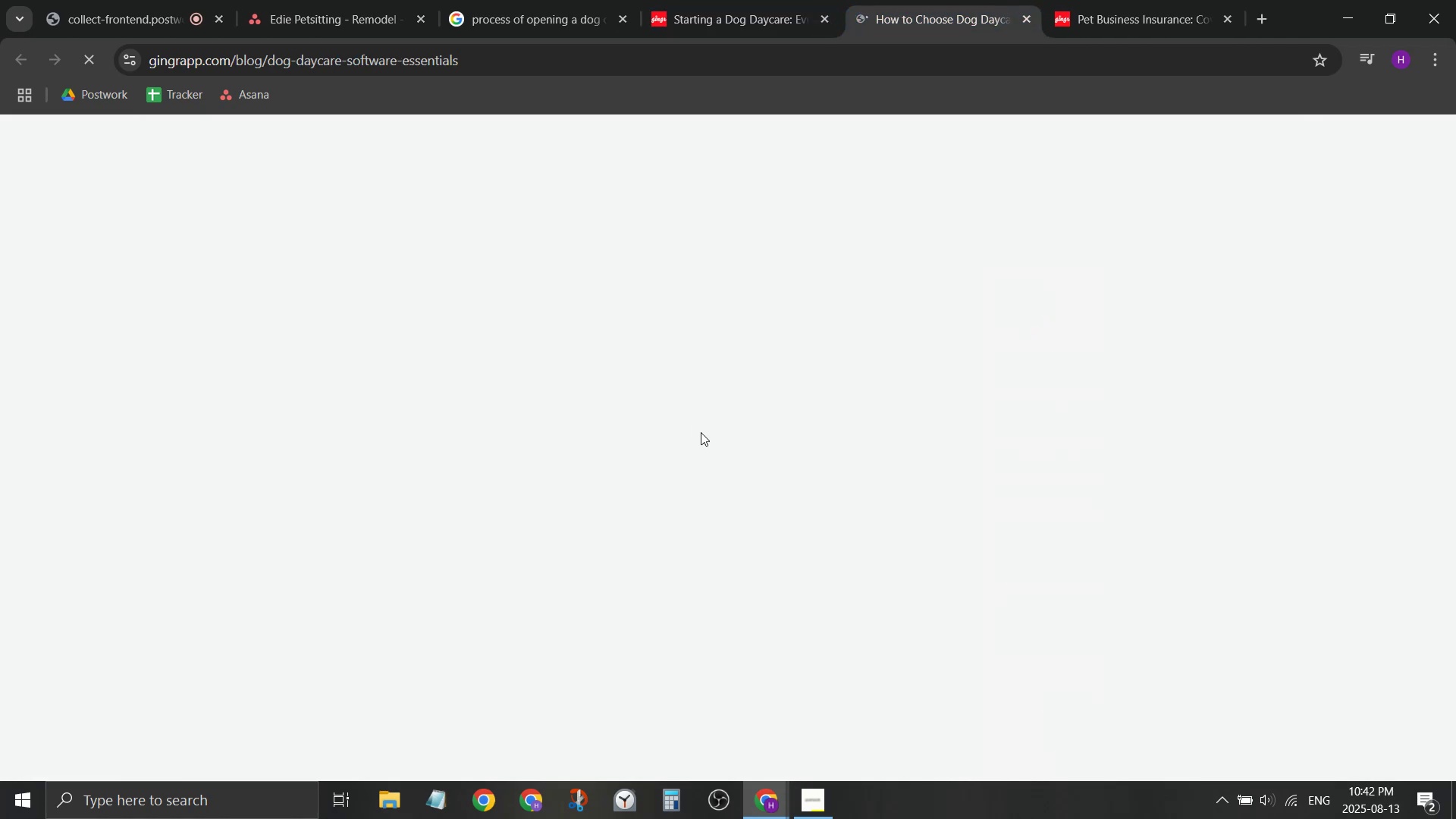 
scroll: coordinate [695, 497], scroll_direction: down, amount: 22.0
 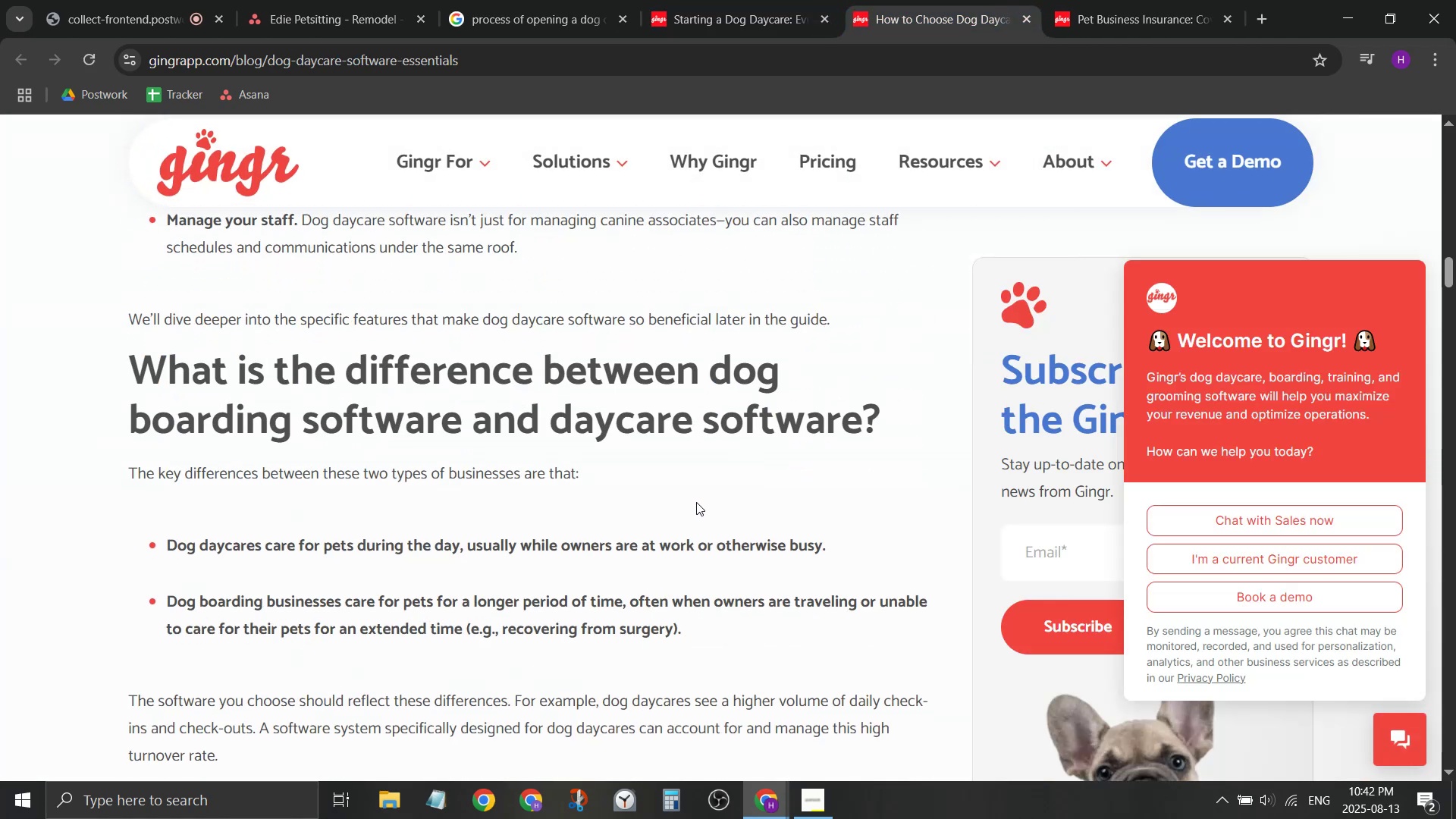 
scroll: coordinate [700, 497], scroll_direction: none, amount: 0.0
 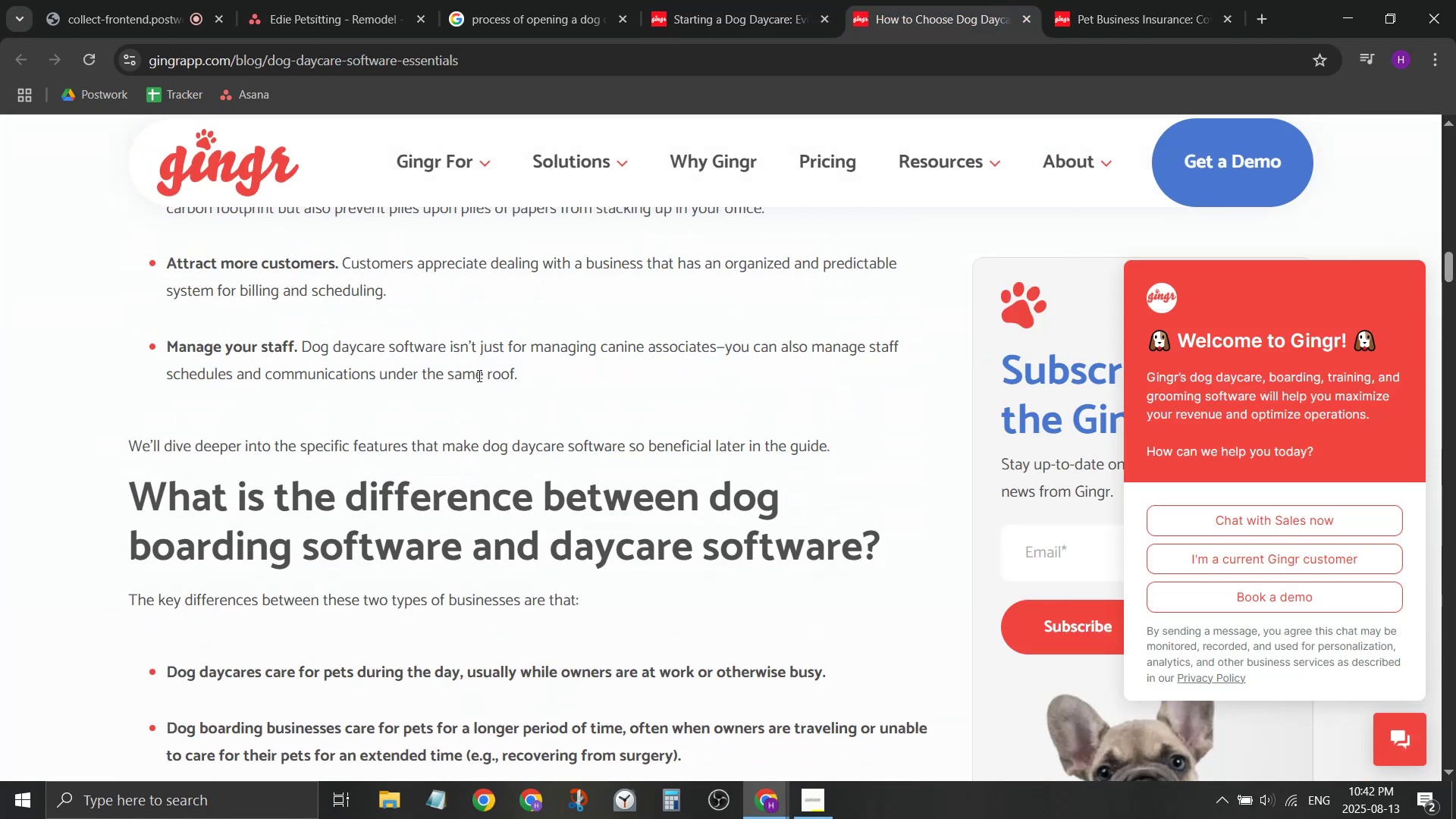 
scroll: coordinate [532, 375], scroll_direction: down, amount: 19.0
 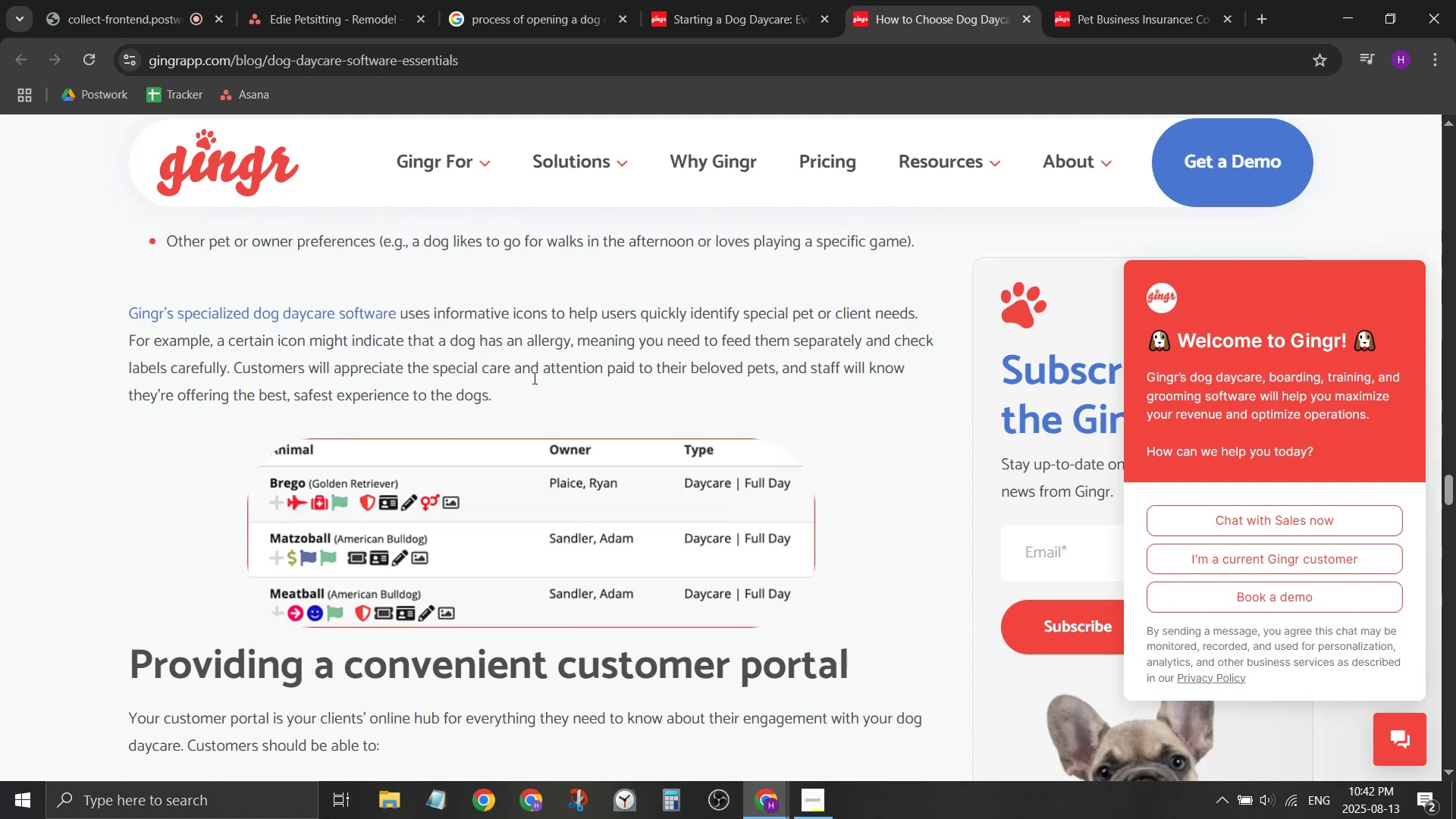 
scroll: coordinate [535, 380], scroll_direction: down, amount: 6.0
 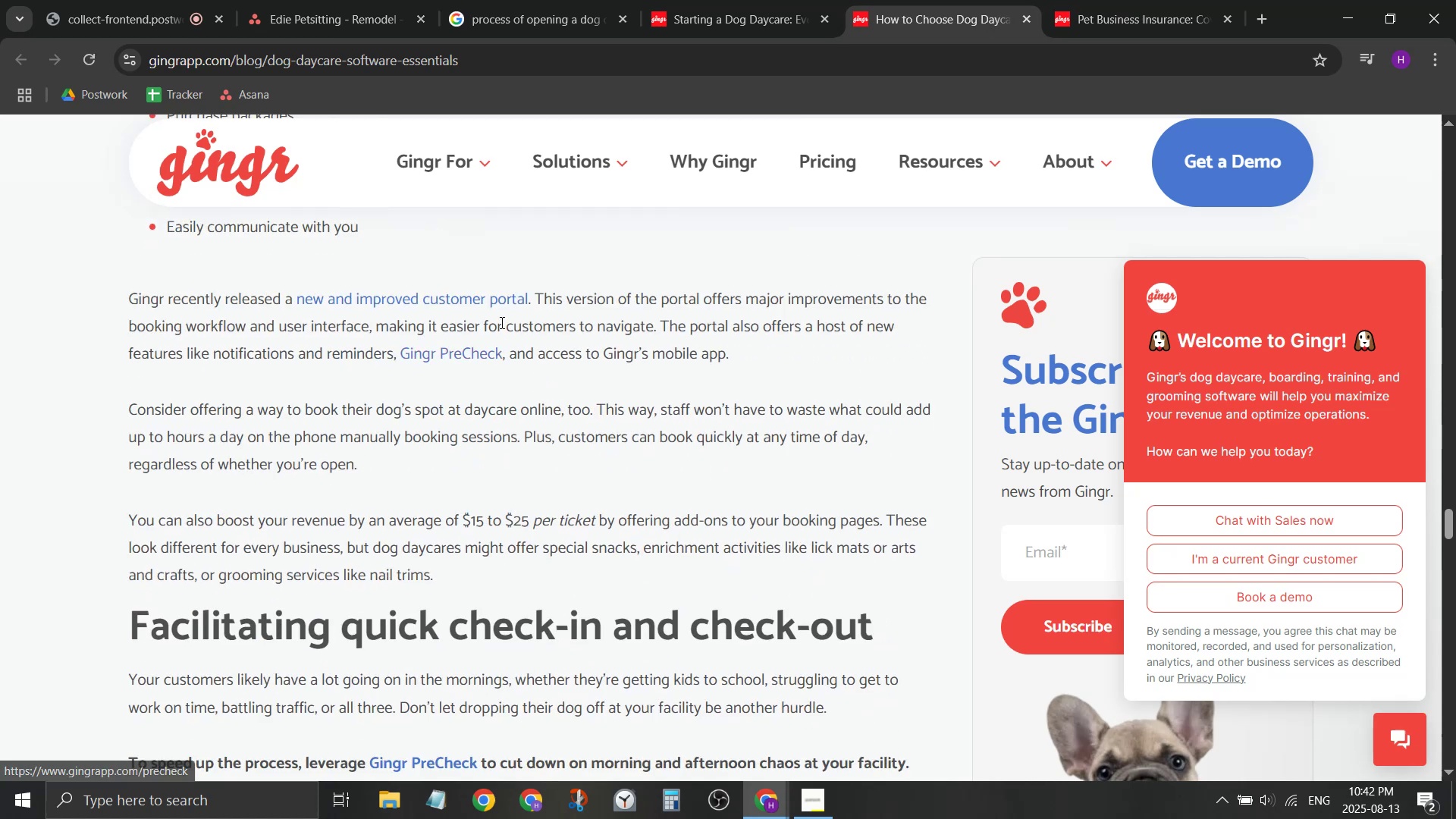 
wait(5.88)
 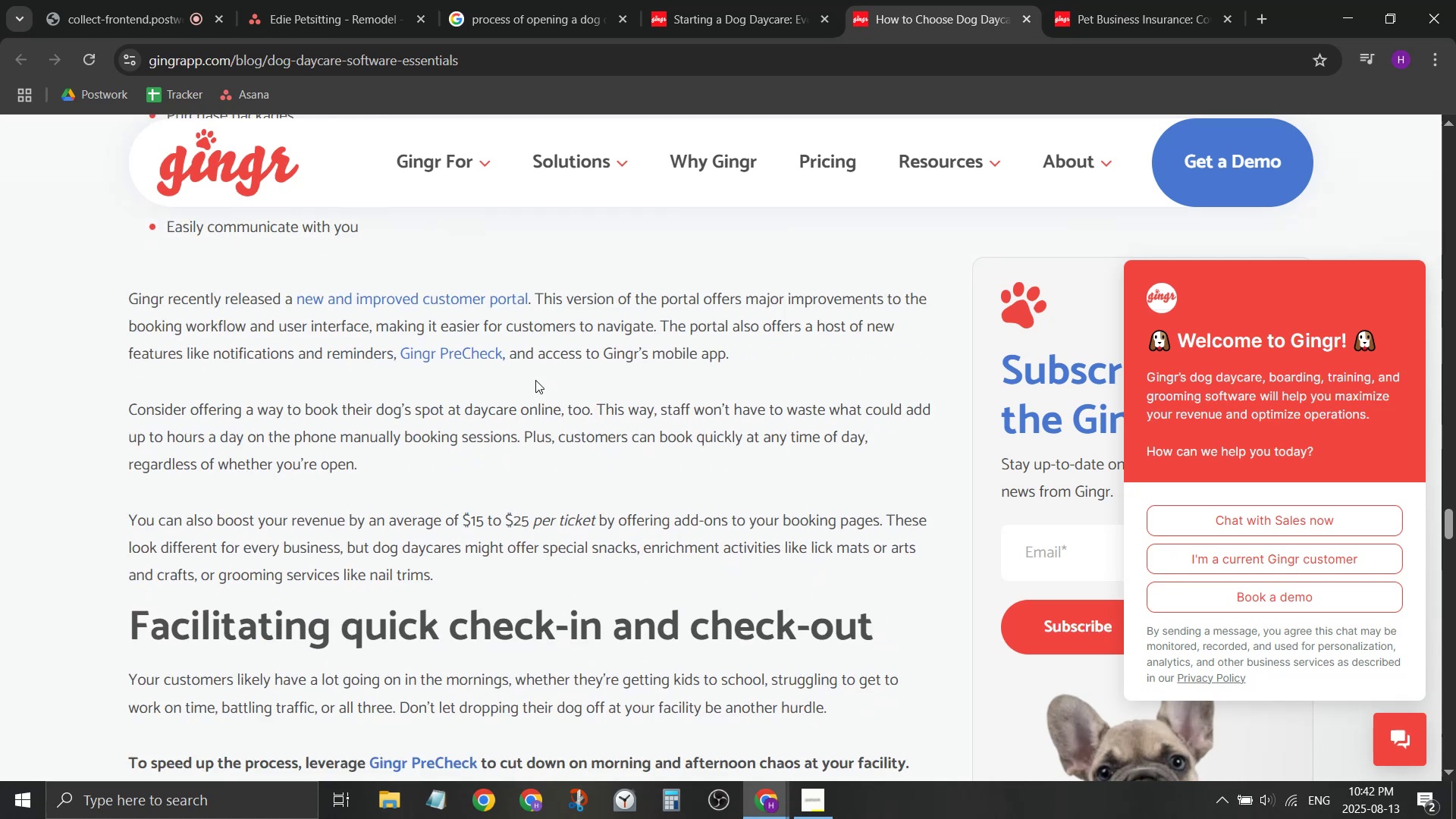 
scroll: coordinate [570, 361], scroll_direction: down, amount: 27.0
 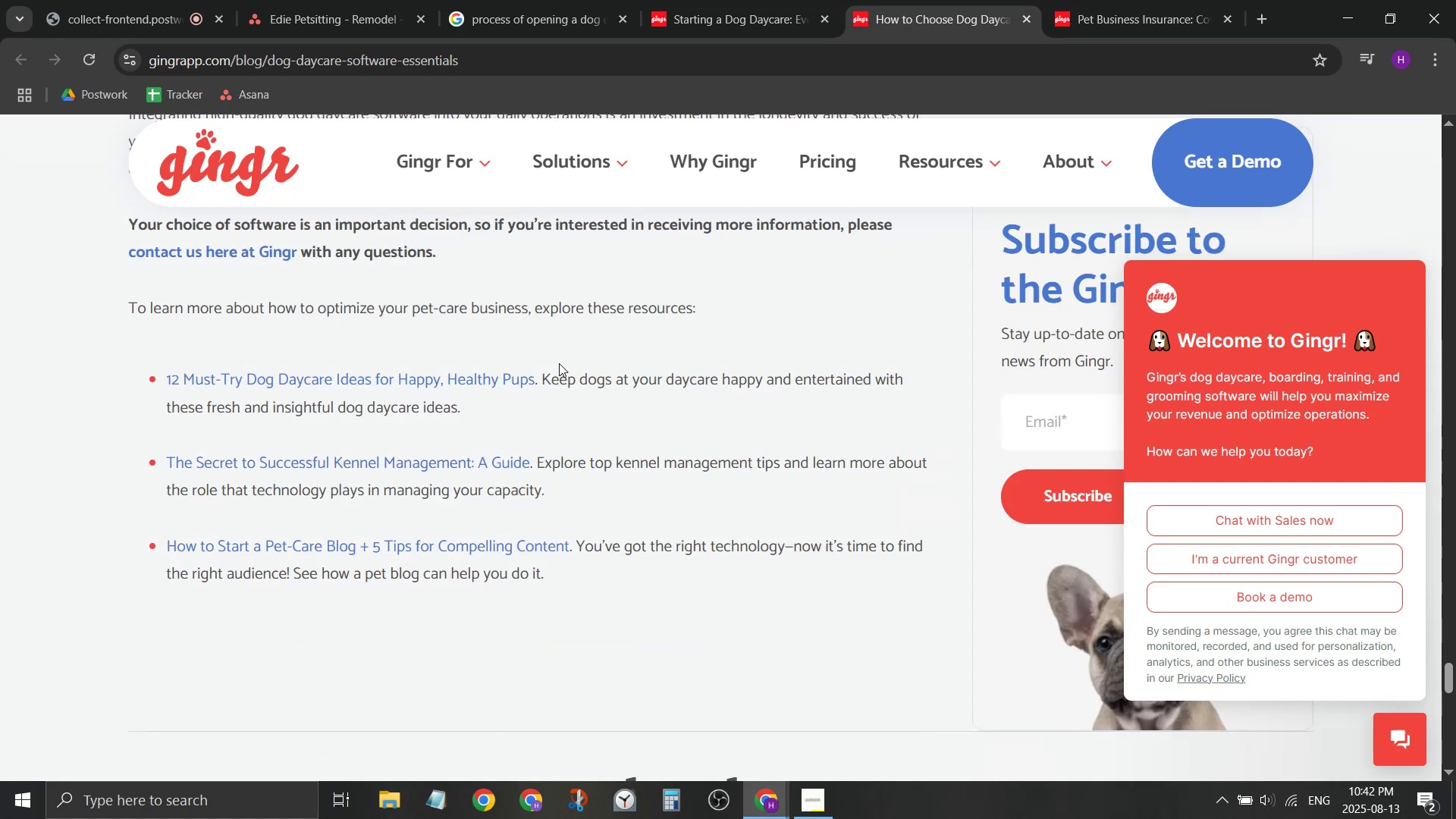 
scroll: coordinate [557, 363], scroll_direction: none, amount: 0.0
 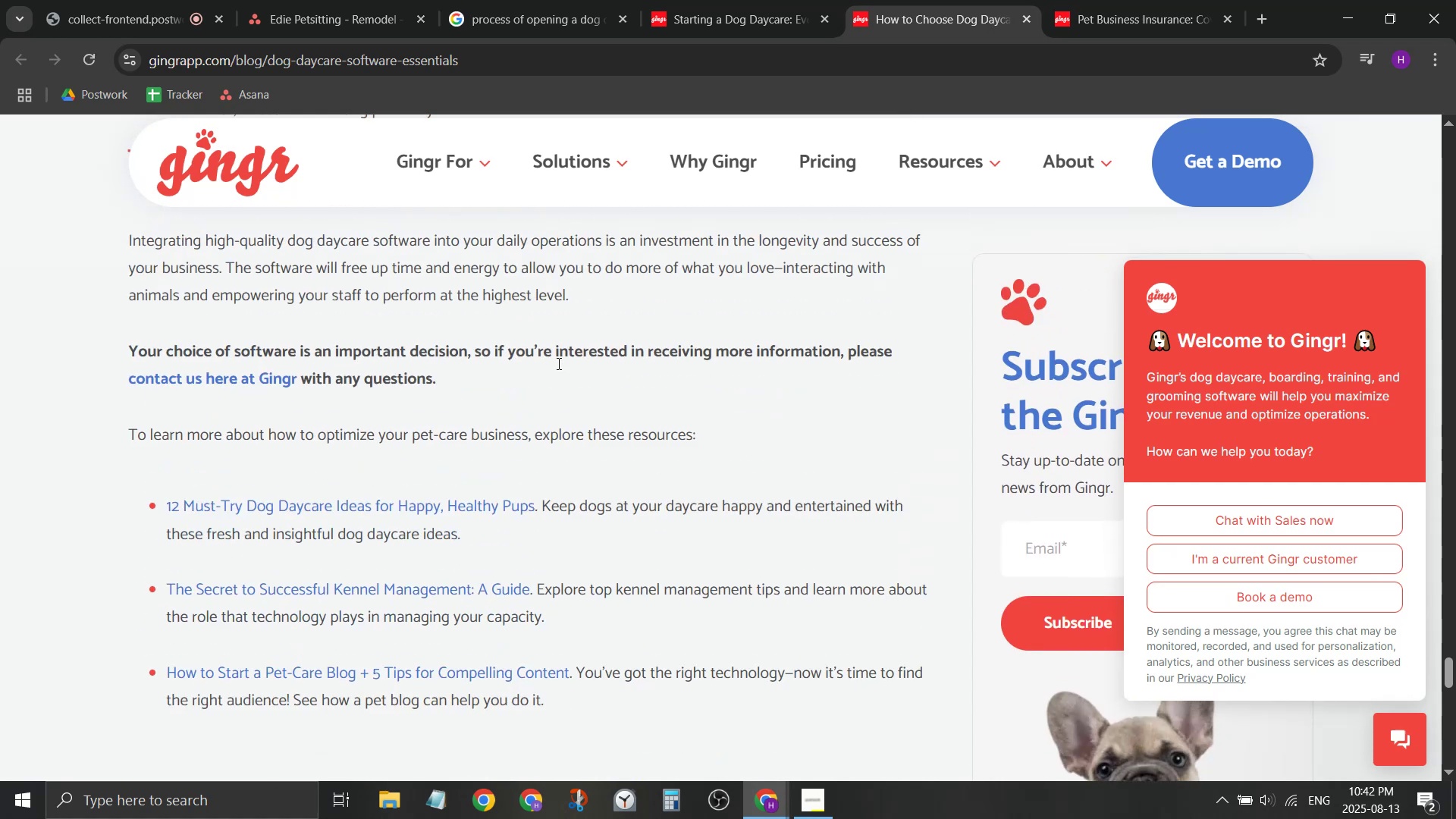 
scroll: coordinate [559, 366], scroll_direction: down, amount: 4.0
 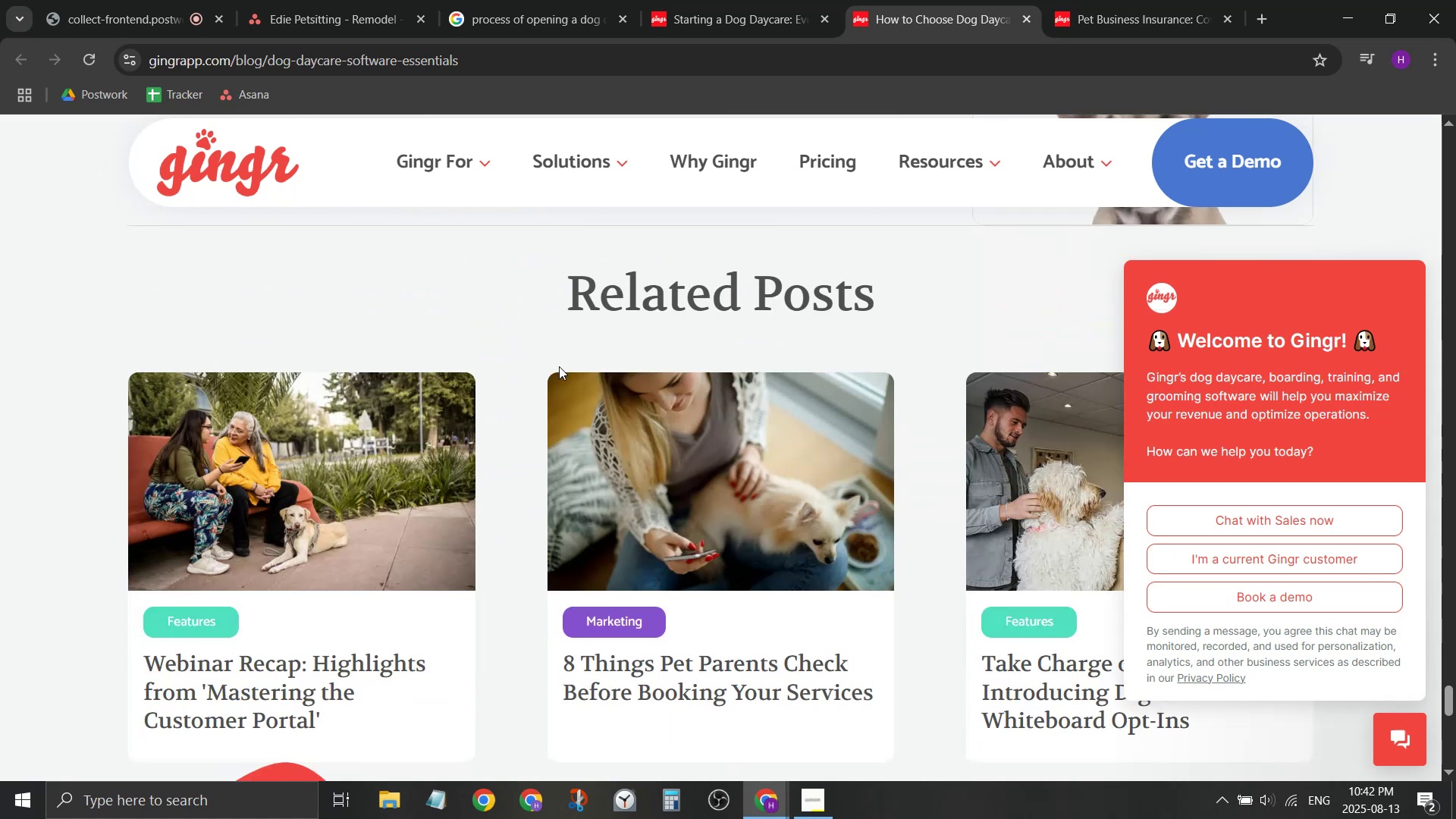 
scroll: coordinate [559, 366], scroll_direction: up, amount: 3.0
 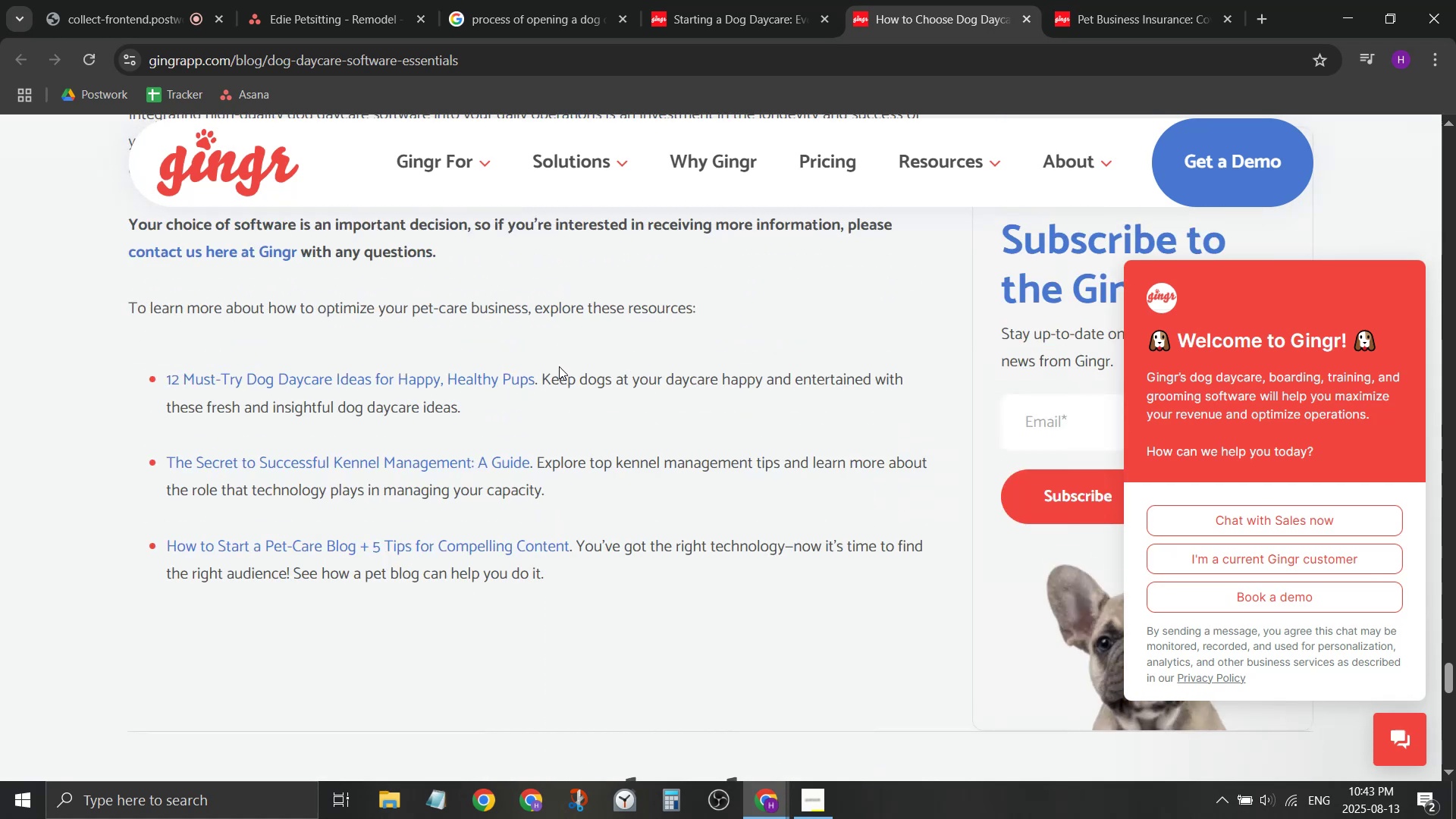 
wait(6.46)
 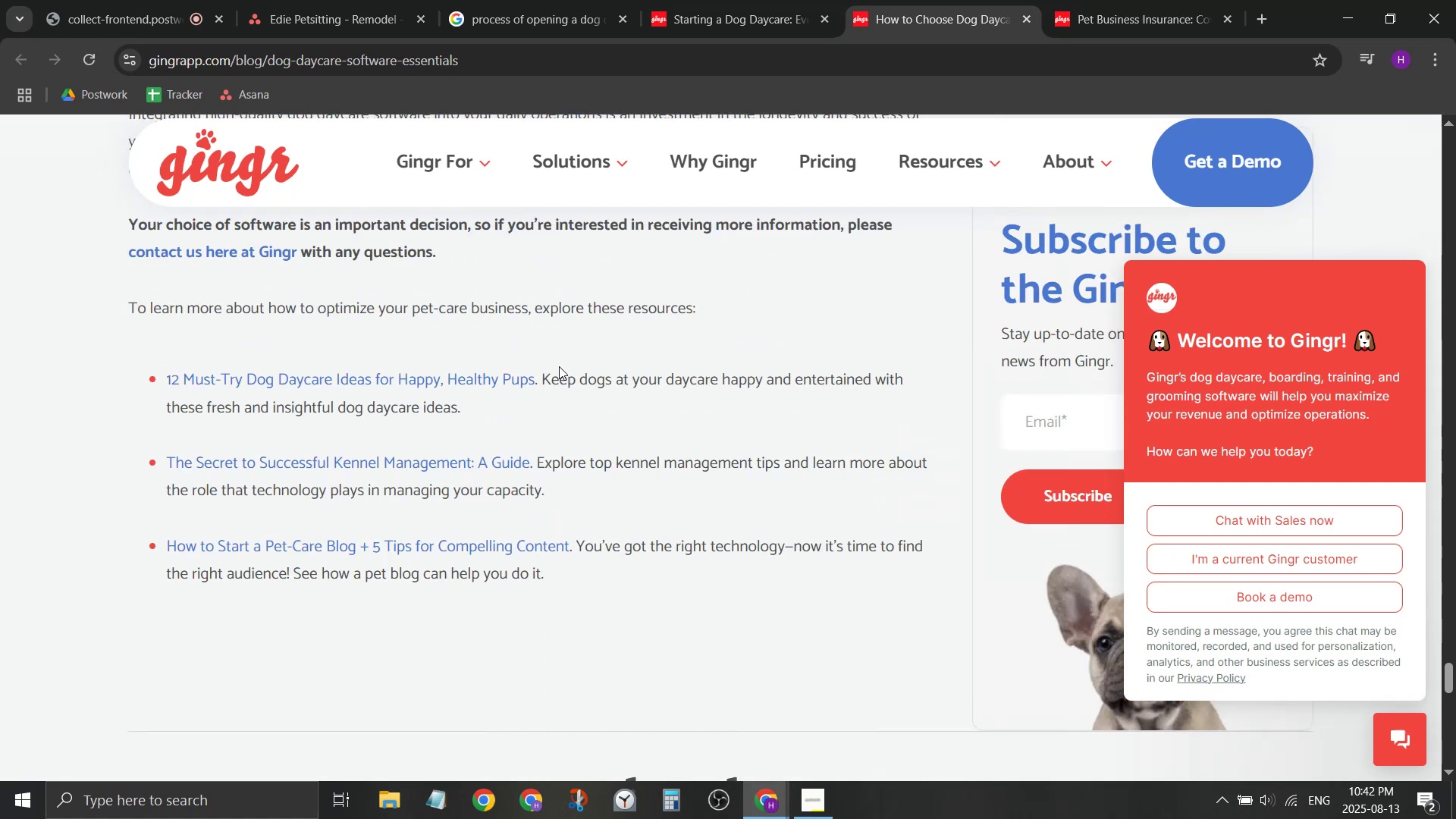 
left_click([211, 60])
 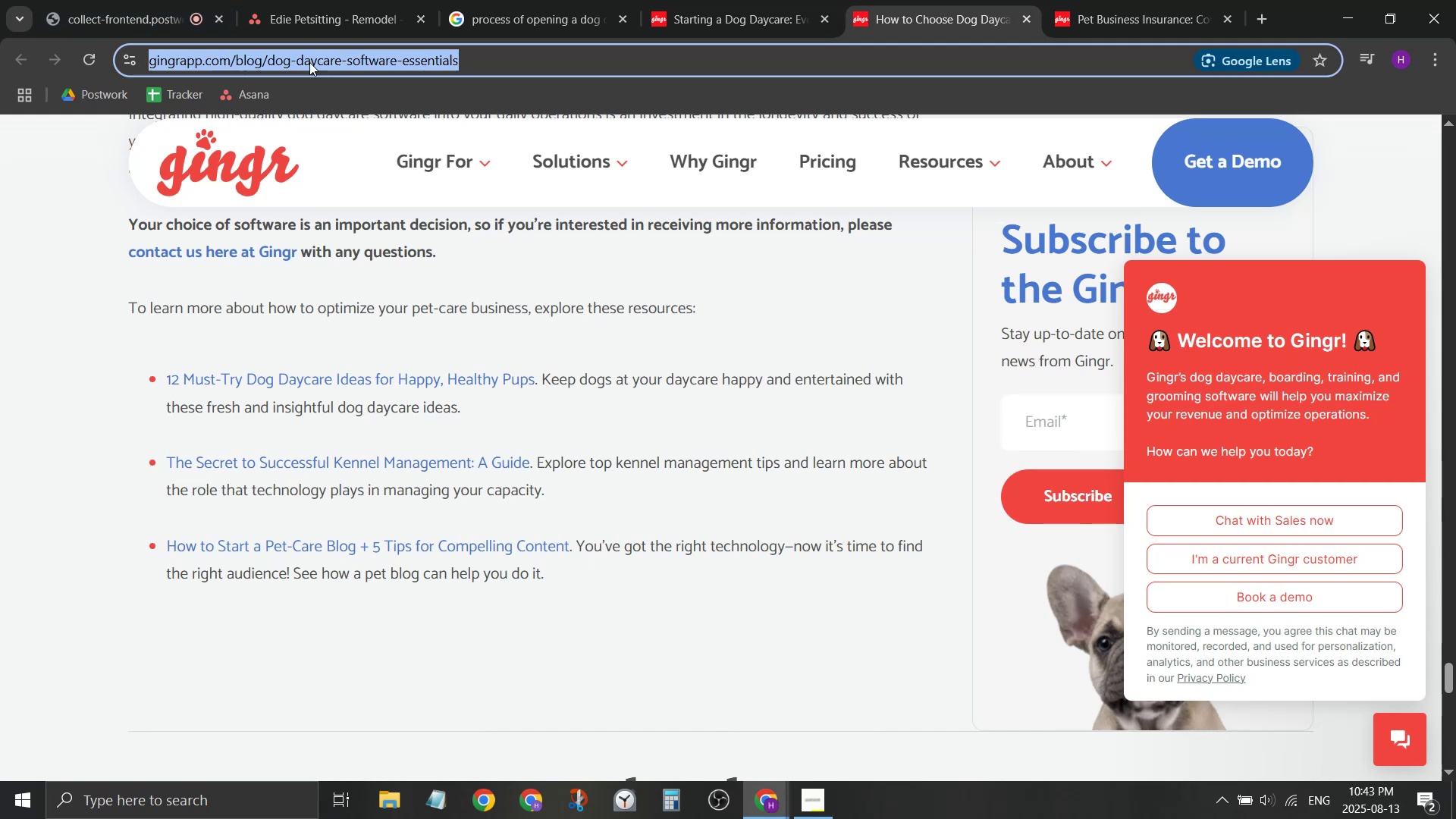 
key(Control+ControlLeft)
 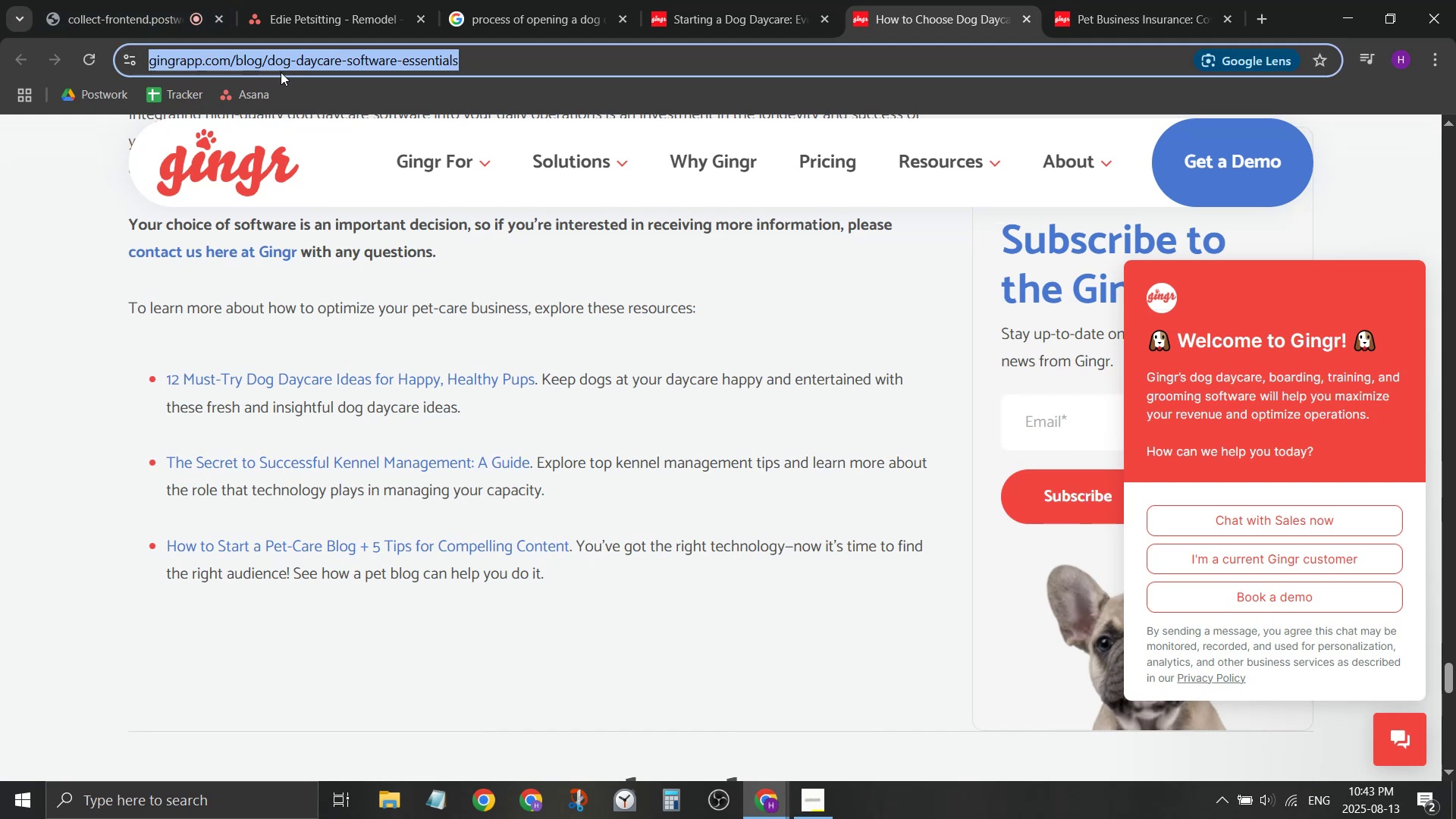 
key(Control+X)
 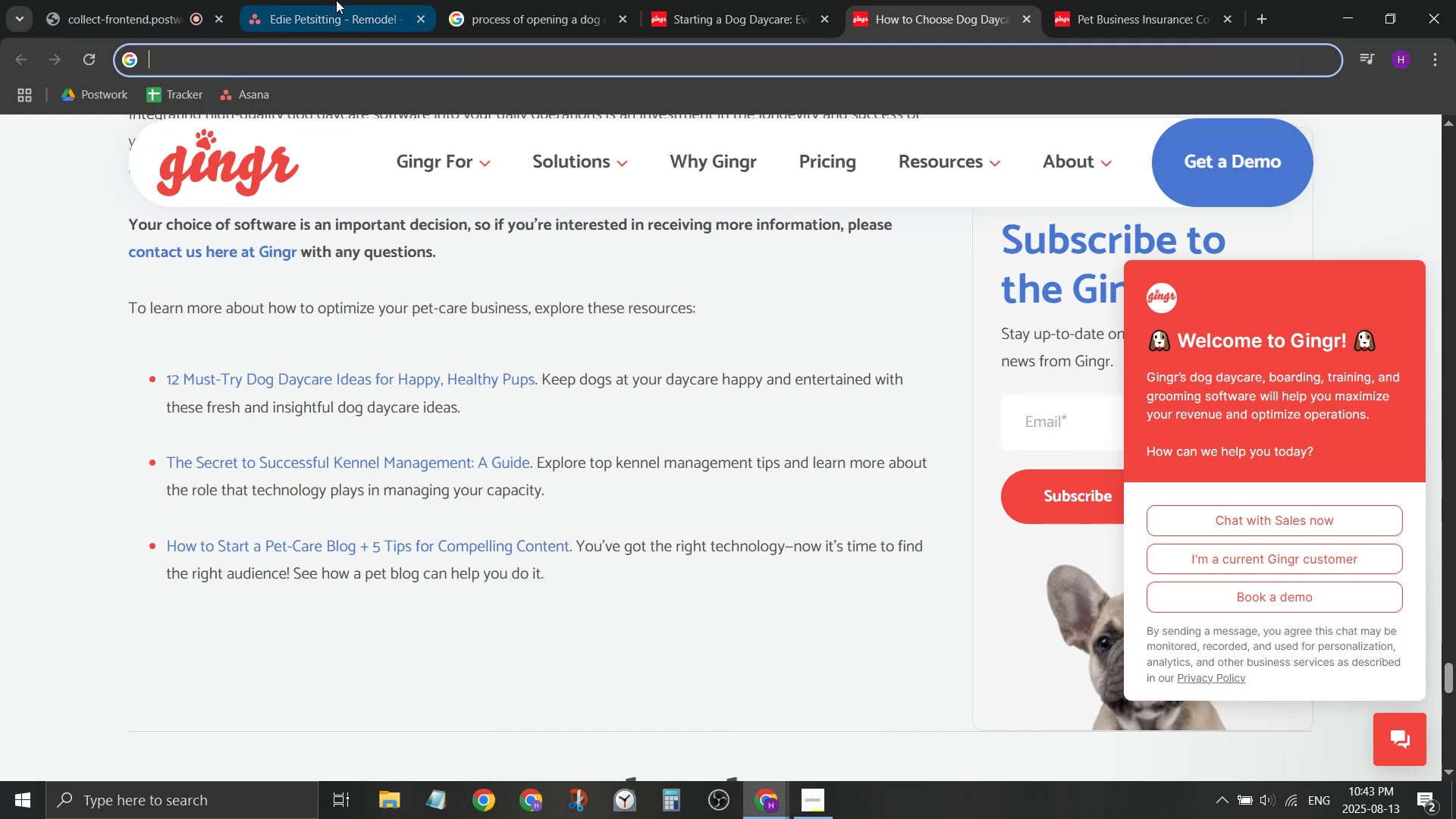 
left_click([336, 0])
 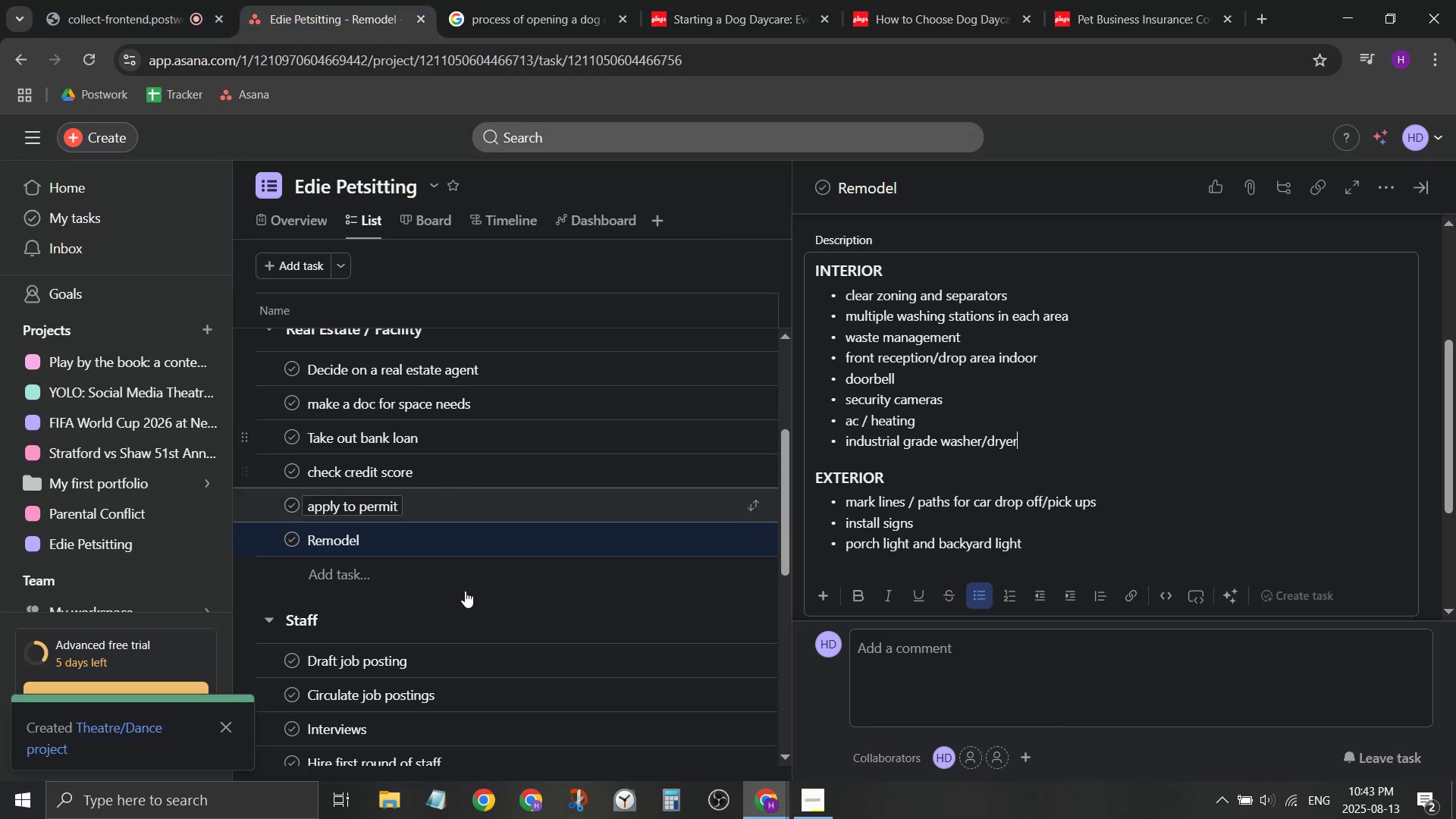 
scroll: coordinate [488, 635], scroll_direction: down, amount: 2.0
 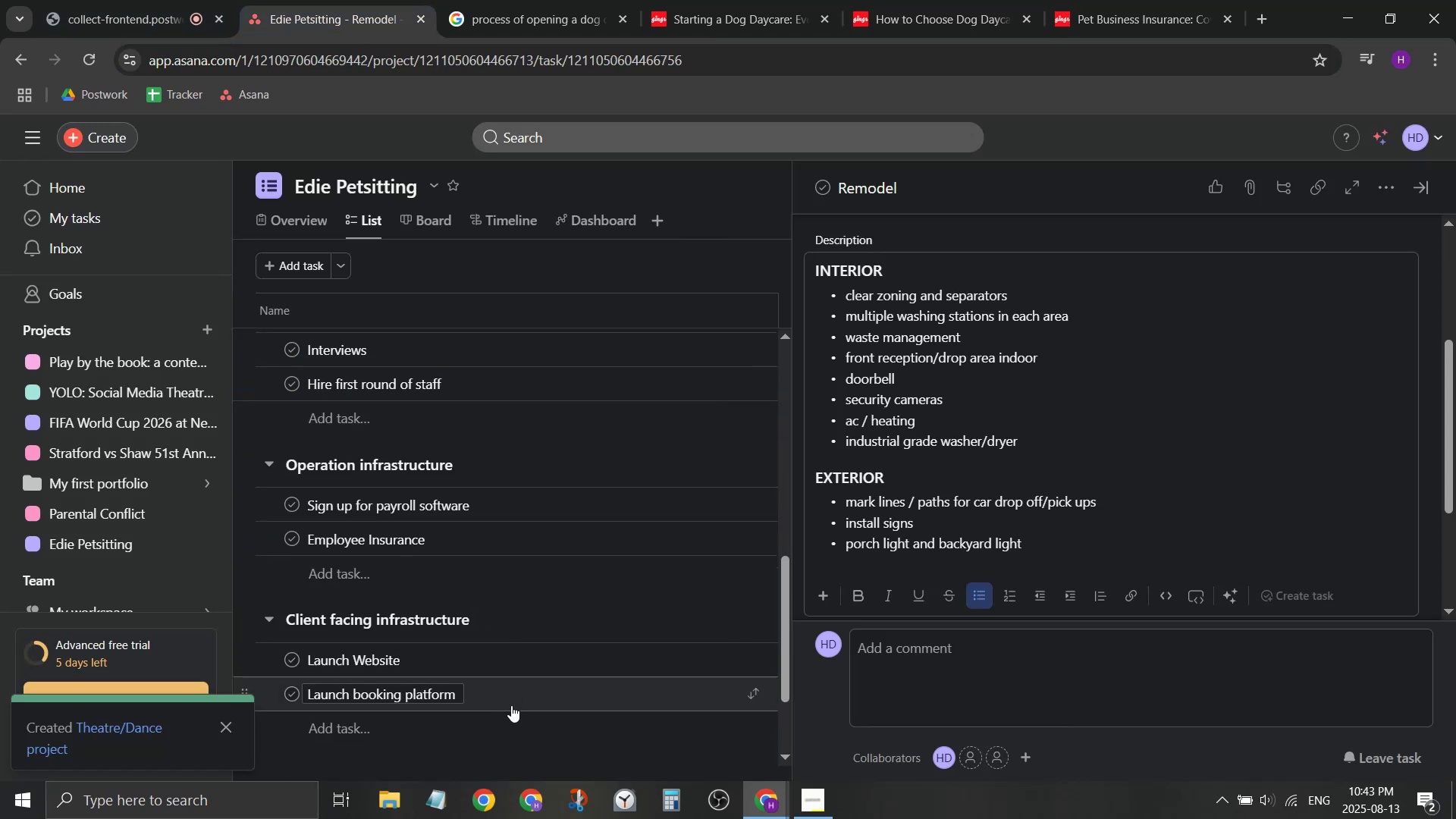 
left_click([523, 695])
 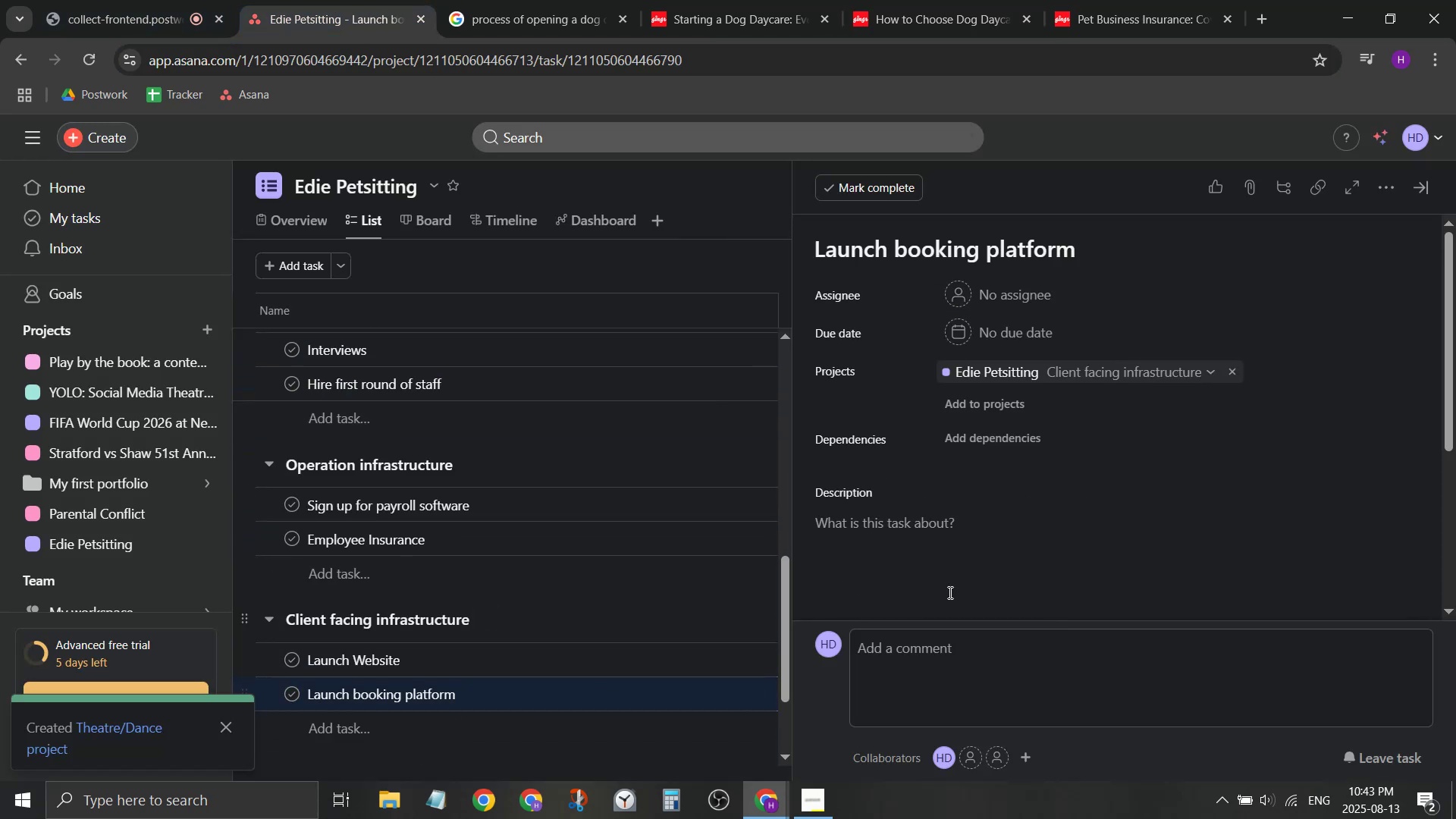 
left_click([997, 560])
 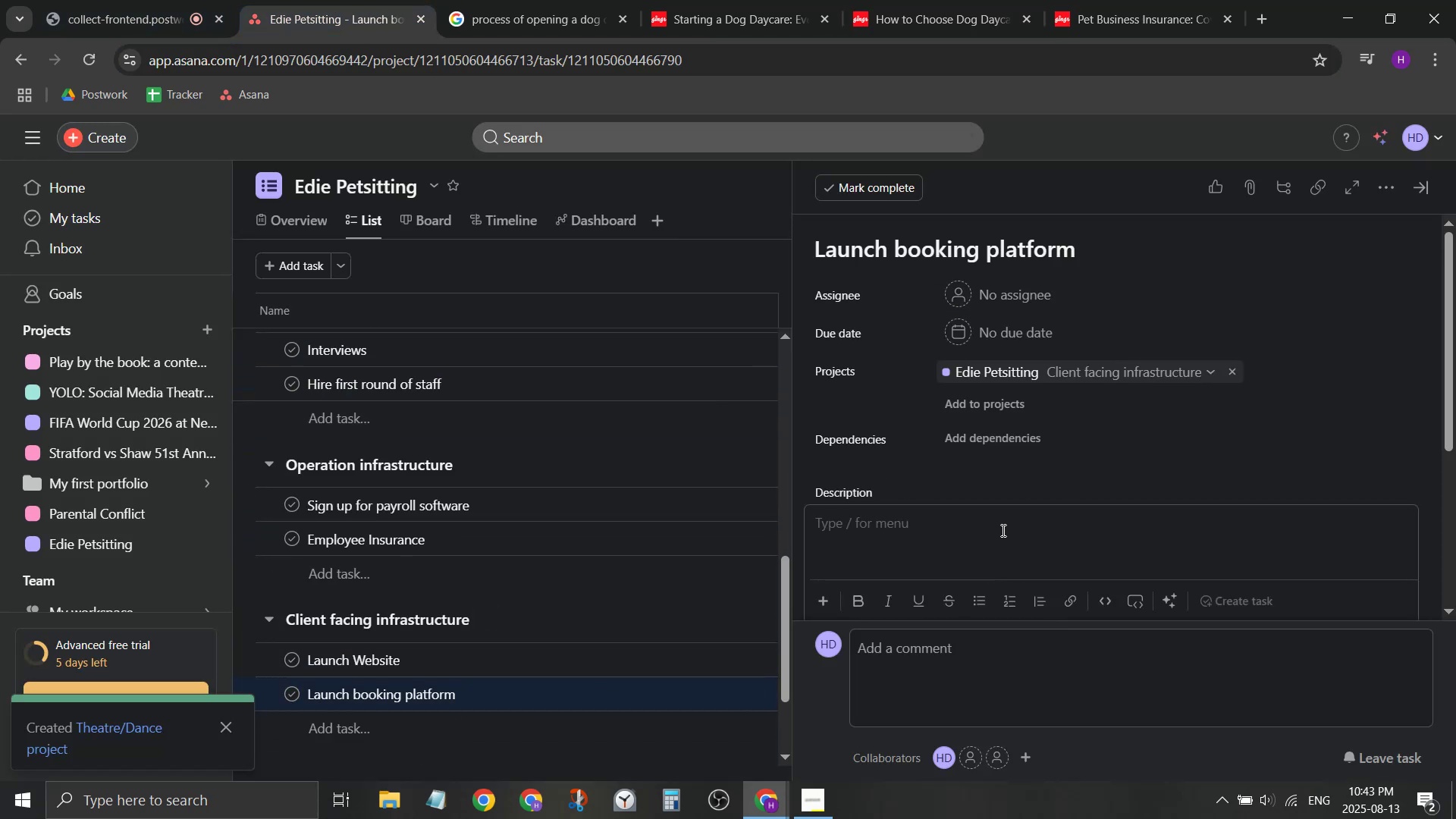 
left_click([1003, 524])
 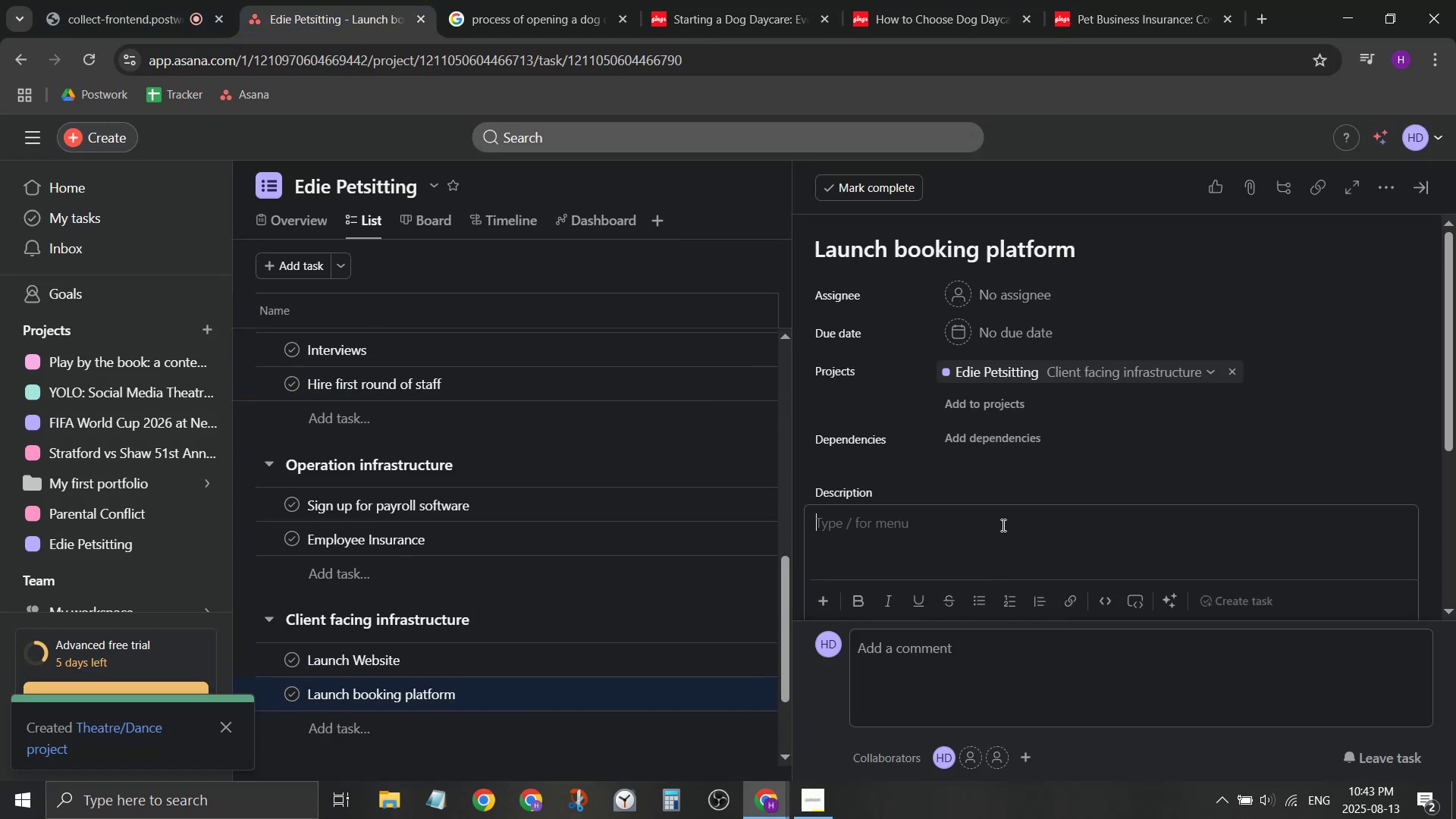 
key(Control+ControlLeft)
 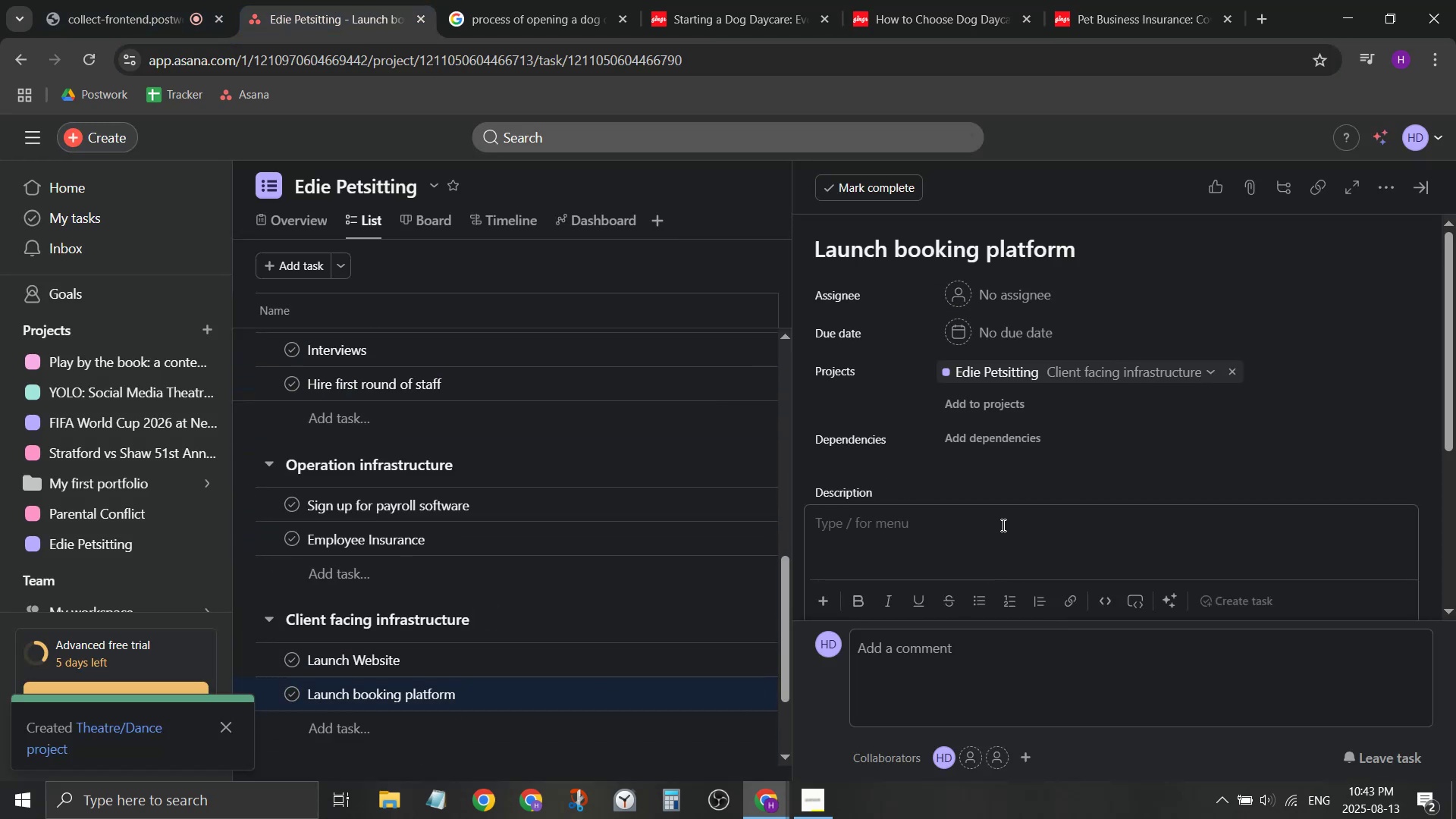 
key(Control+V)
 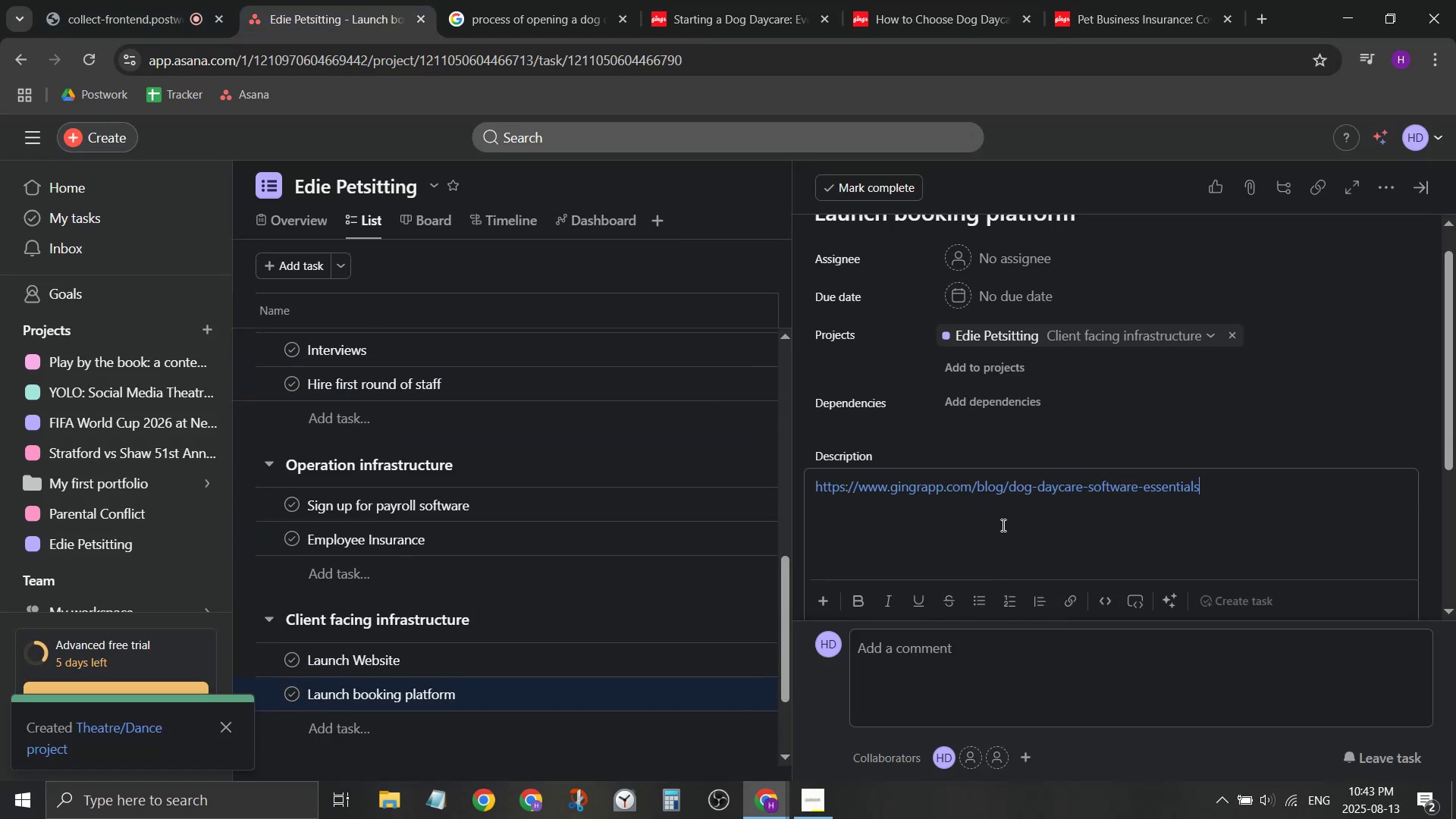 
key(Enter)
 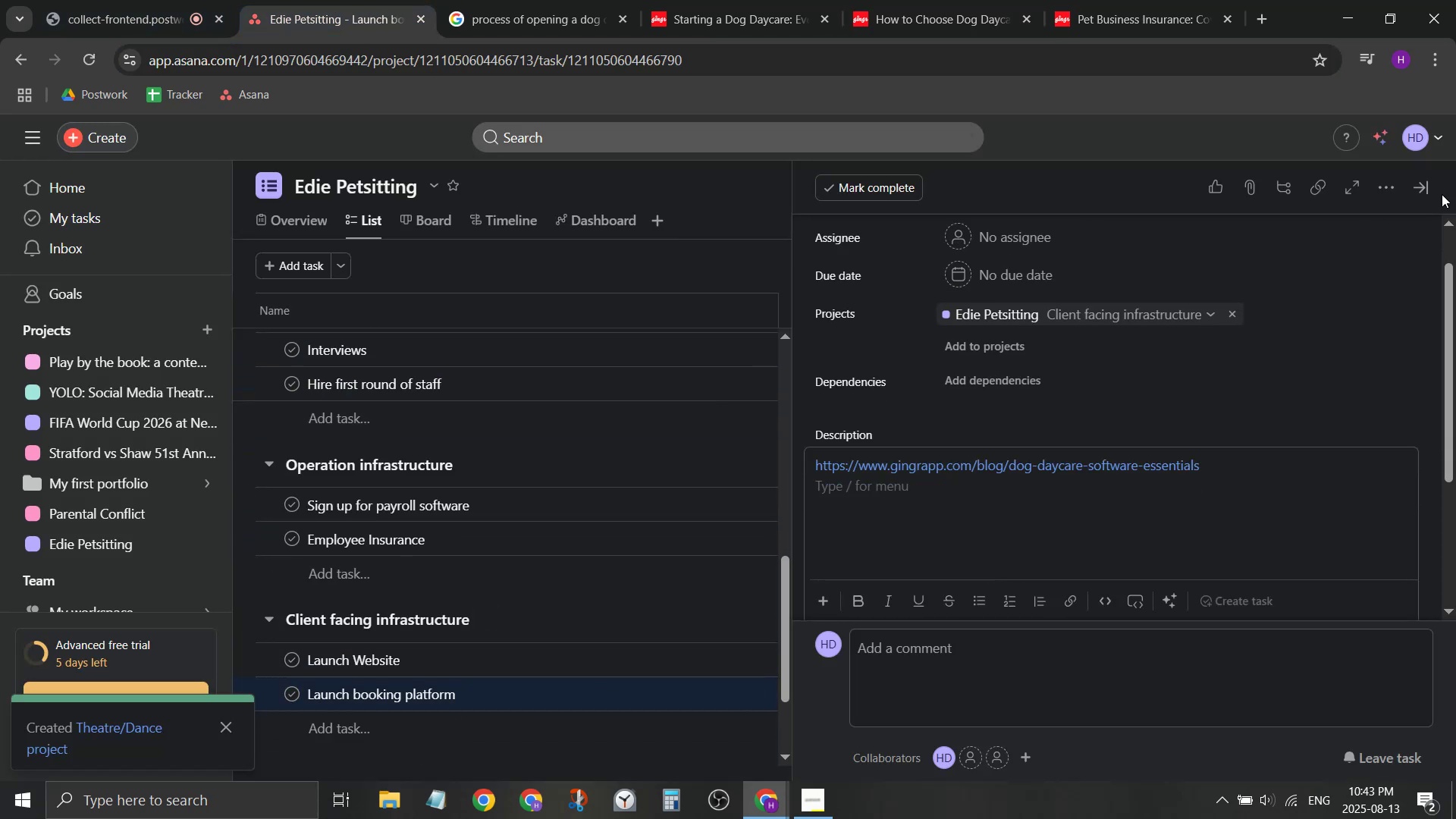 
left_click([1432, 182])
 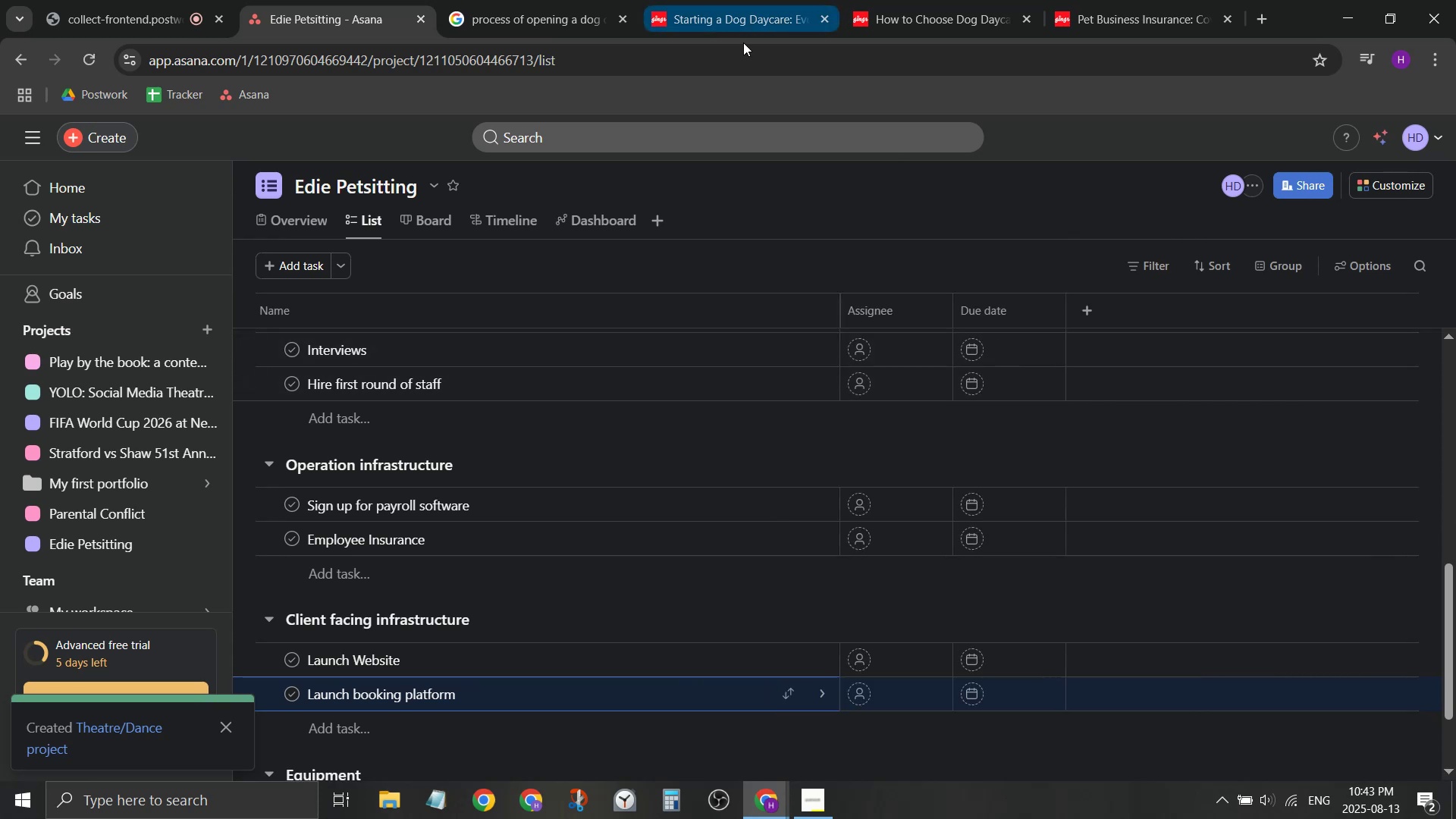 
left_click([583, 0])
 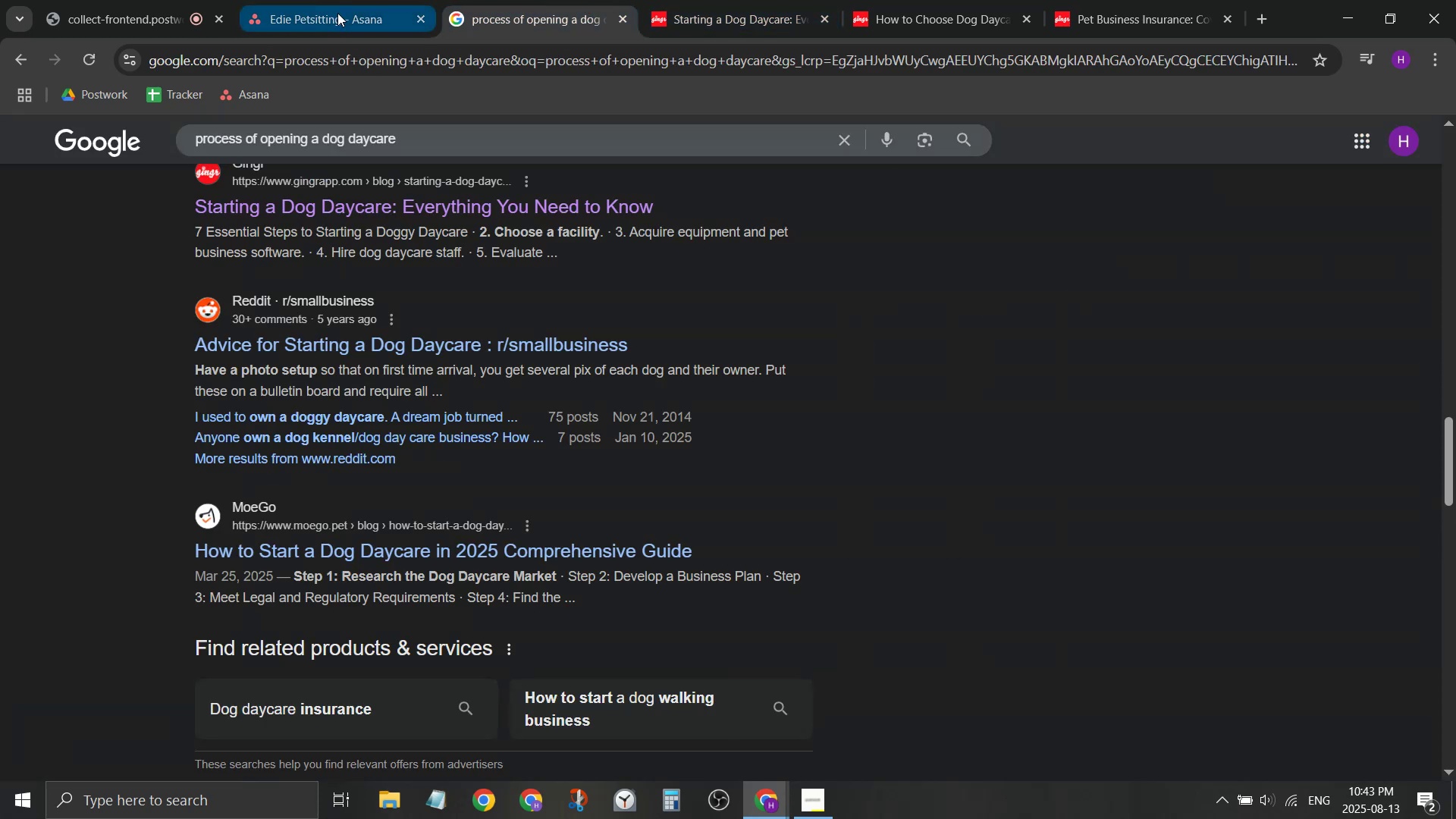 
mouse_move([356, 30])
 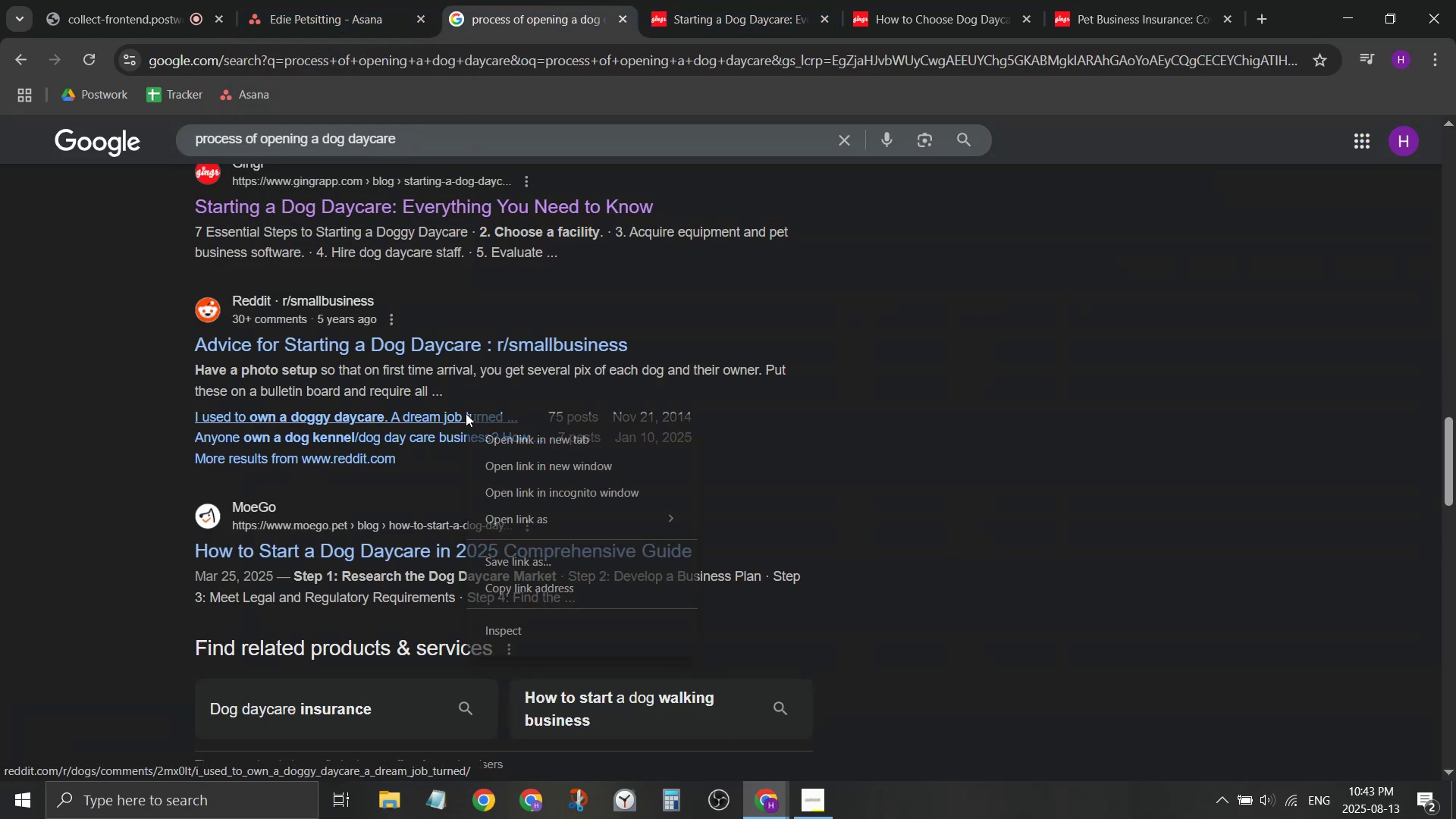 
left_click([479, 428])
 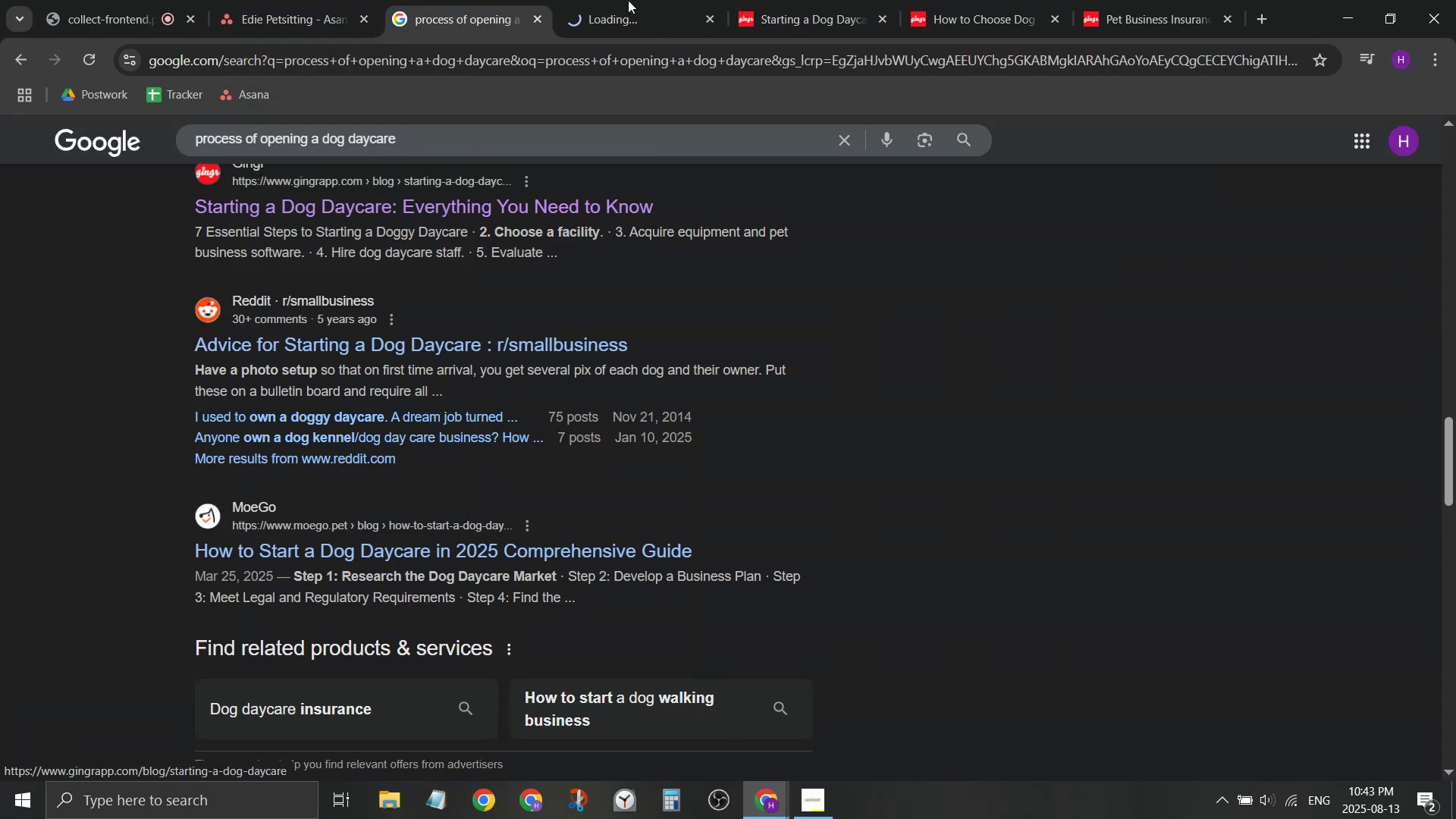 
left_click([618, 0])
 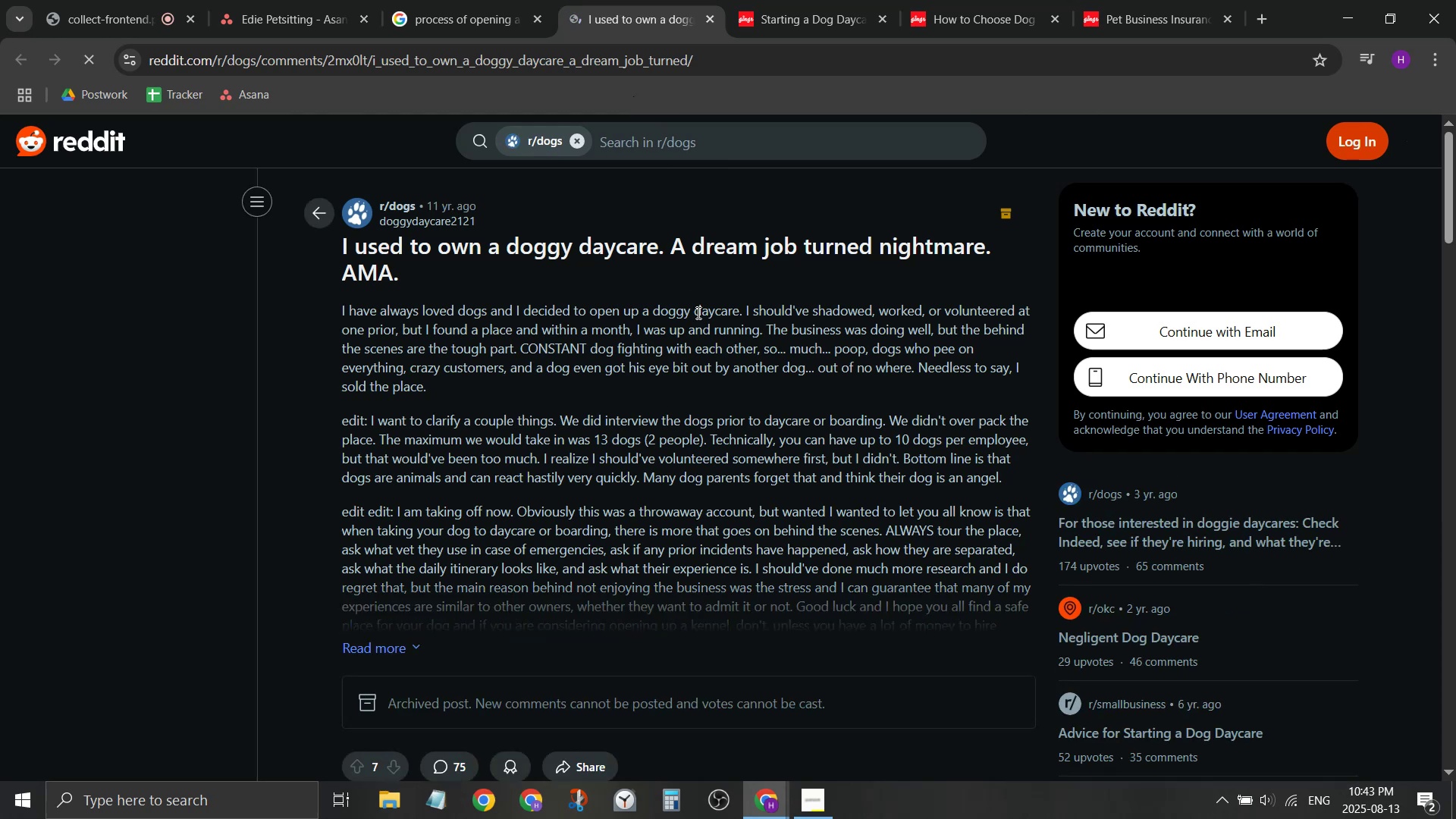 
scroll: coordinate [685, 346], scroll_direction: down, amount: 1.0
 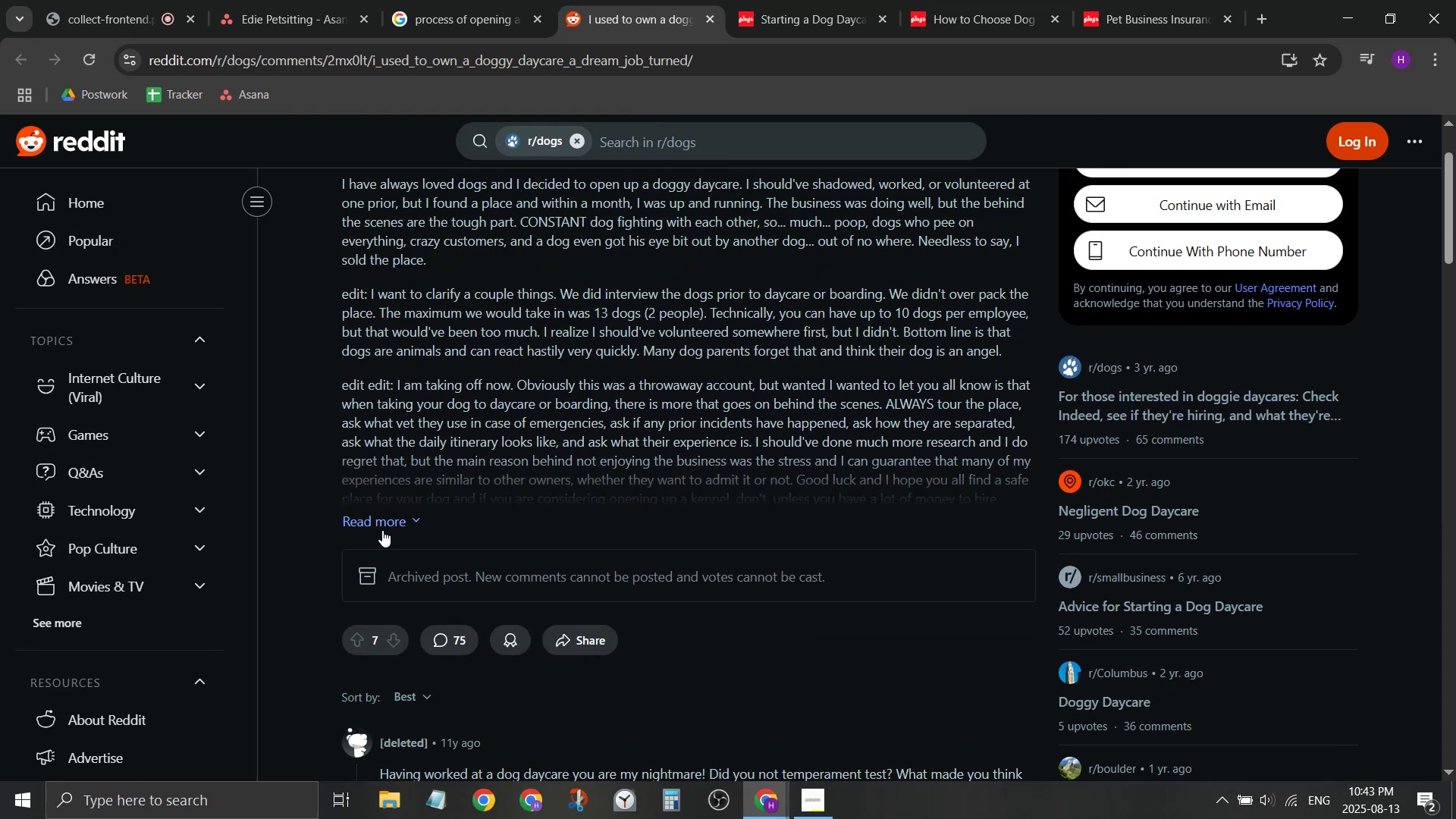 
wait(6.75)
 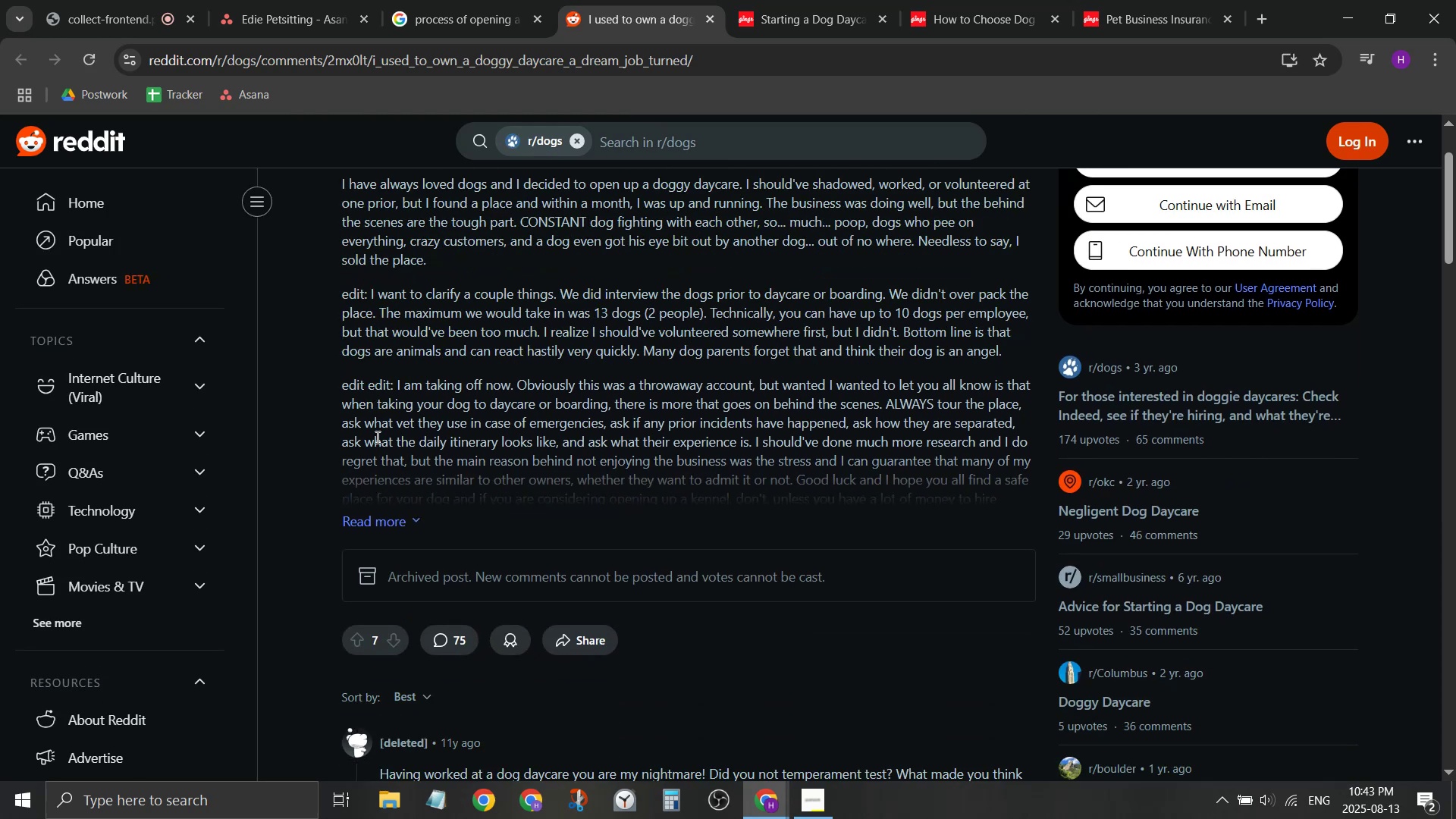 
left_click([393, 521])
 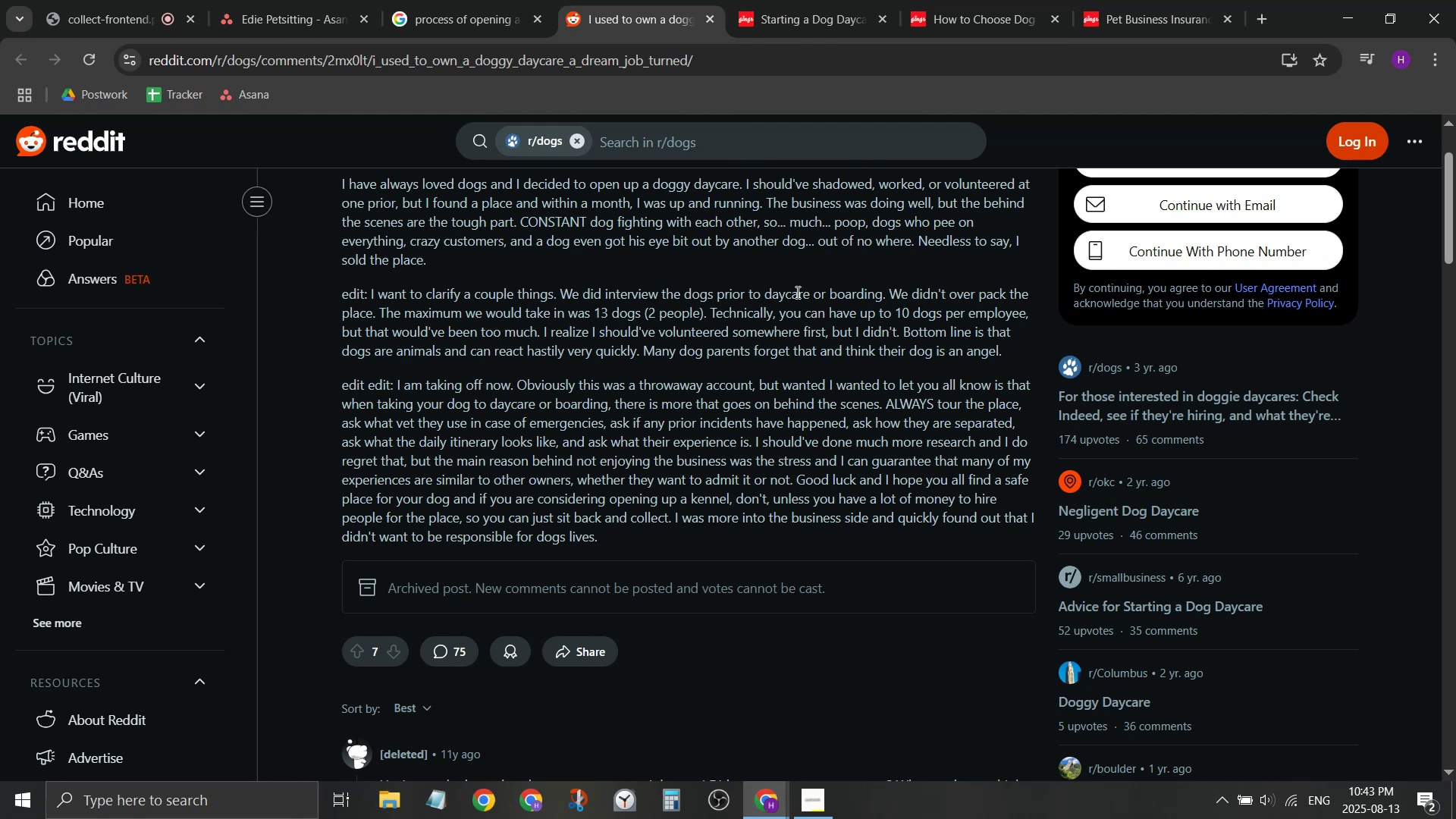 
scroll: coordinate [822, 307], scroll_direction: down, amount: 5.0
 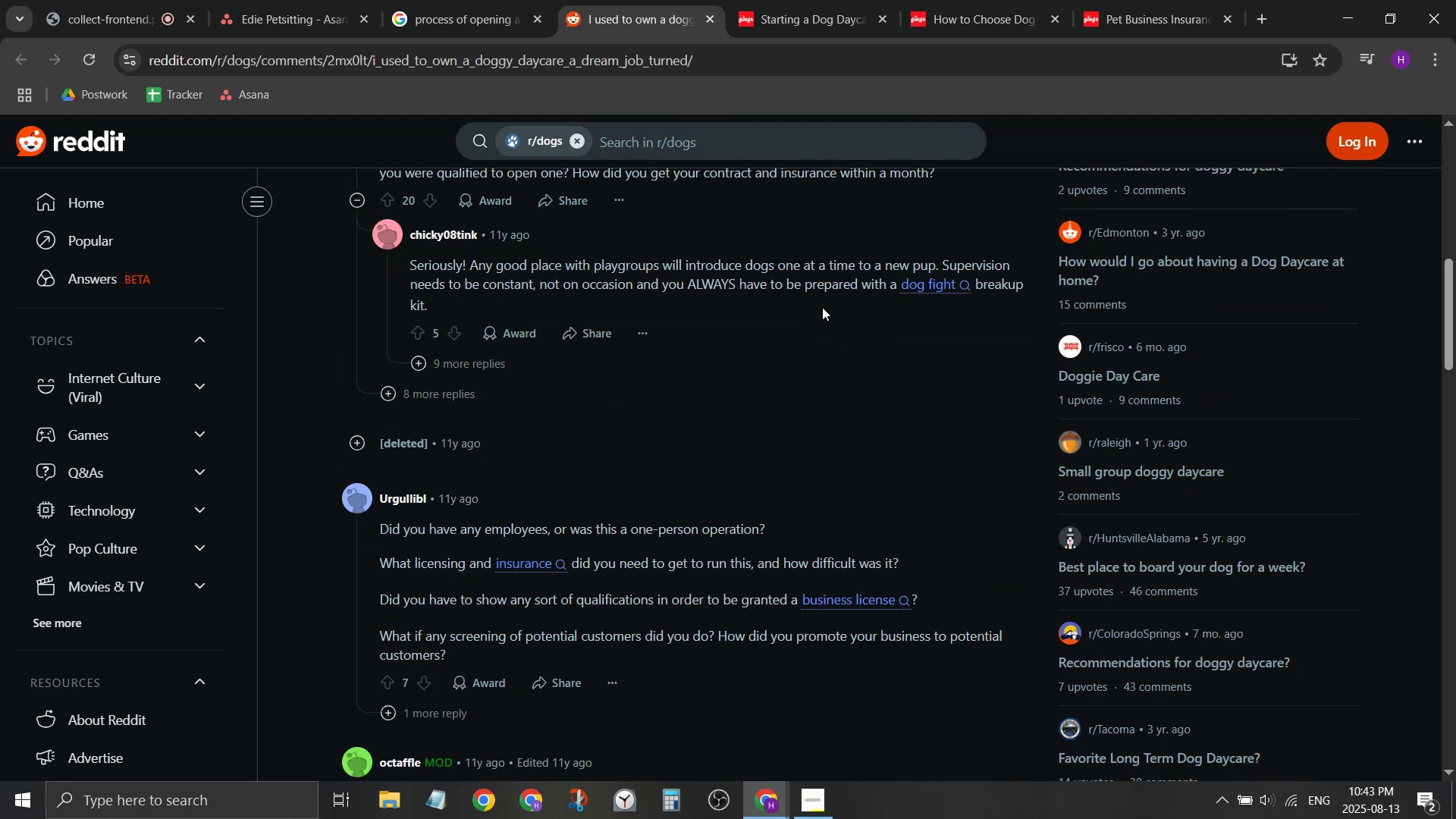 
scroll: coordinate [822, 307], scroll_direction: up, amount: 1.0
 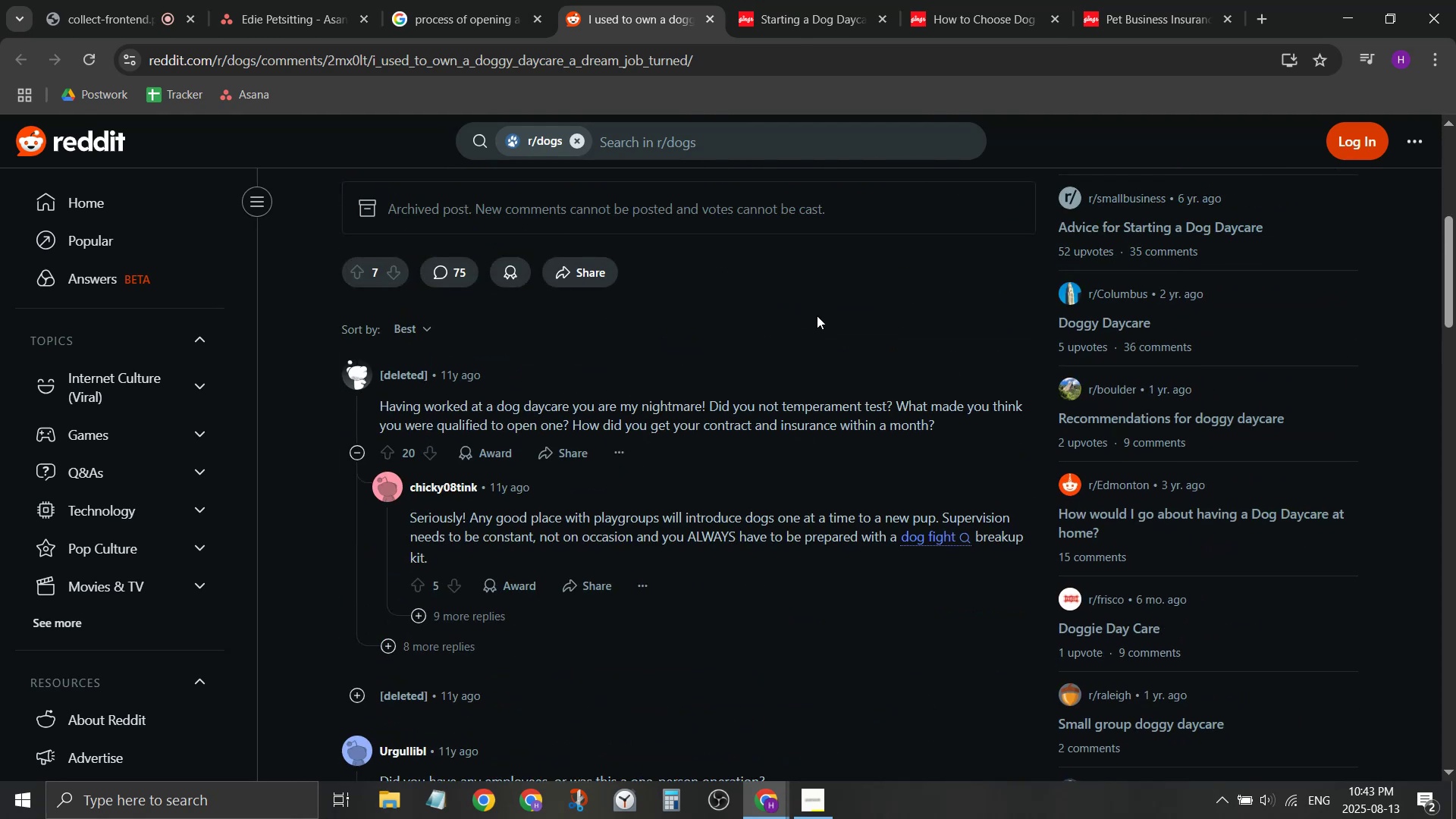 
wait(9.72)
 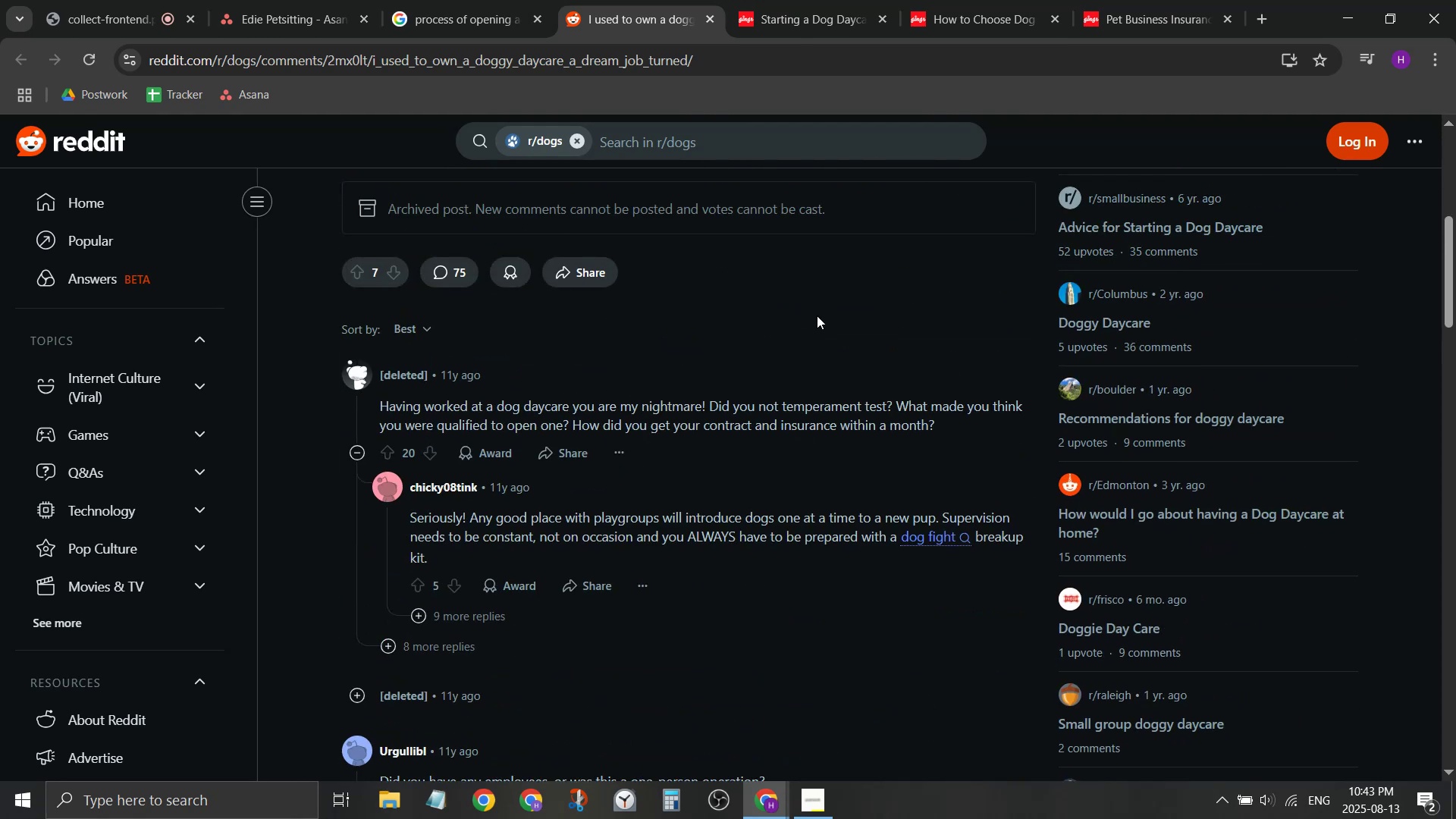 
scroll: coordinate [674, 320], scroll_direction: up, amount: 1.0
 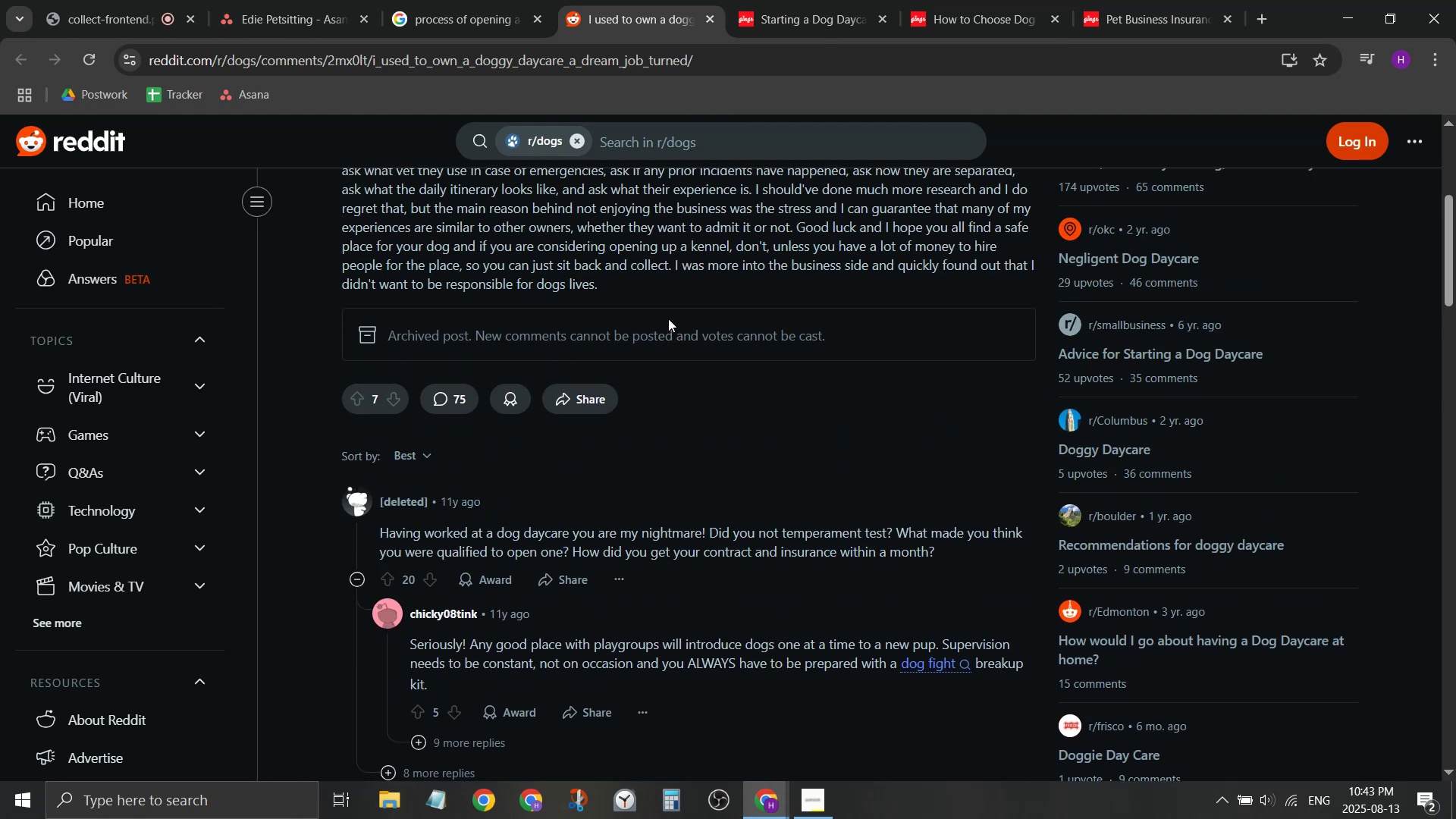 
scroll: coordinate [550, 326], scroll_direction: down, amount: 5.0
 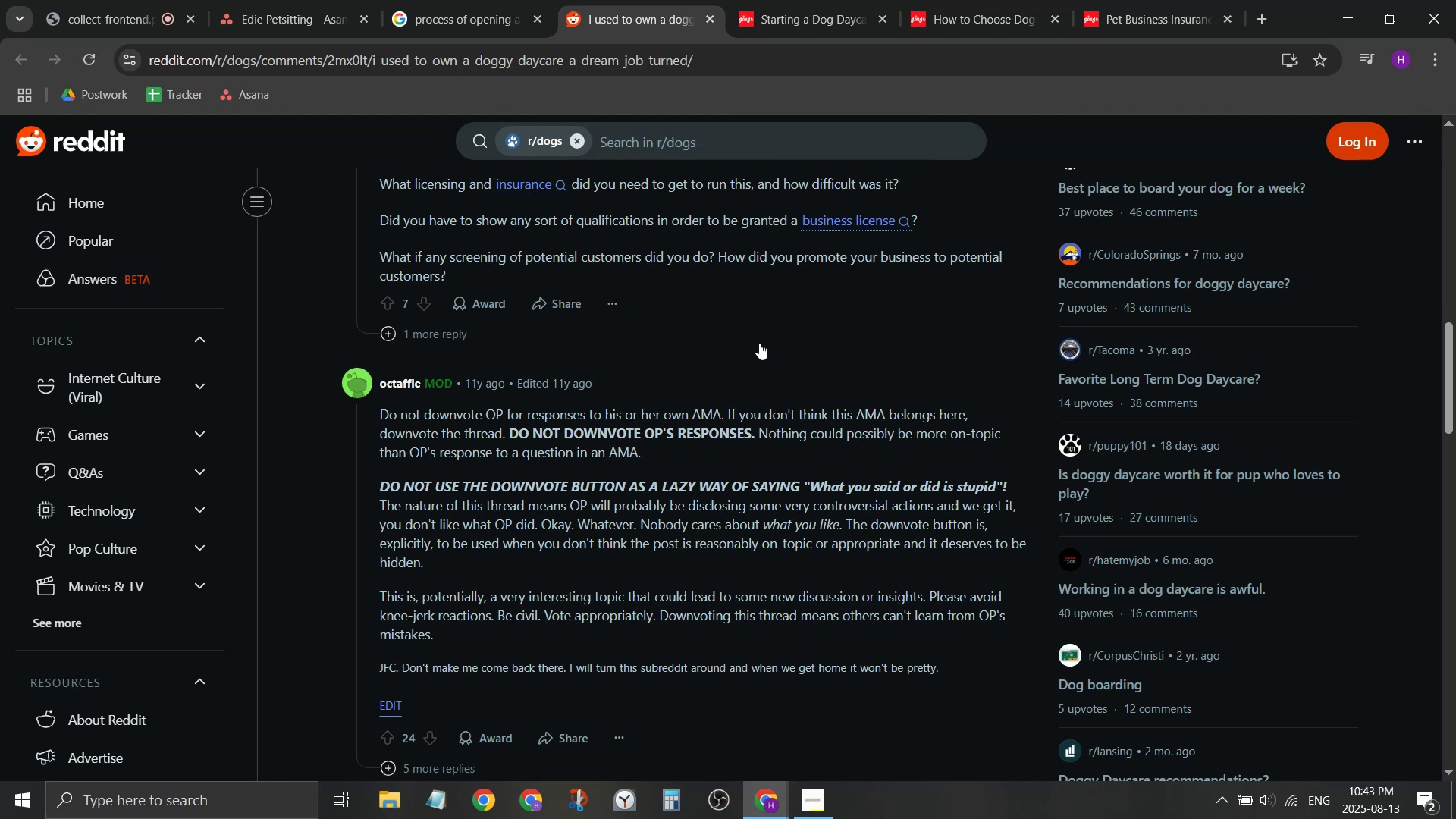 
wait(9.26)
 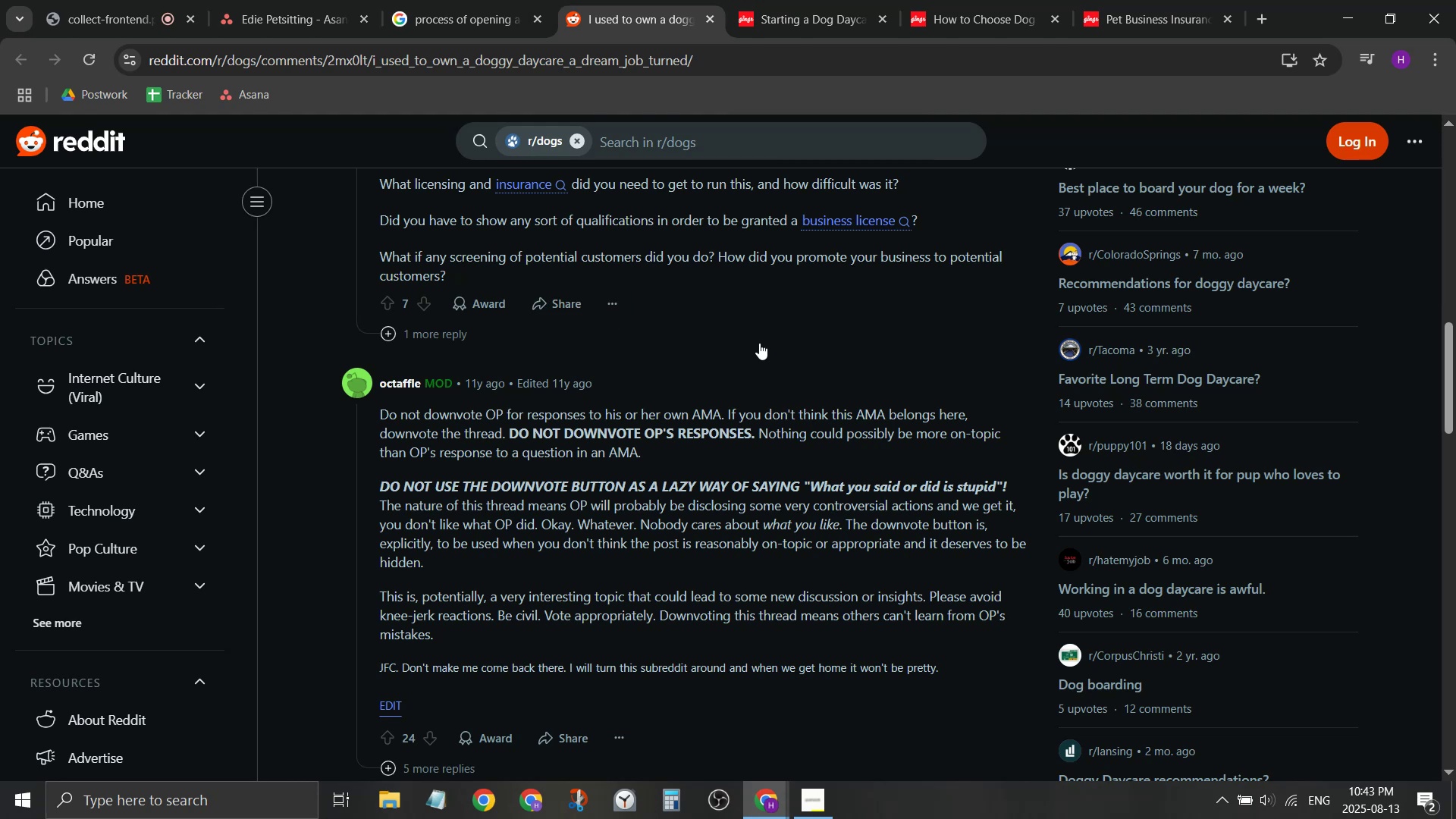 
scroll: coordinate [502, 540], scroll_direction: down, amount: 6.0
 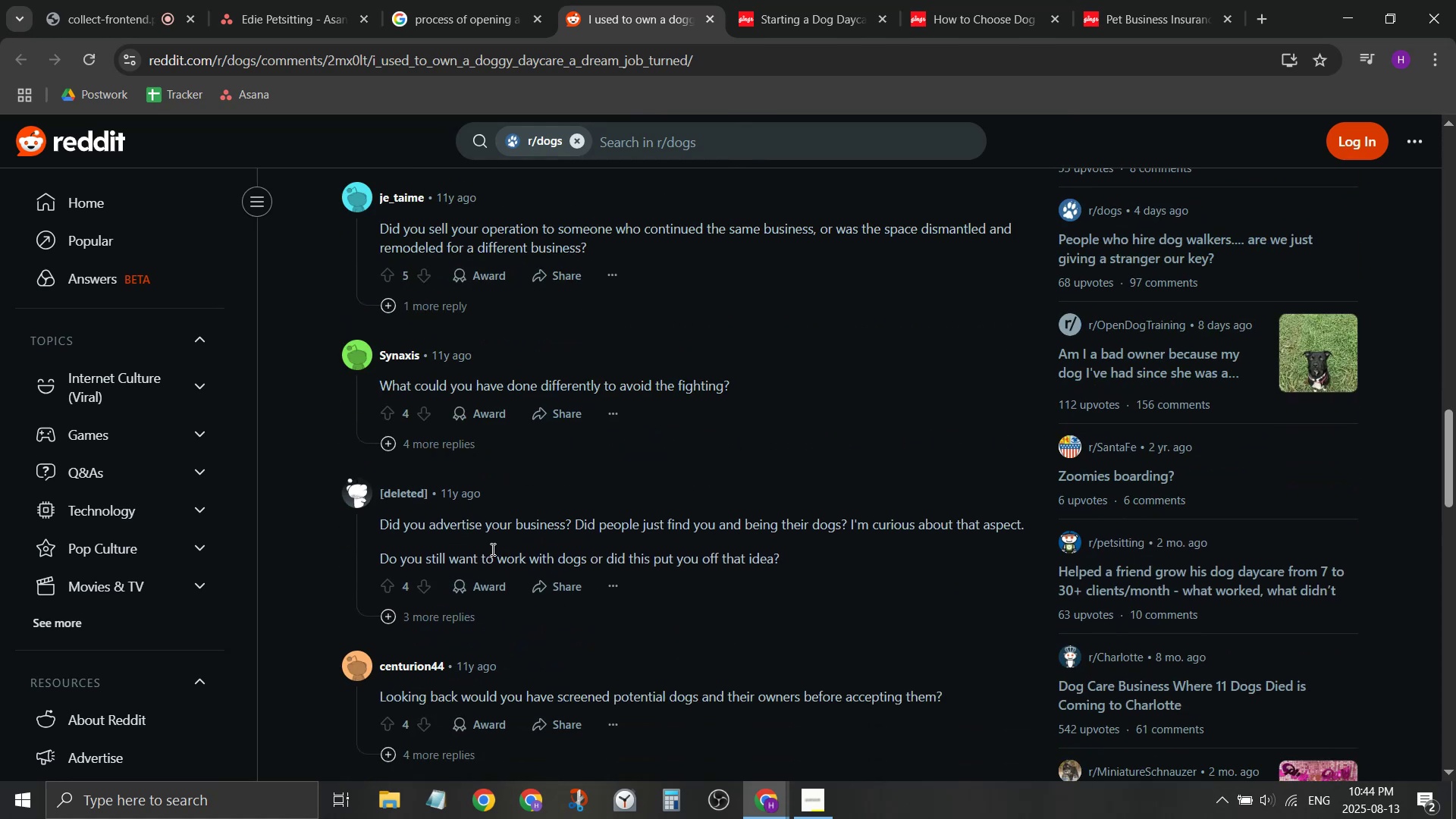 
mouse_move([464, 586])
 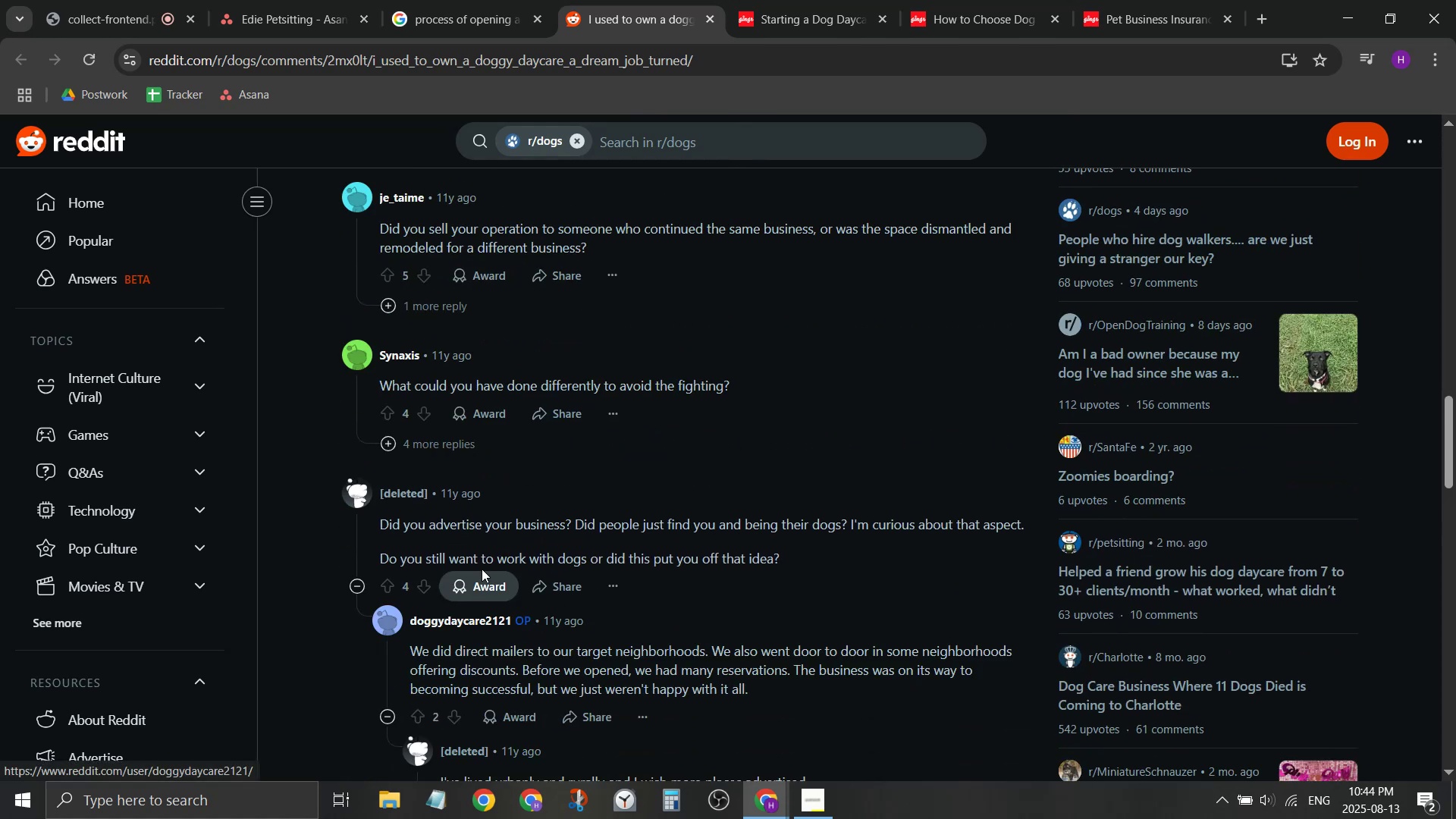 
scroll: coordinate [491, 563], scroll_direction: down, amount: 1.0
 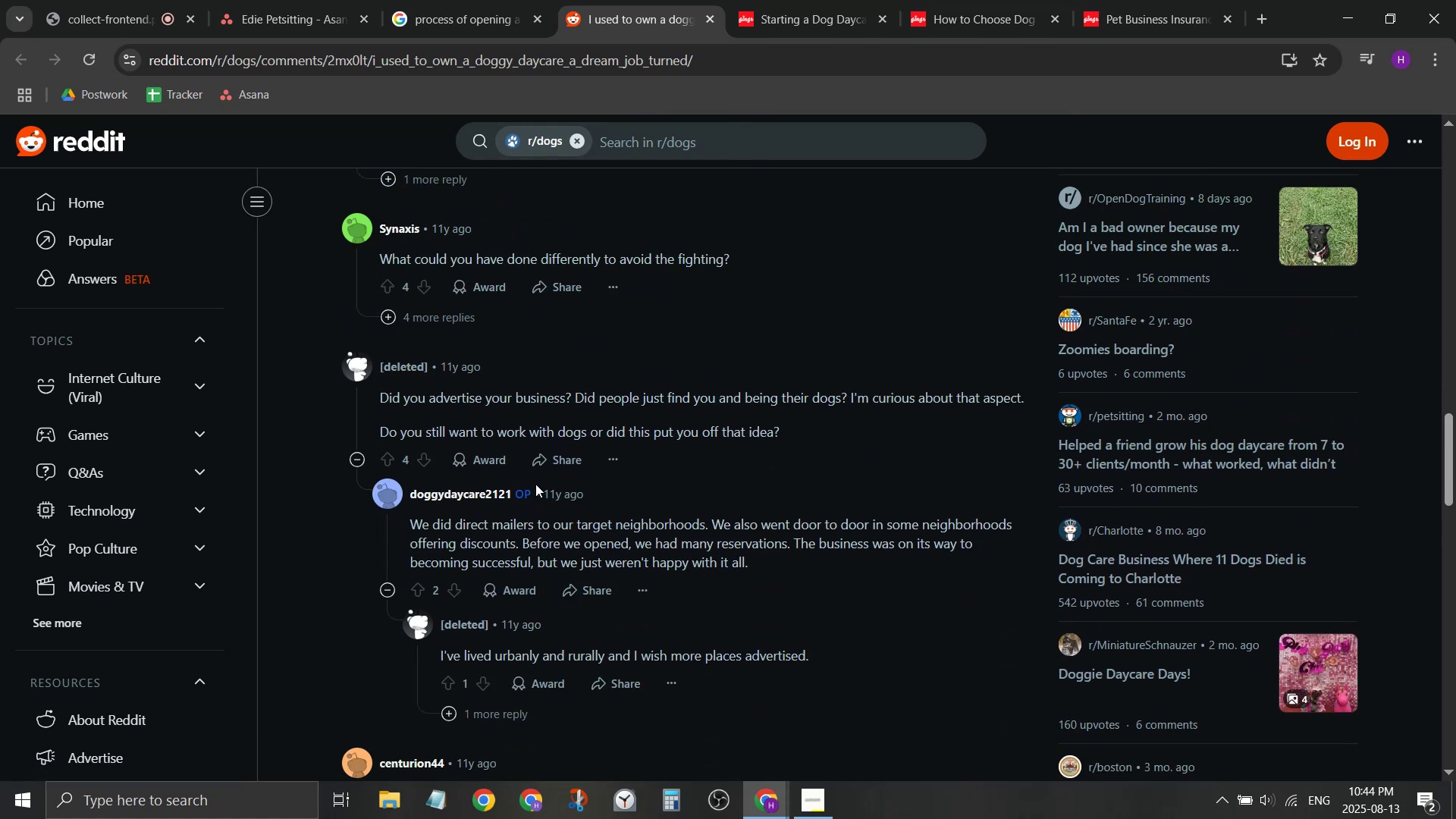 
left_click([437, 315])
 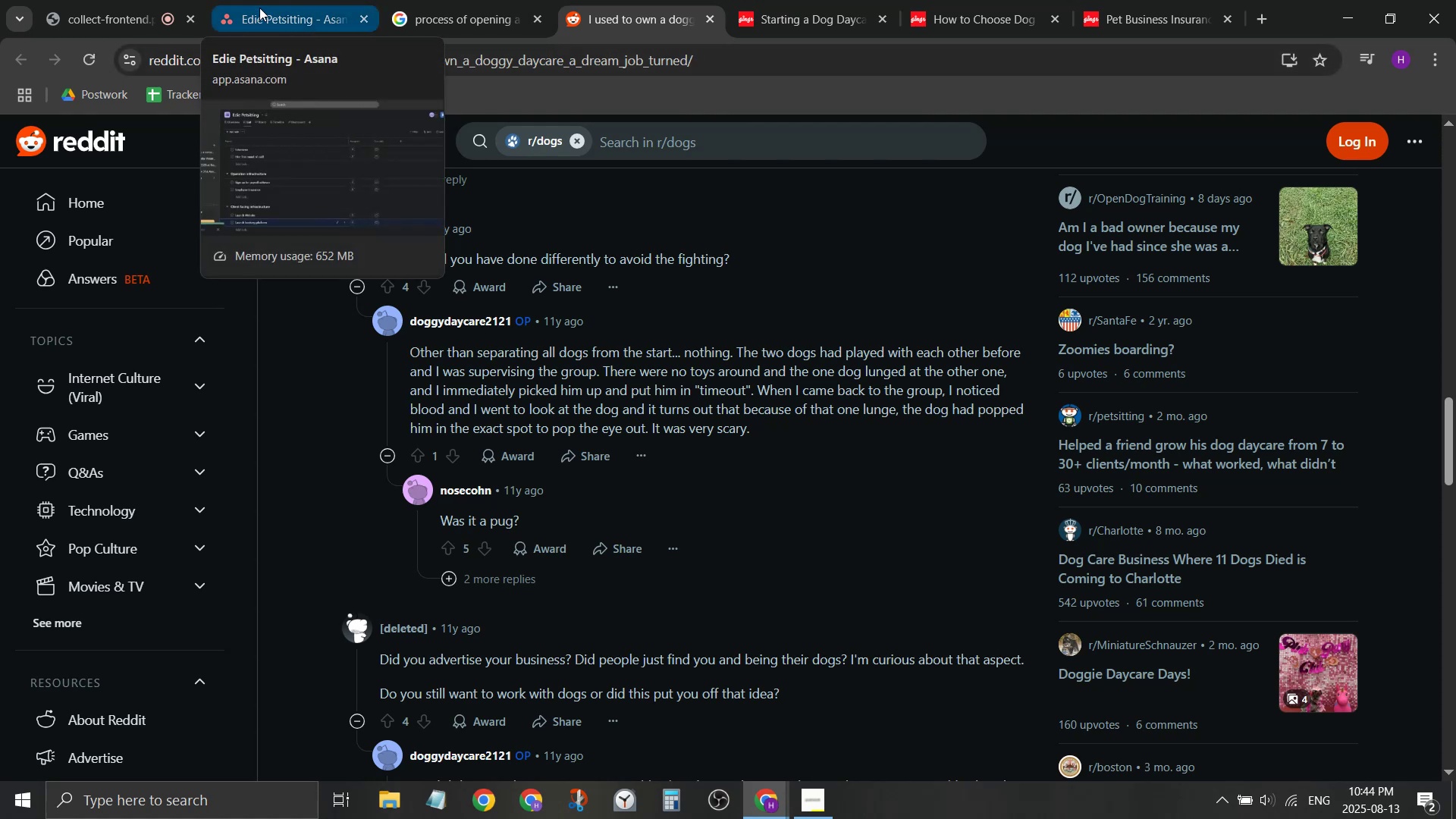 
wait(12.86)
 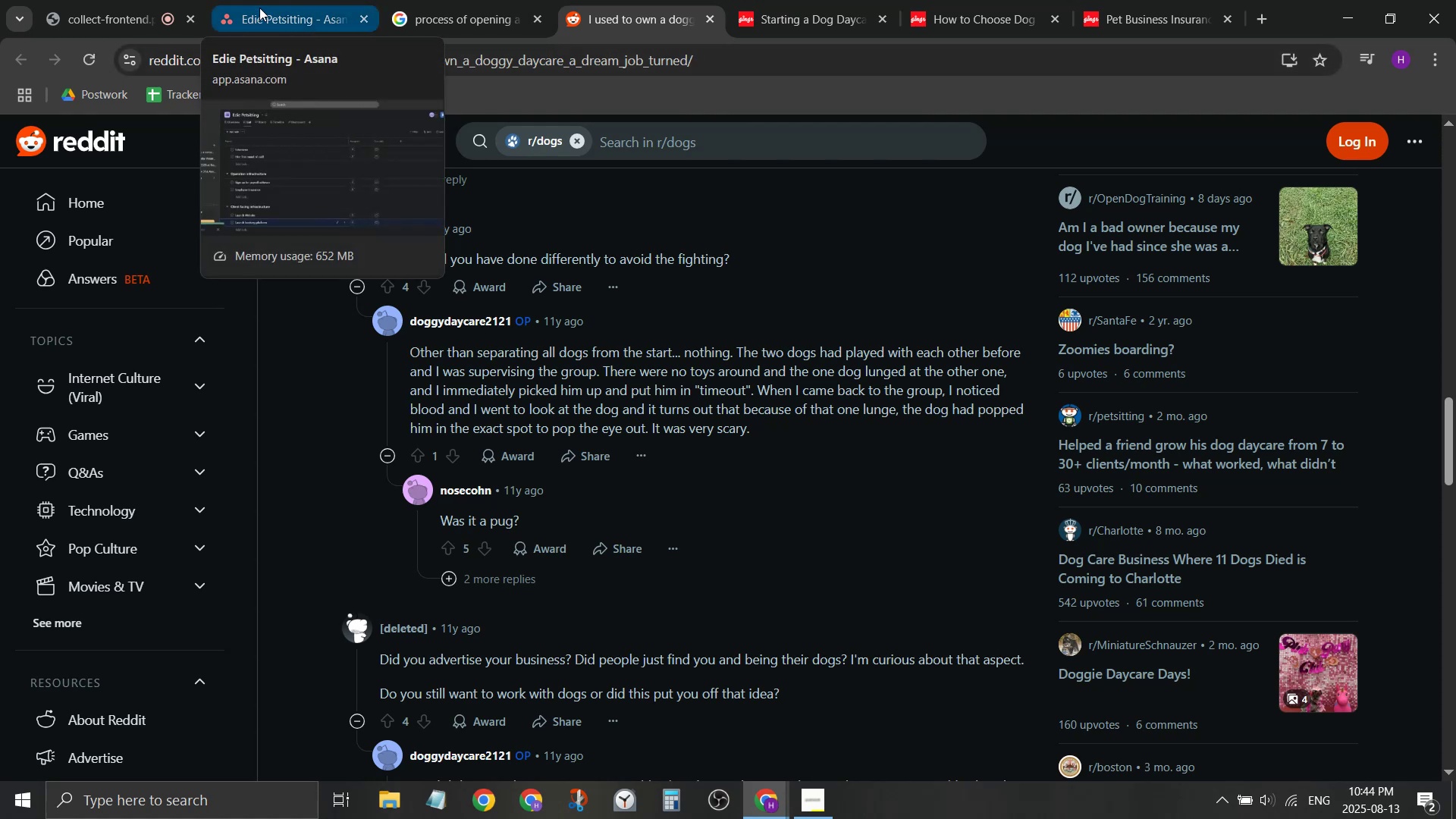 
left_click([259, 8])
 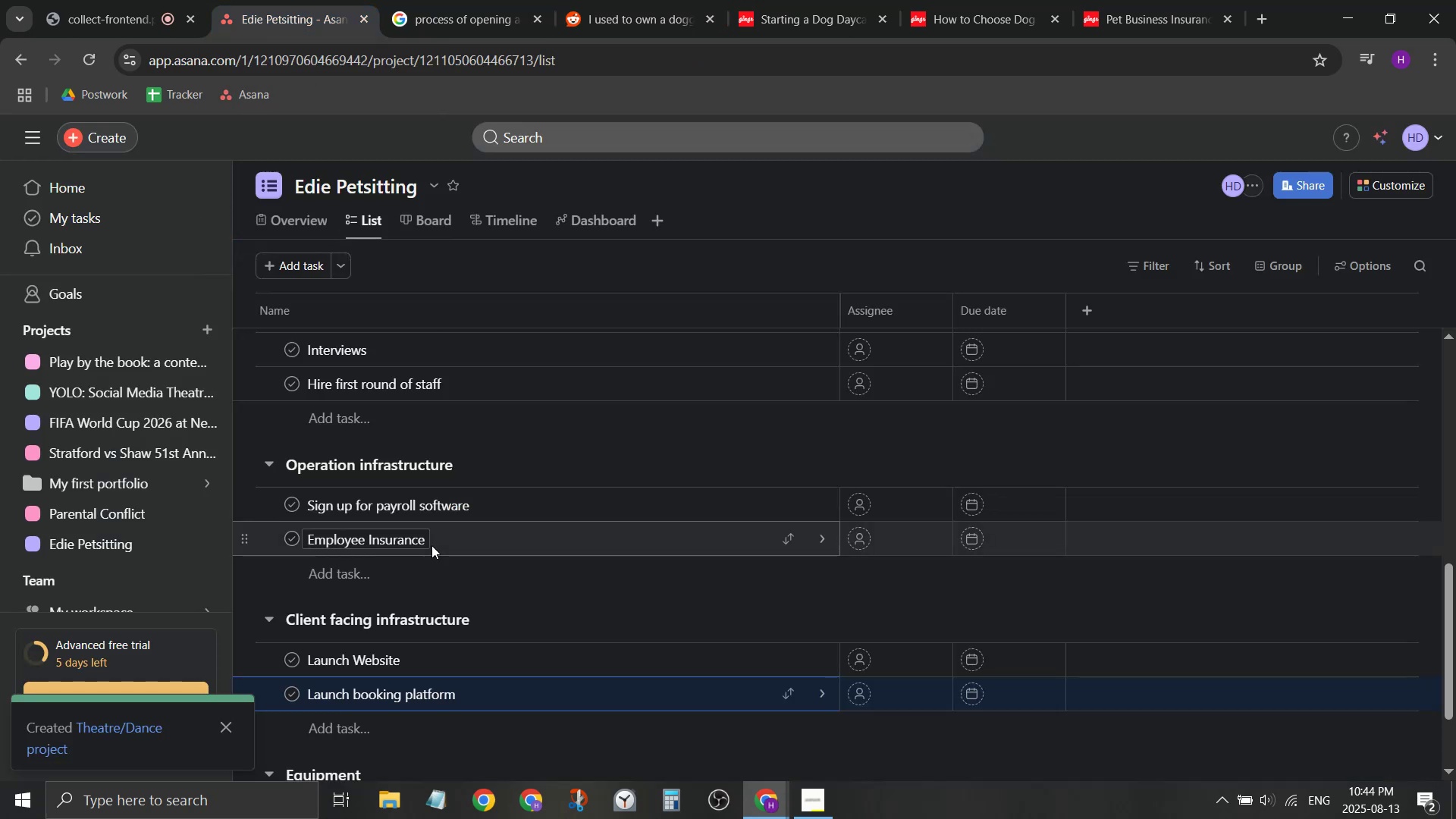 
scroll: coordinate [447, 691], scroll_direction: down, amount: 4.0
 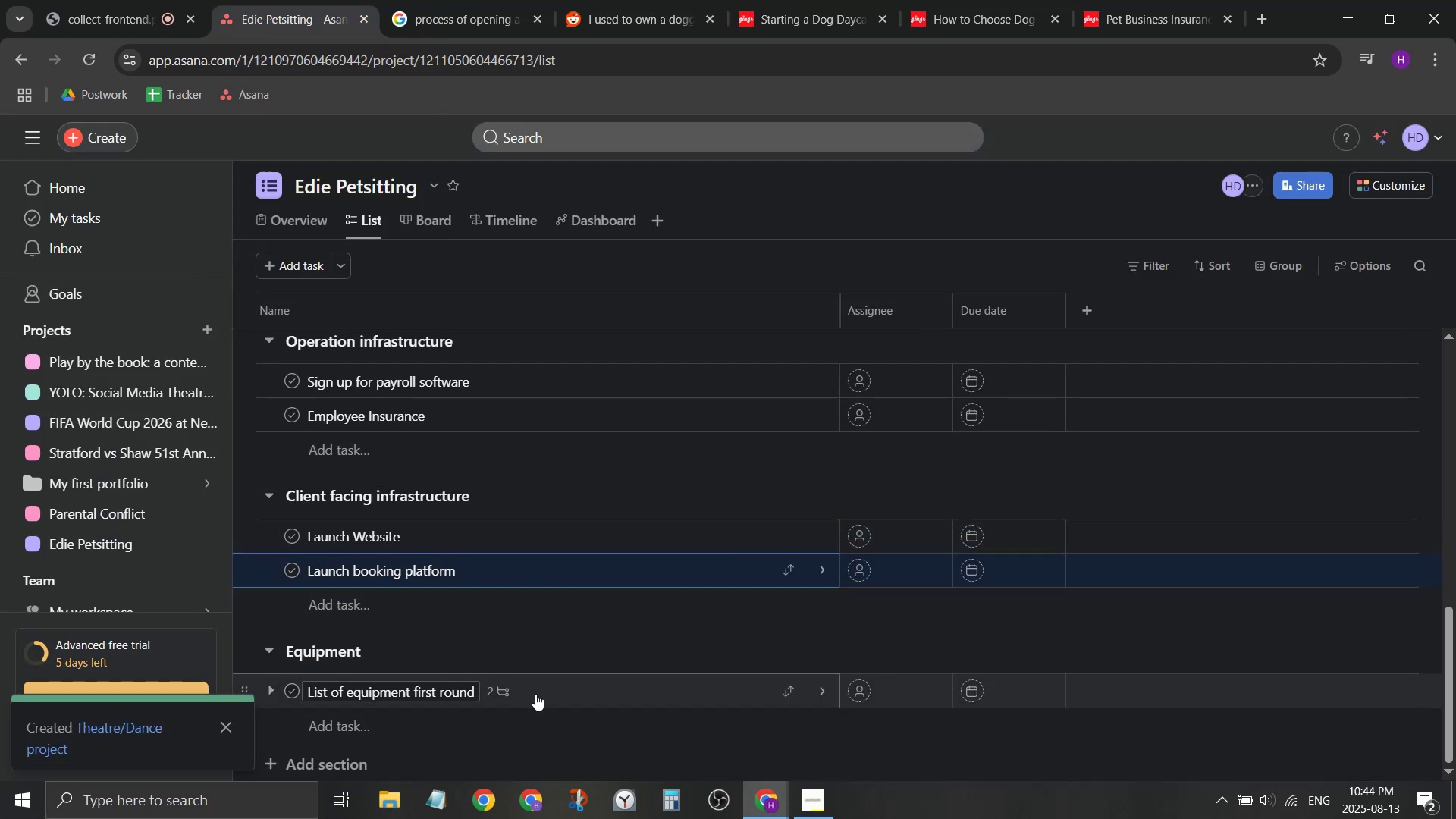 
left_click([538, 692])
 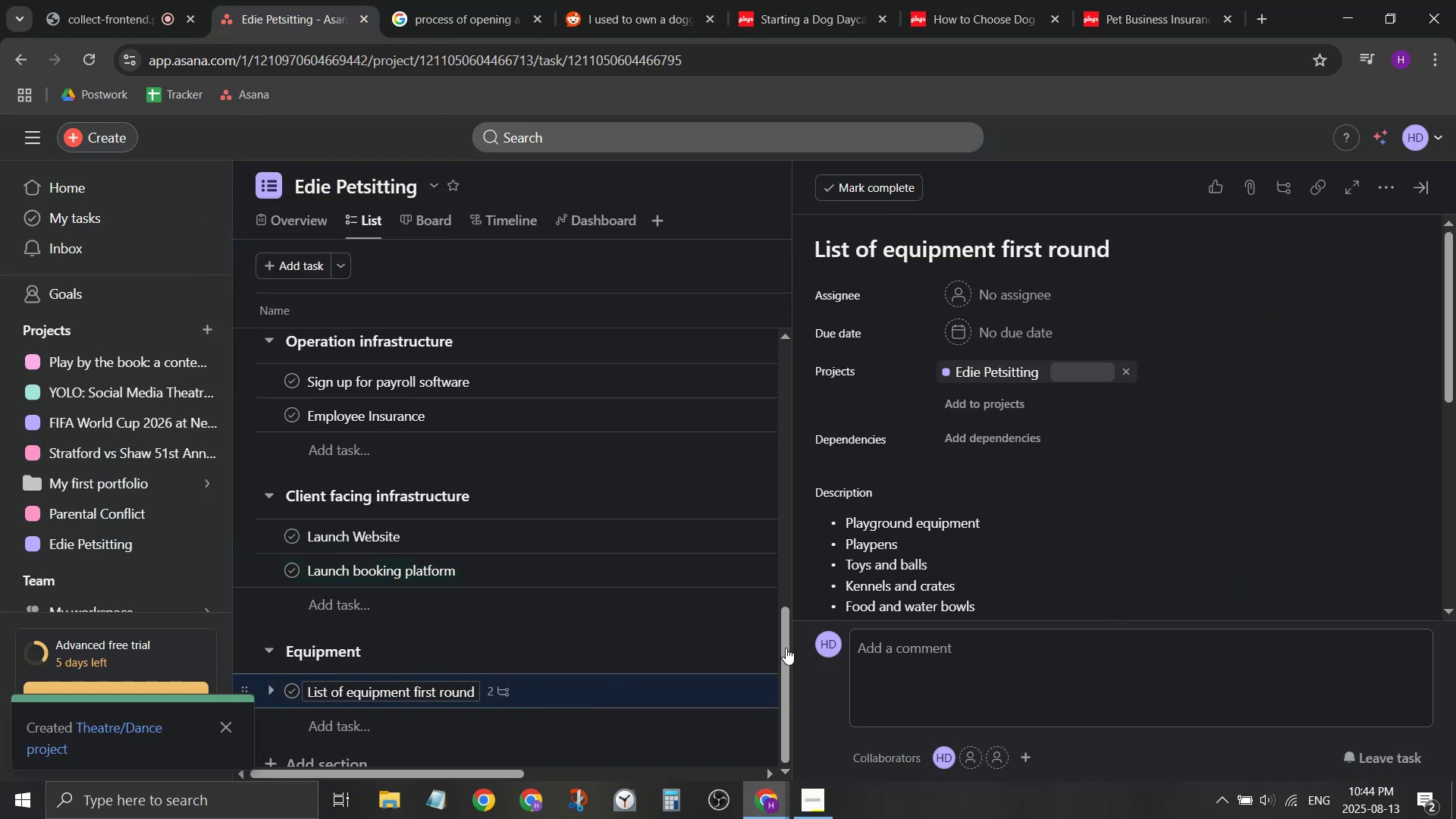 
scroll: coordinate [967, 565], scroll_direction: down, amount: 7.0
 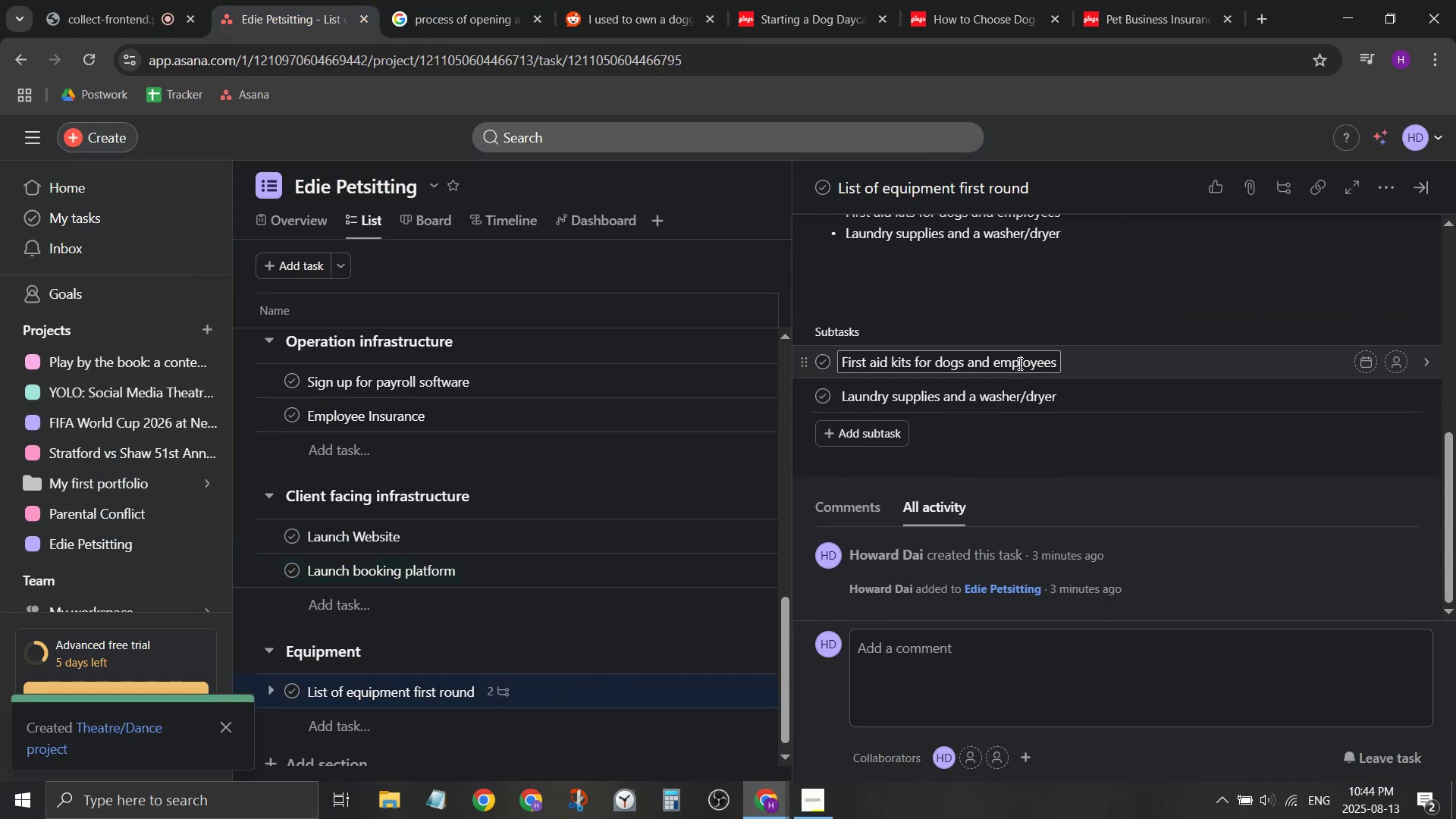 
left_click([1015, 365])
 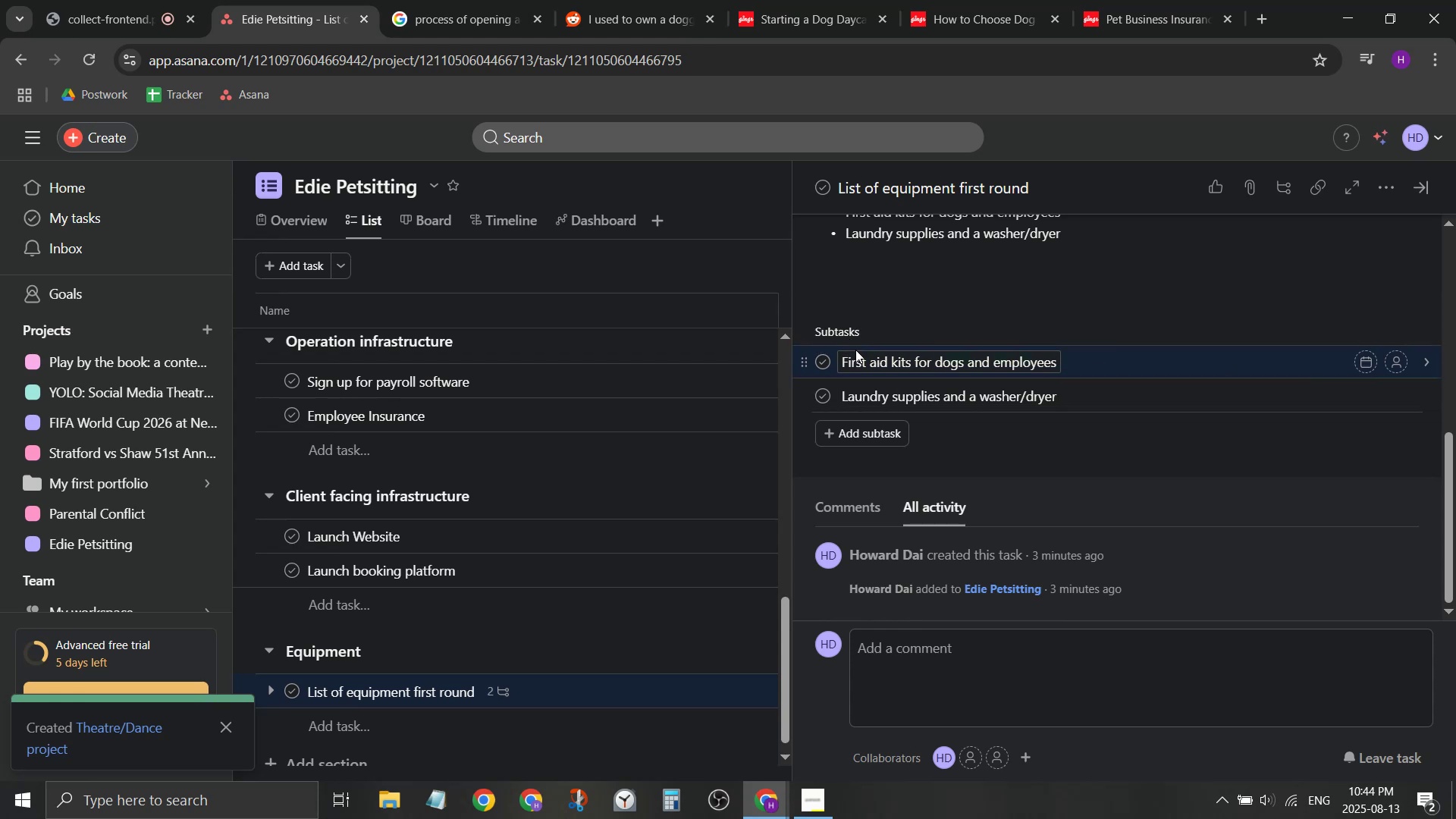 
right_click([1138, 364])
 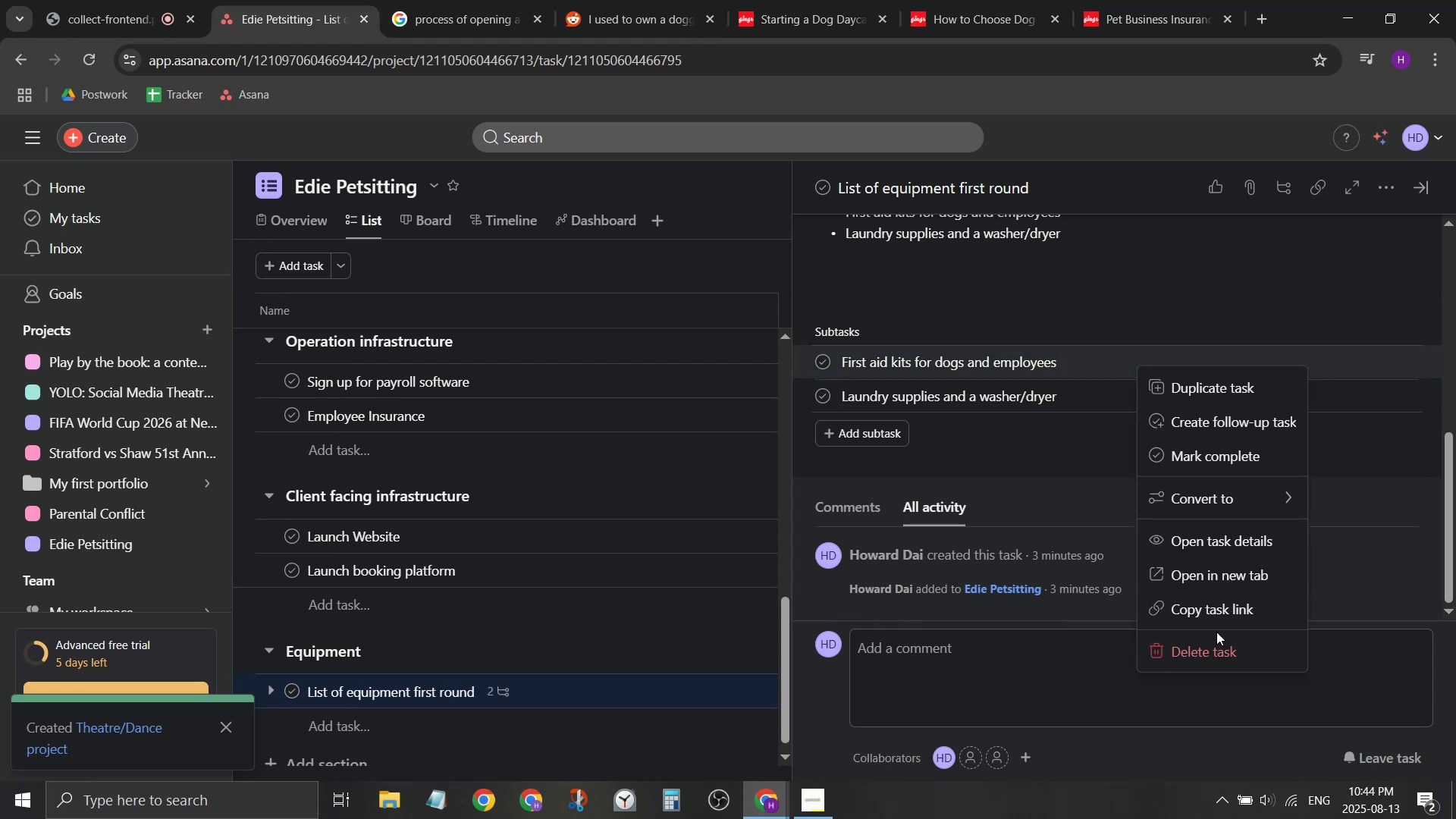 
left_click([1211, 642])
 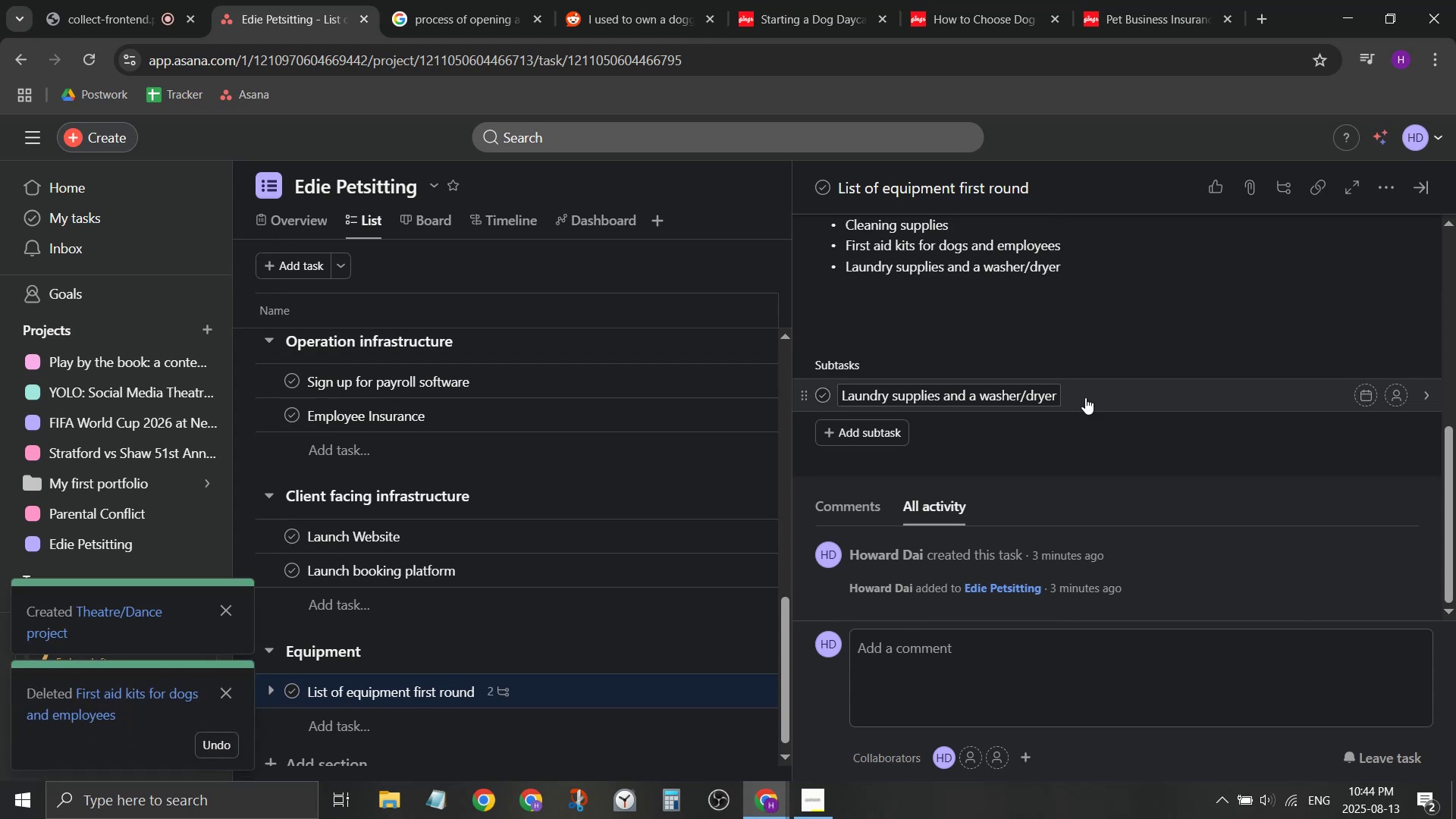 
right_click([1100, 402])
 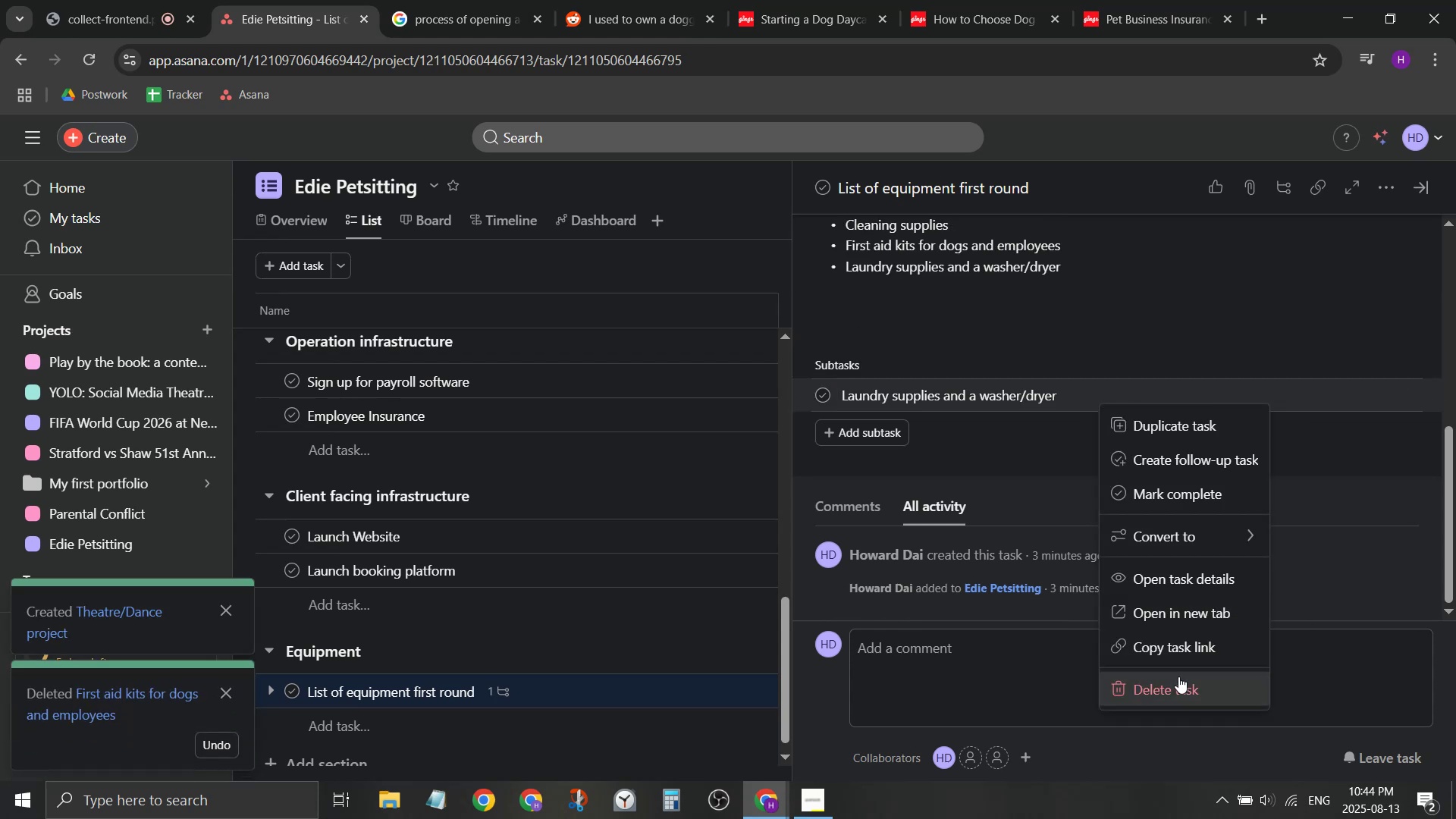 
left_click([1177, 680])
 